 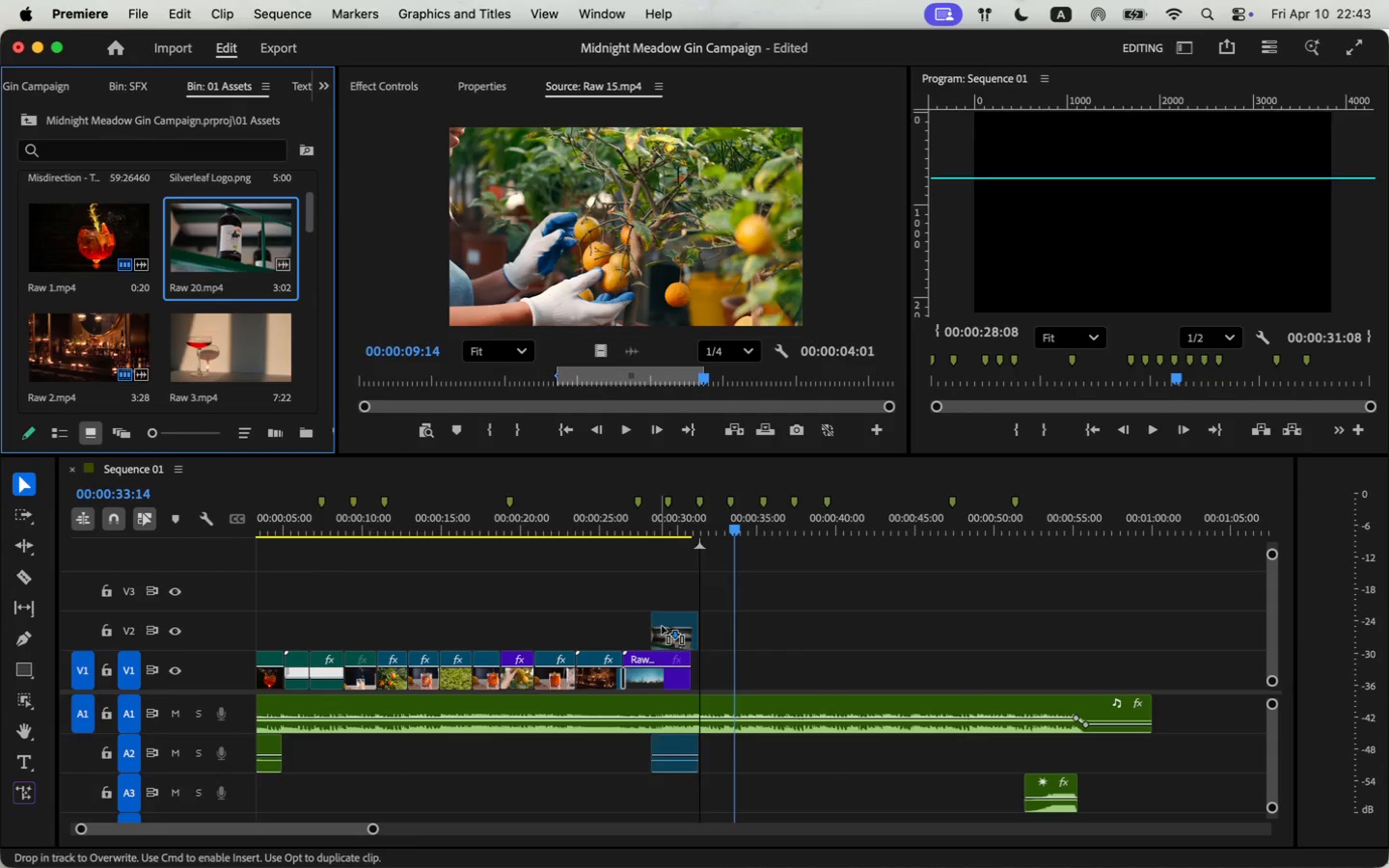 
scroll: coordinate [860, 731], scroll_direction: down, amount: 11.0
 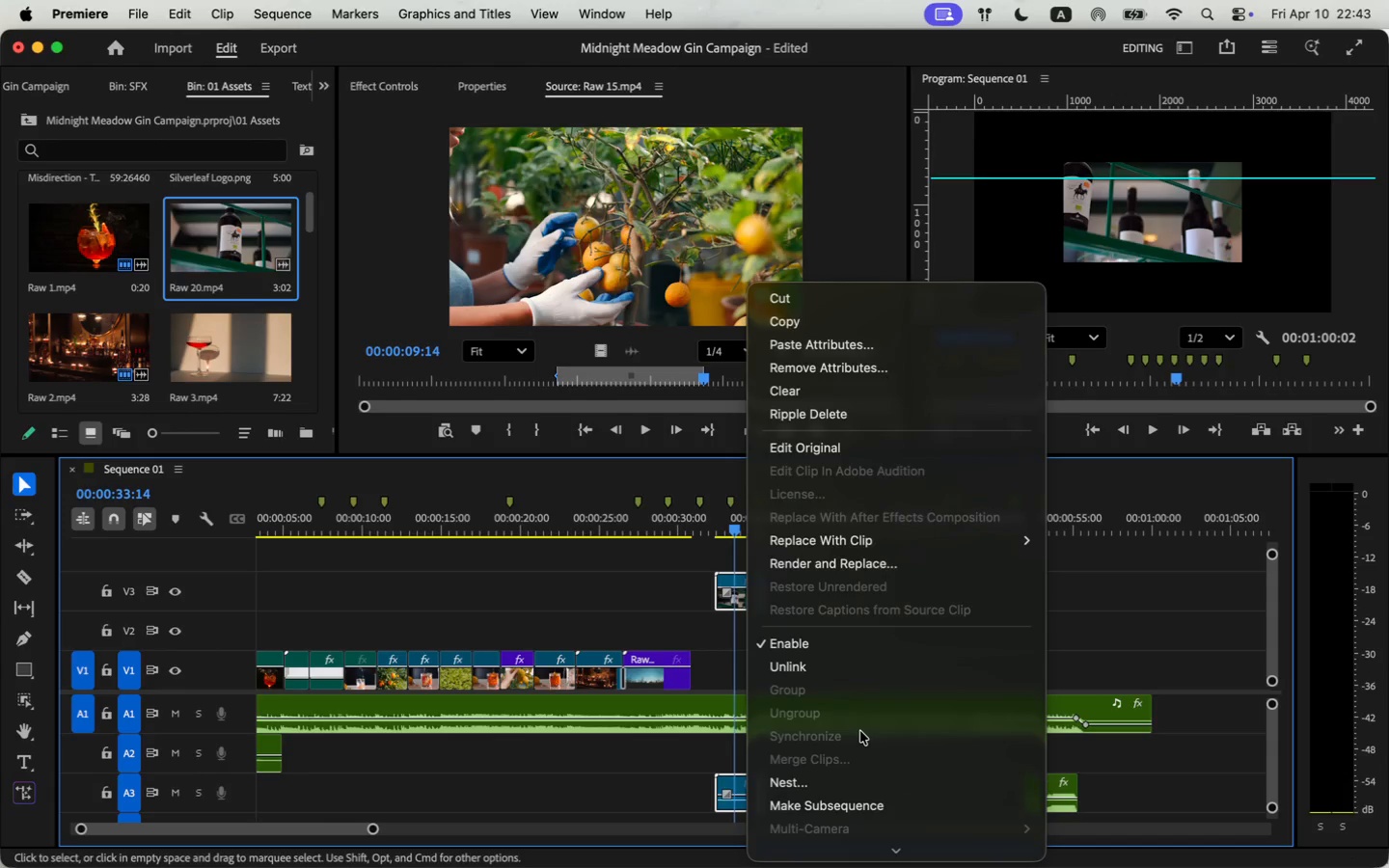 
left_click([841, 665])
 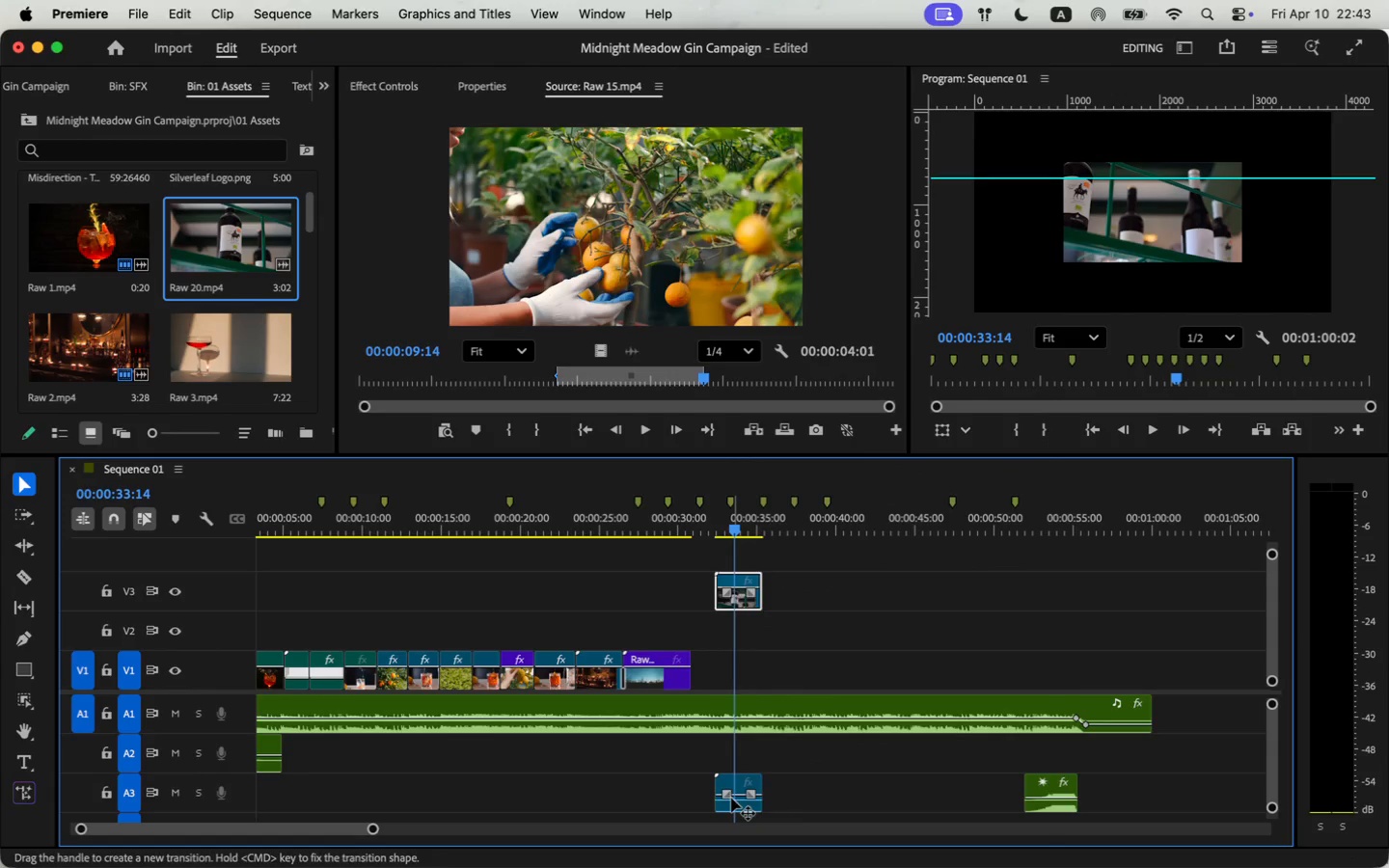 
key(Backspace)
 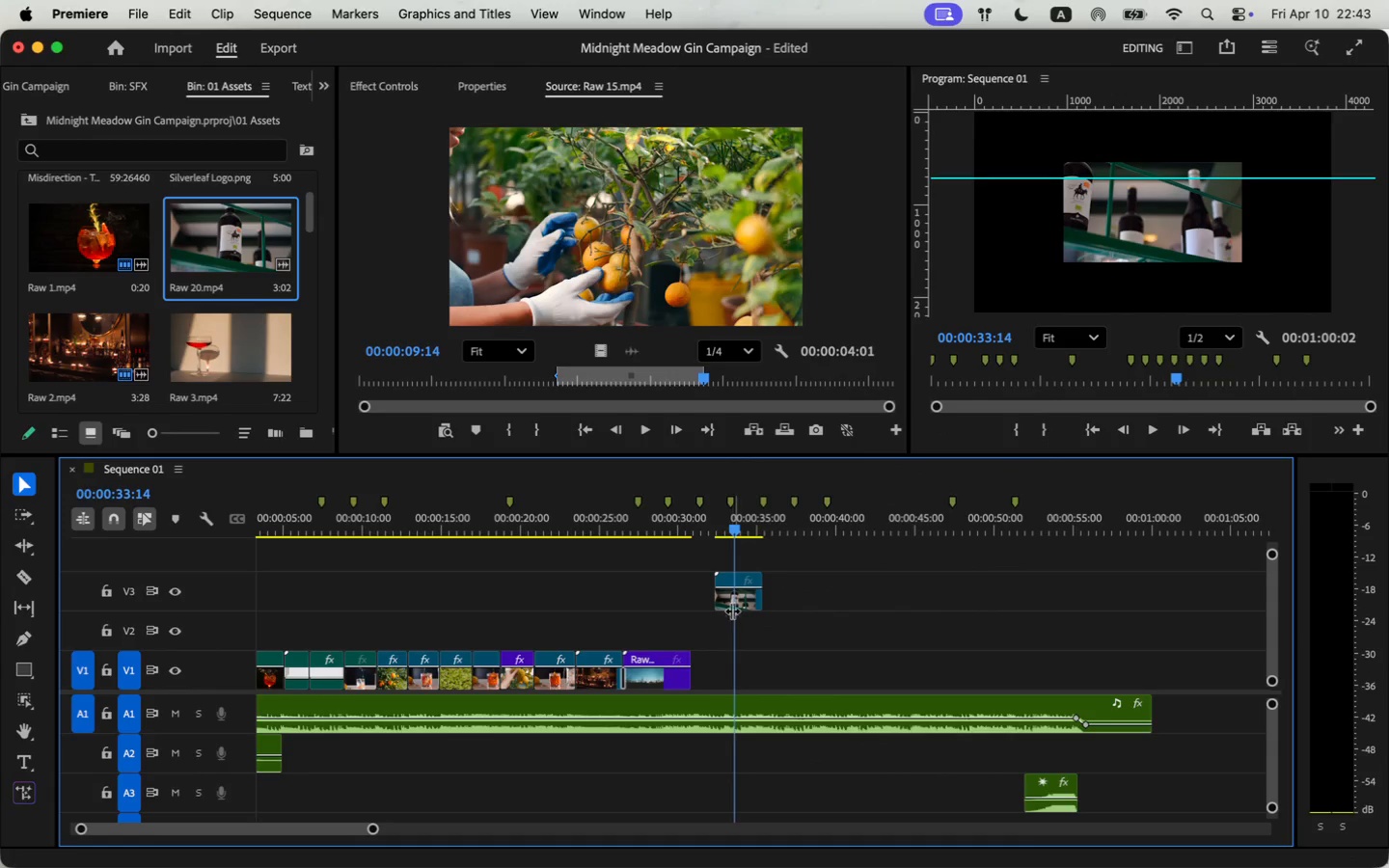 
left_click([737, 600])
 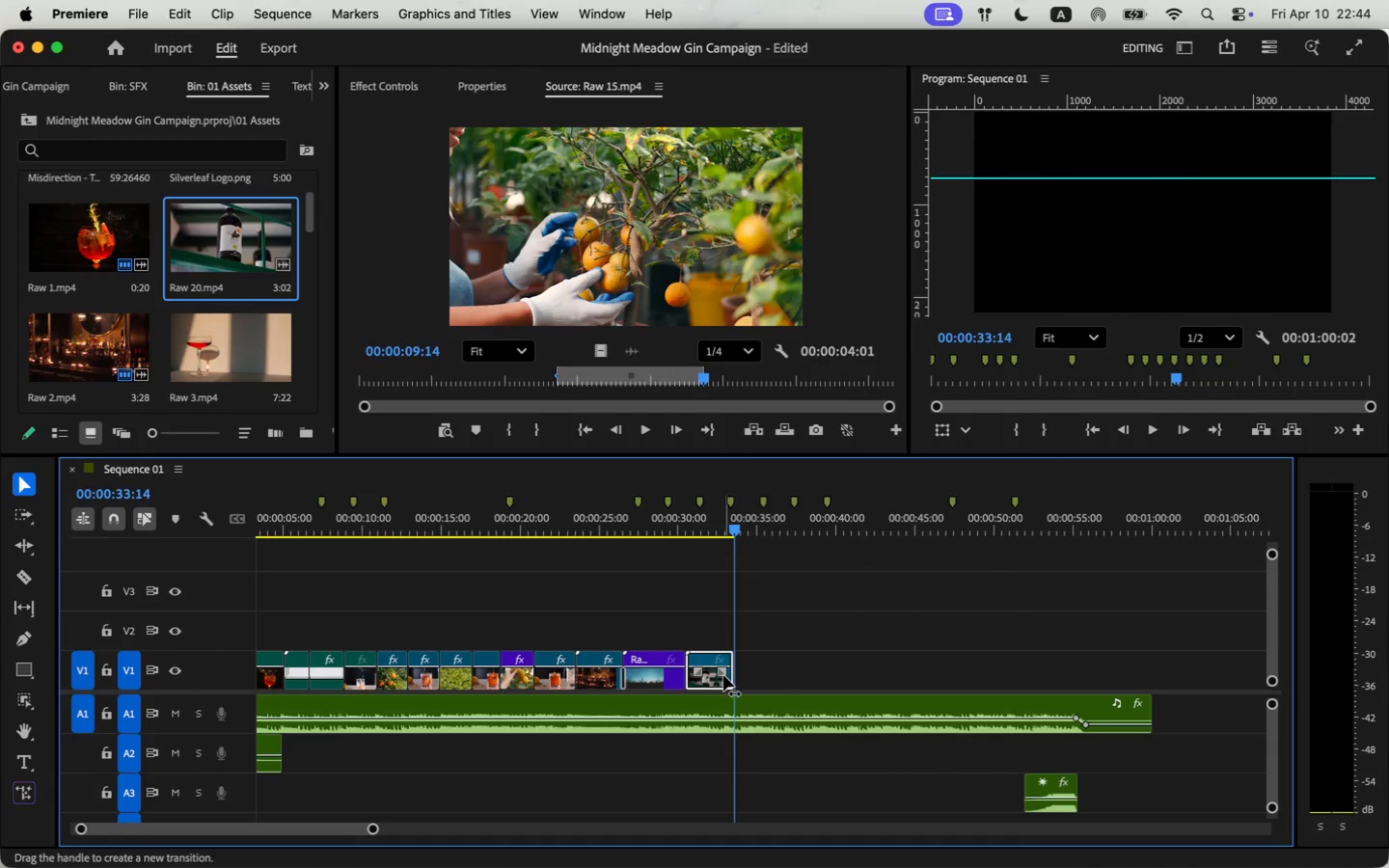 
left_click_drag(start_coordinate=[740, 604], to_coordinate=[722, 674])
 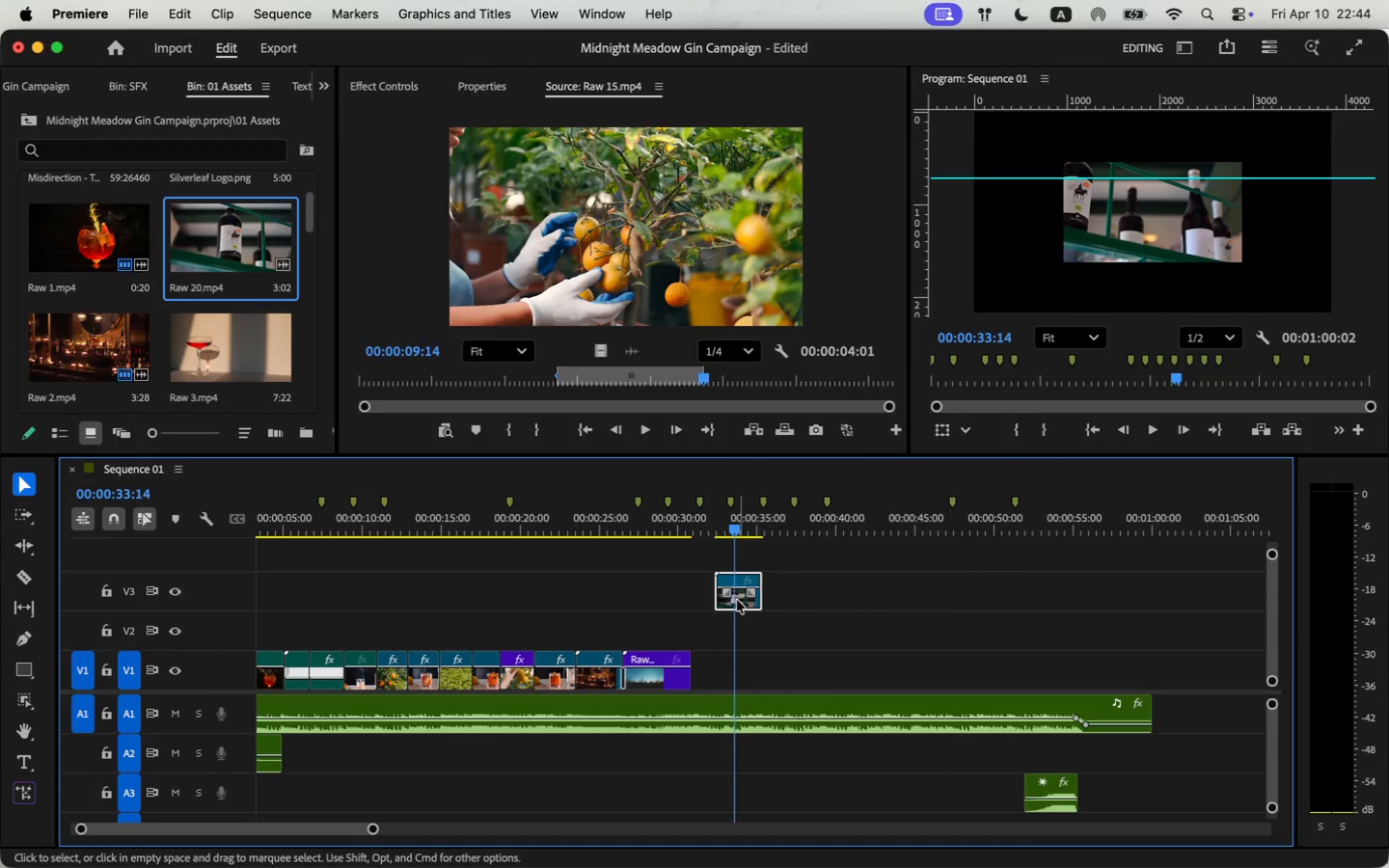 
key(Space)
 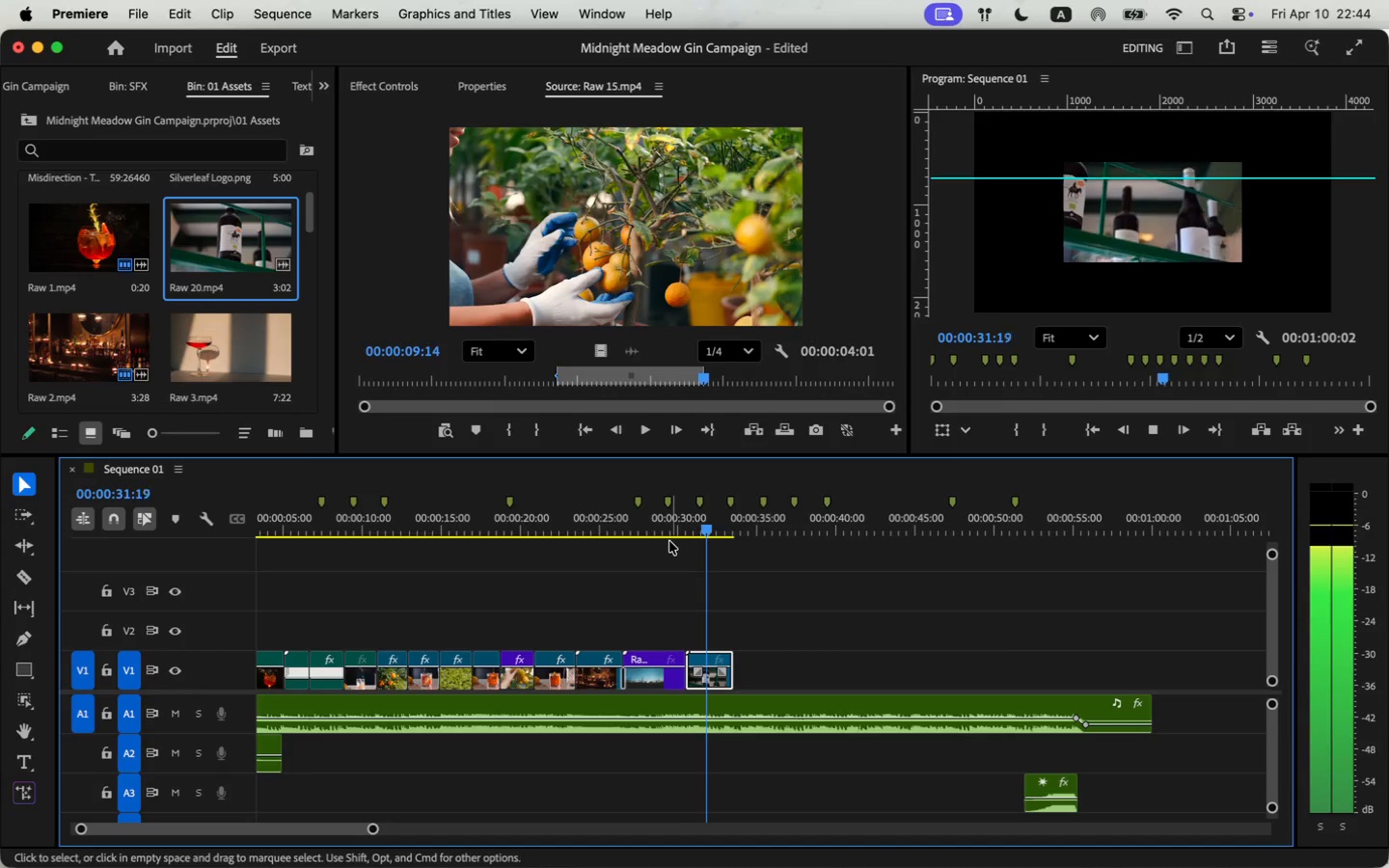 
key(Space)
 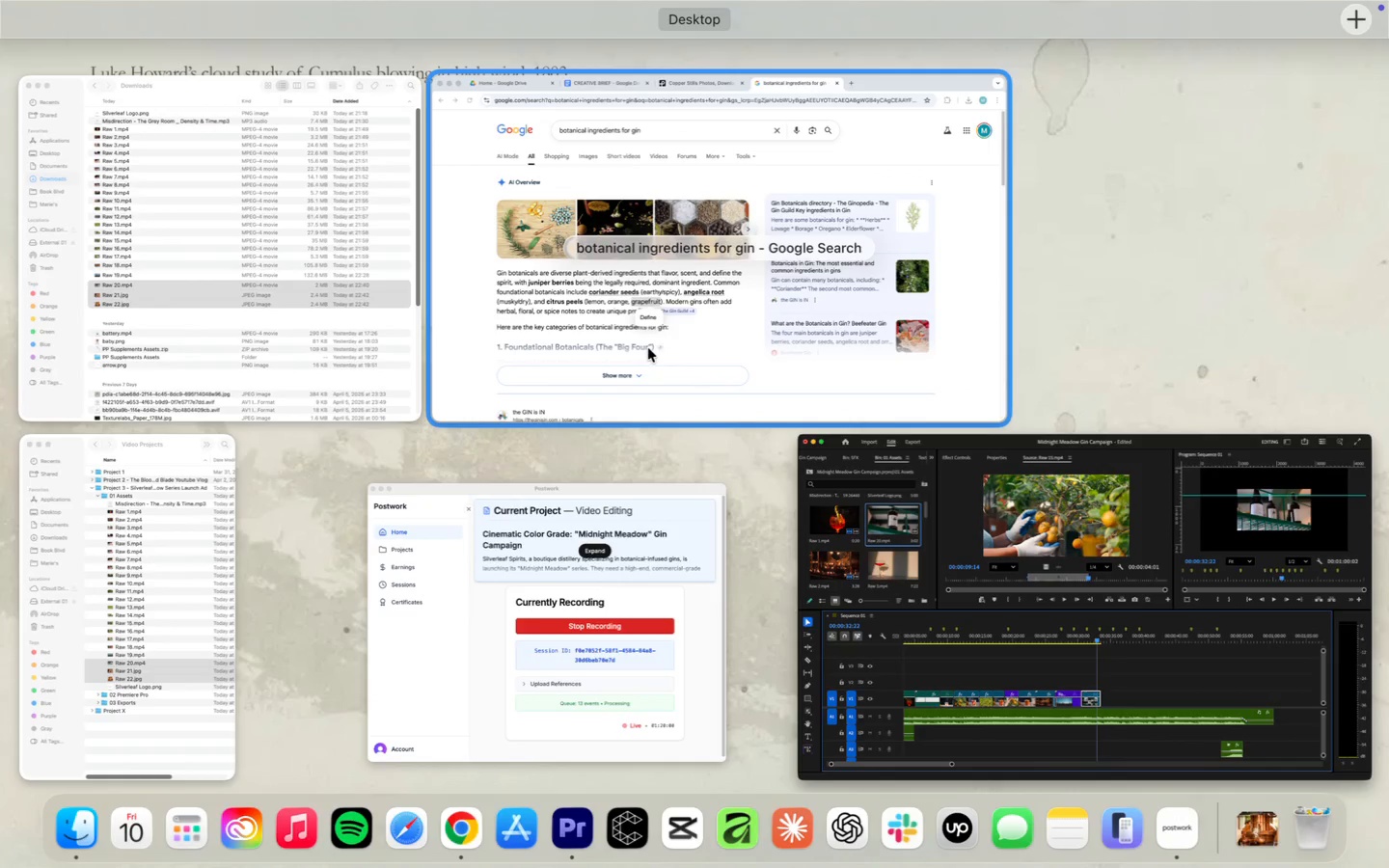 
left_click([658, 192])
 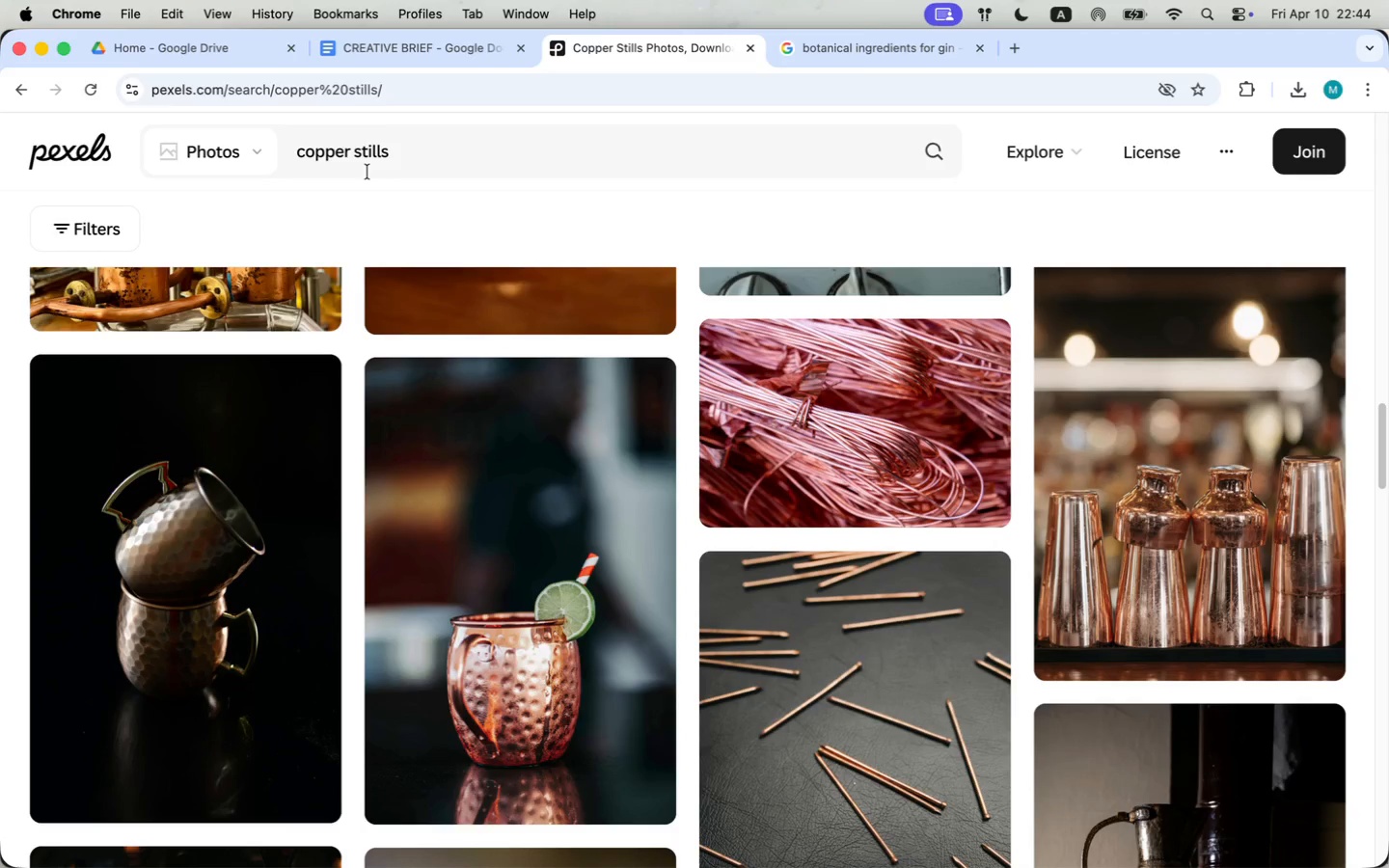 
left_click([121, 224])
 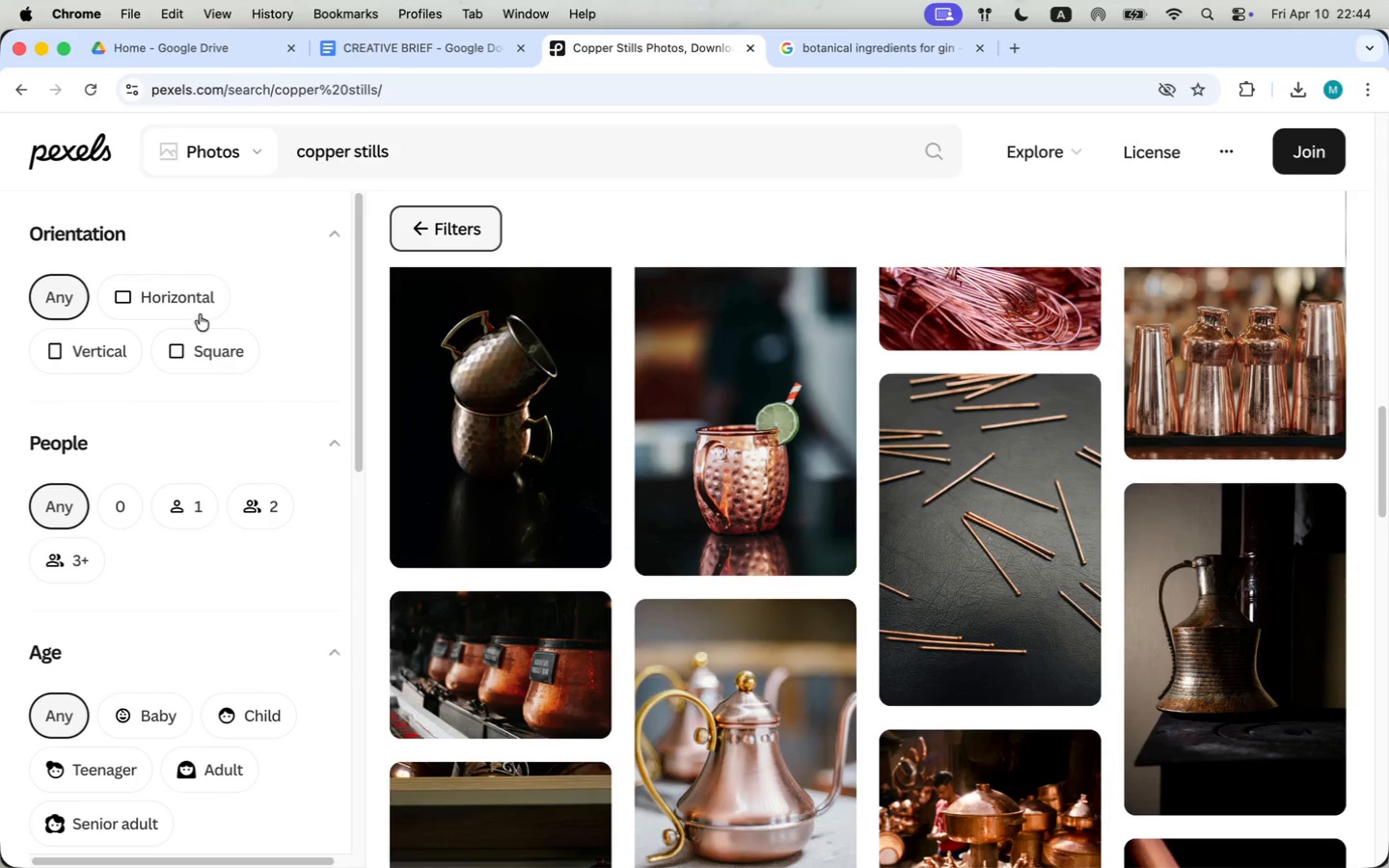 
left_click([207, 166])
 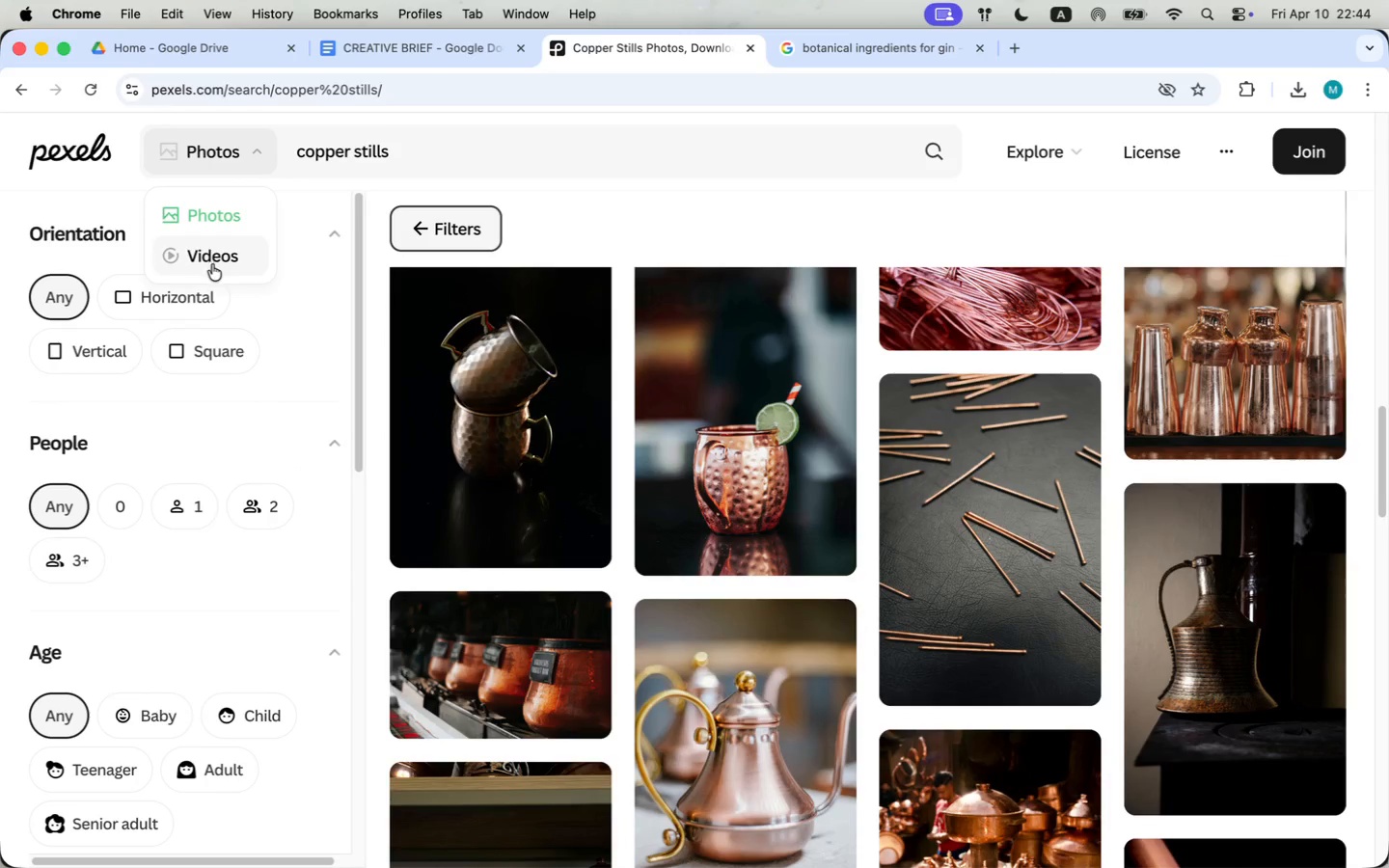 
left_click([218, 257])
 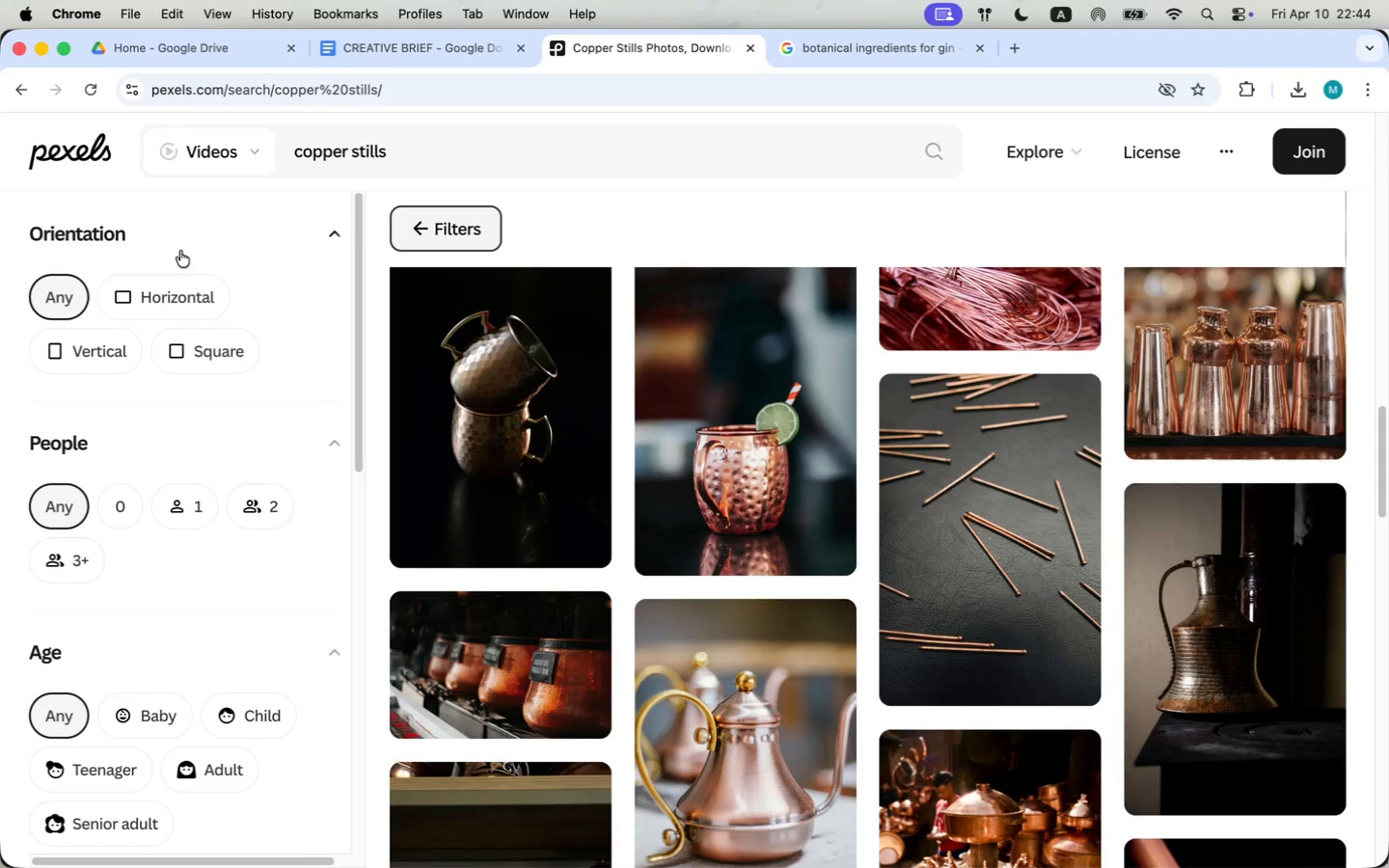 
left_click([571, 231])
 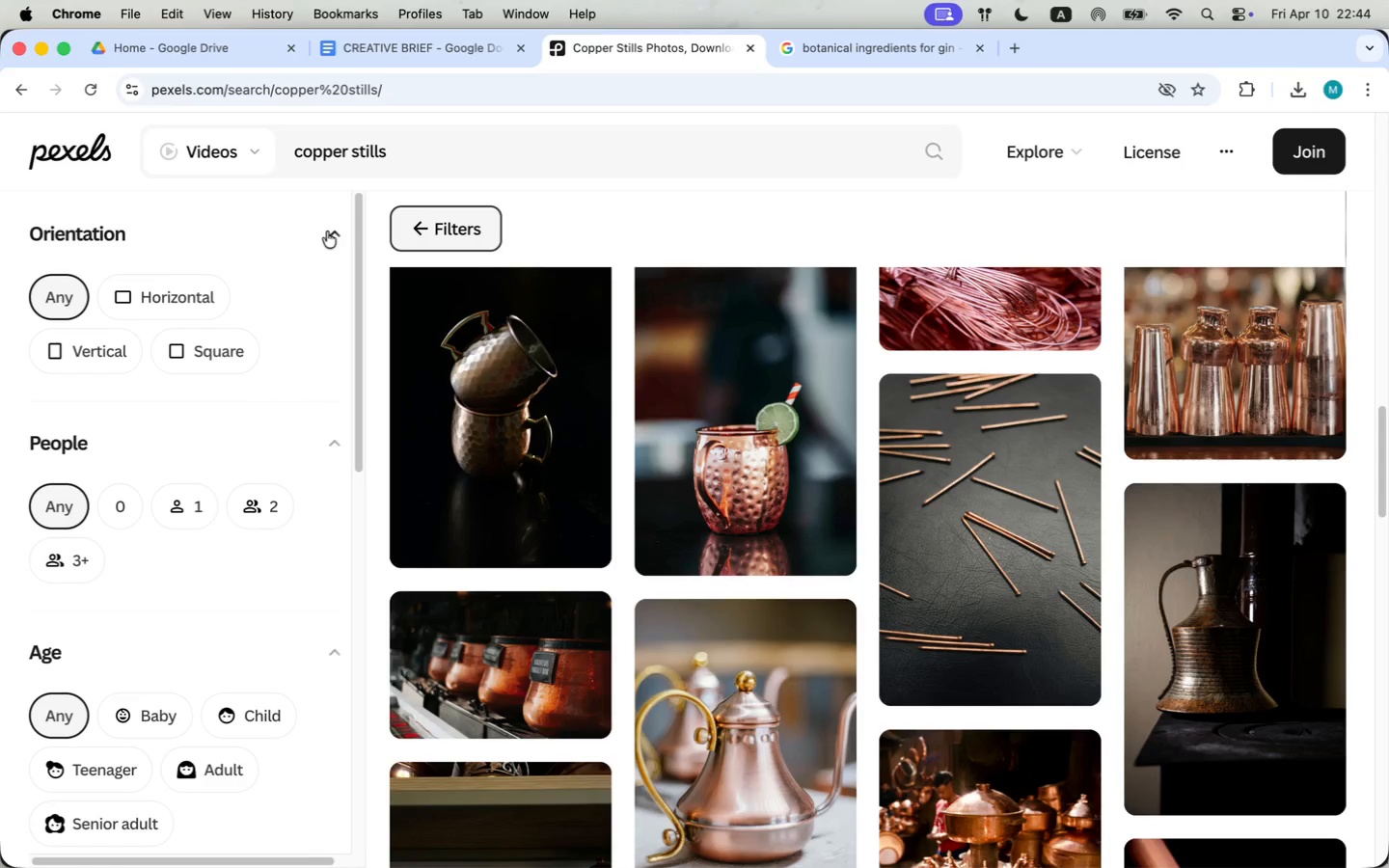 
left_click([426, 232])
 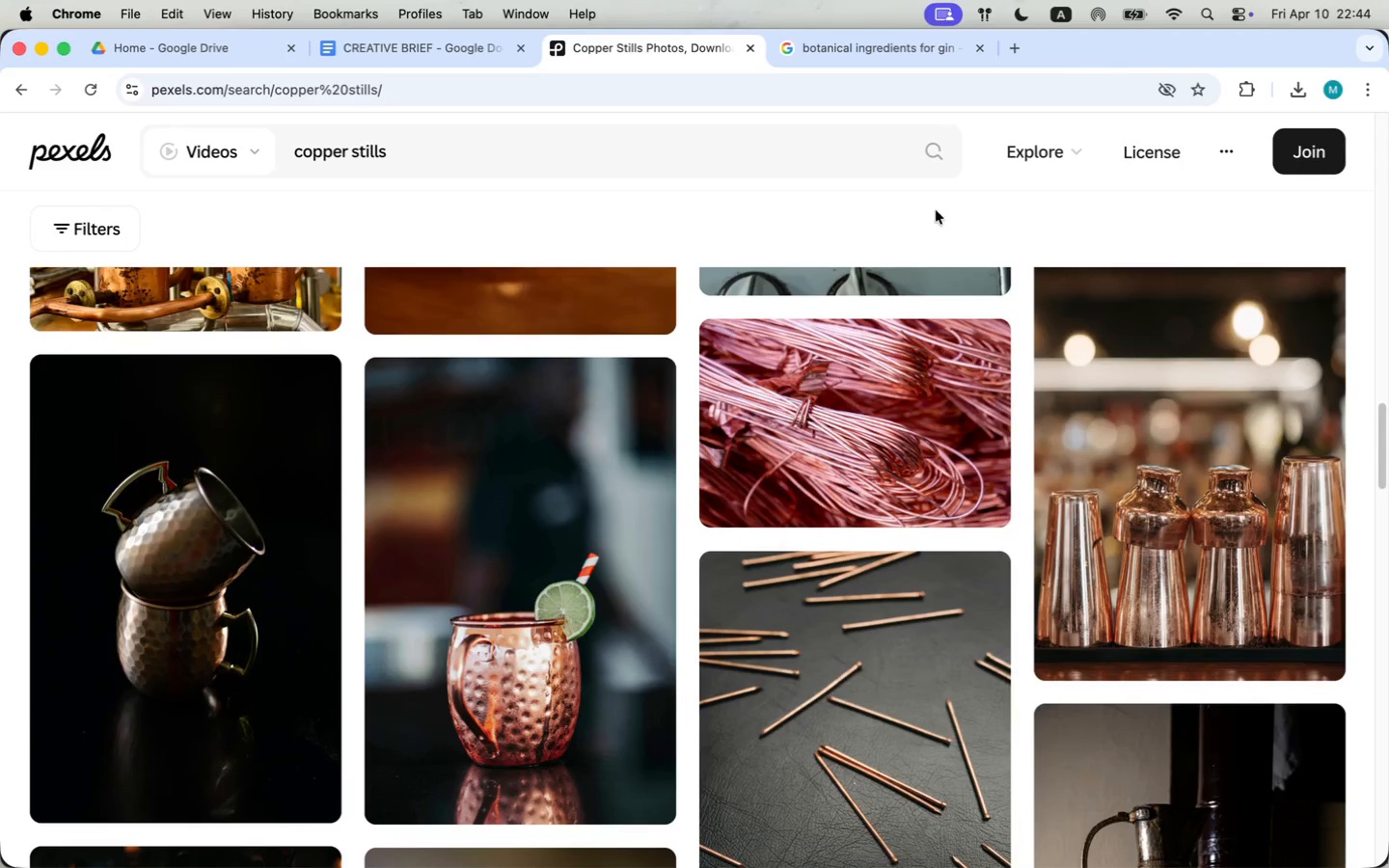 
left_click([928, 156])
 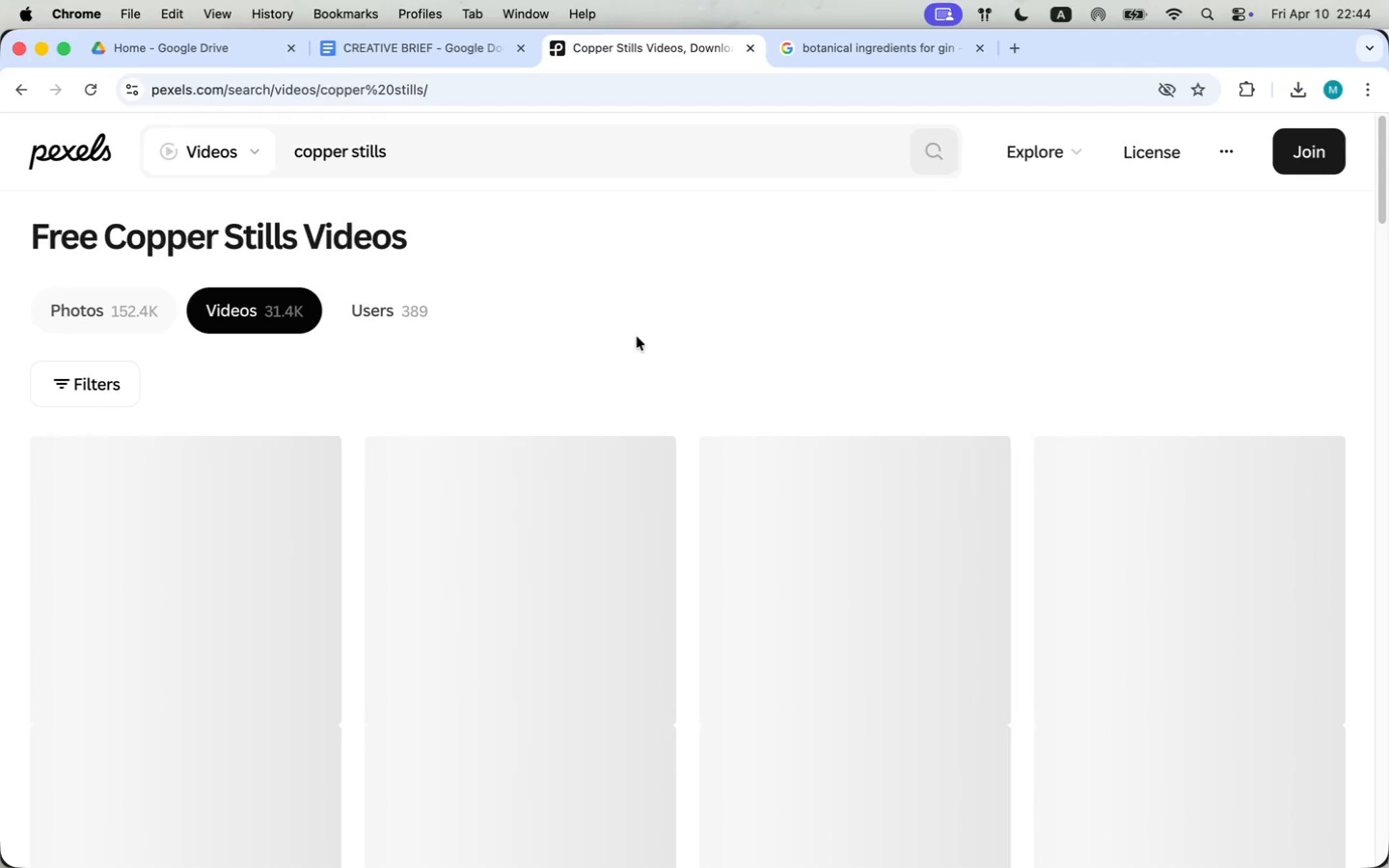 
scroll: coordinate [1196, 449], scroll_direction: down, amount: 28.0
 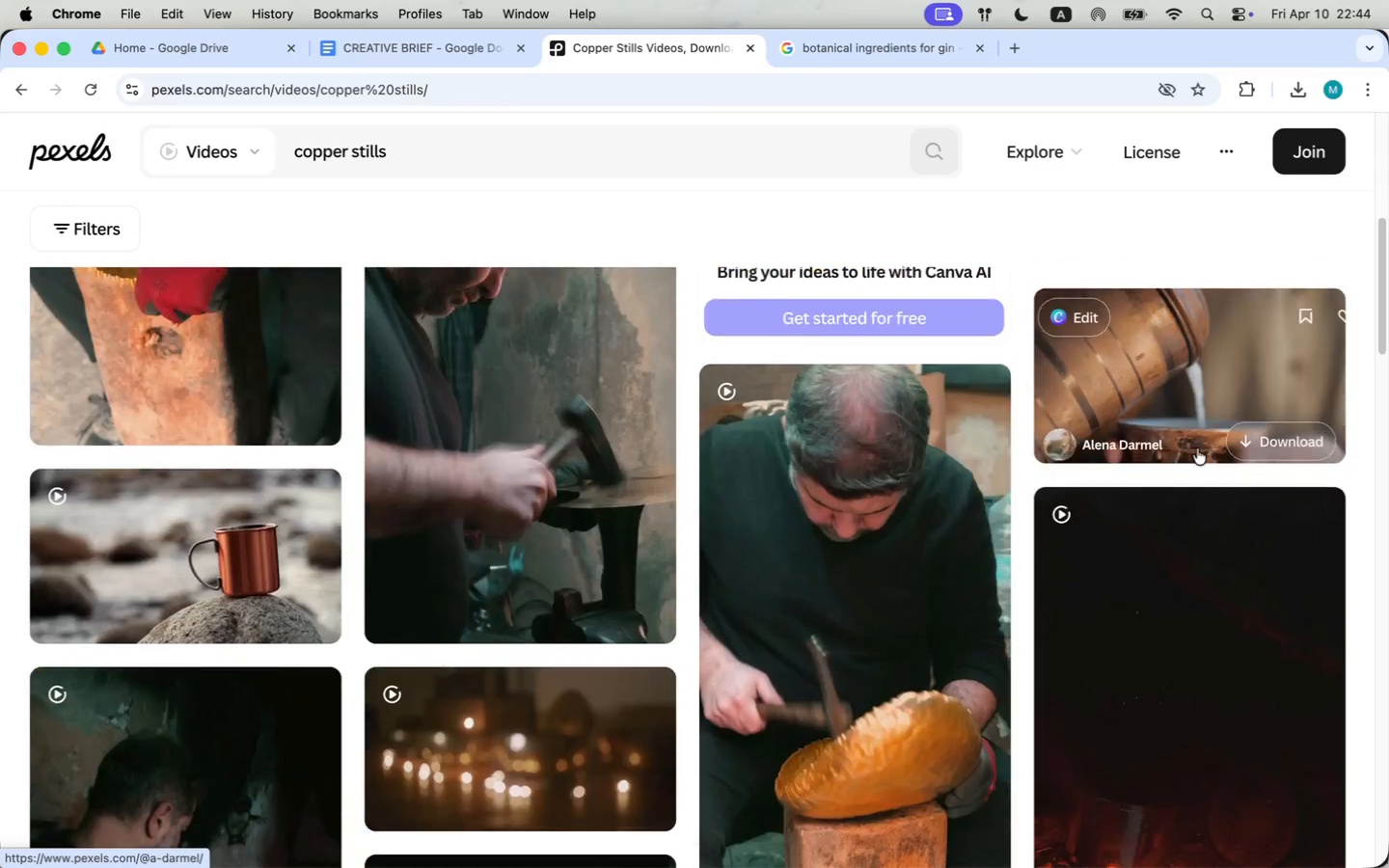 
scroll: coordinate [1159, 545], scroll_direction: up, amount: 31.0
 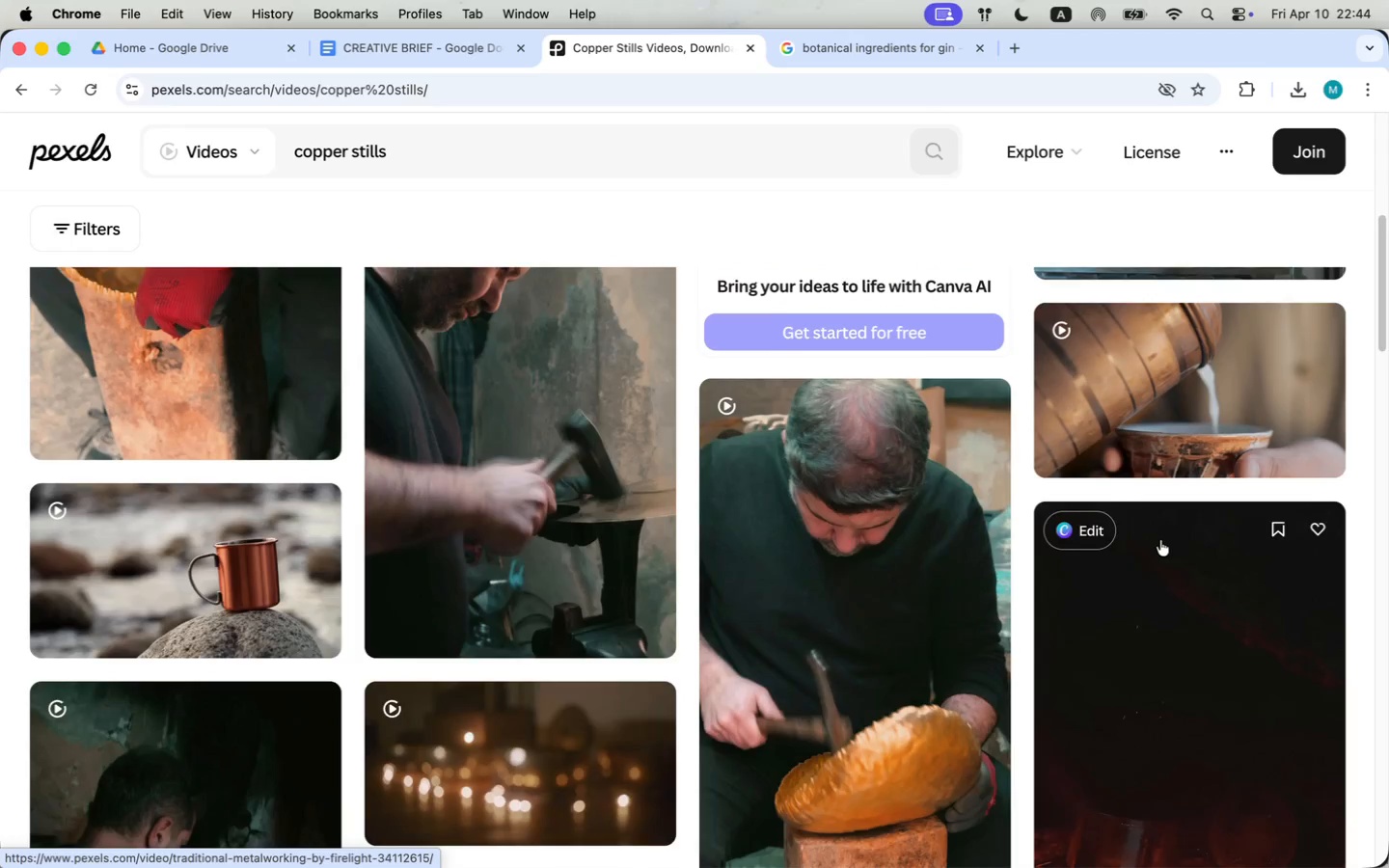 
double_click([398, 162])
 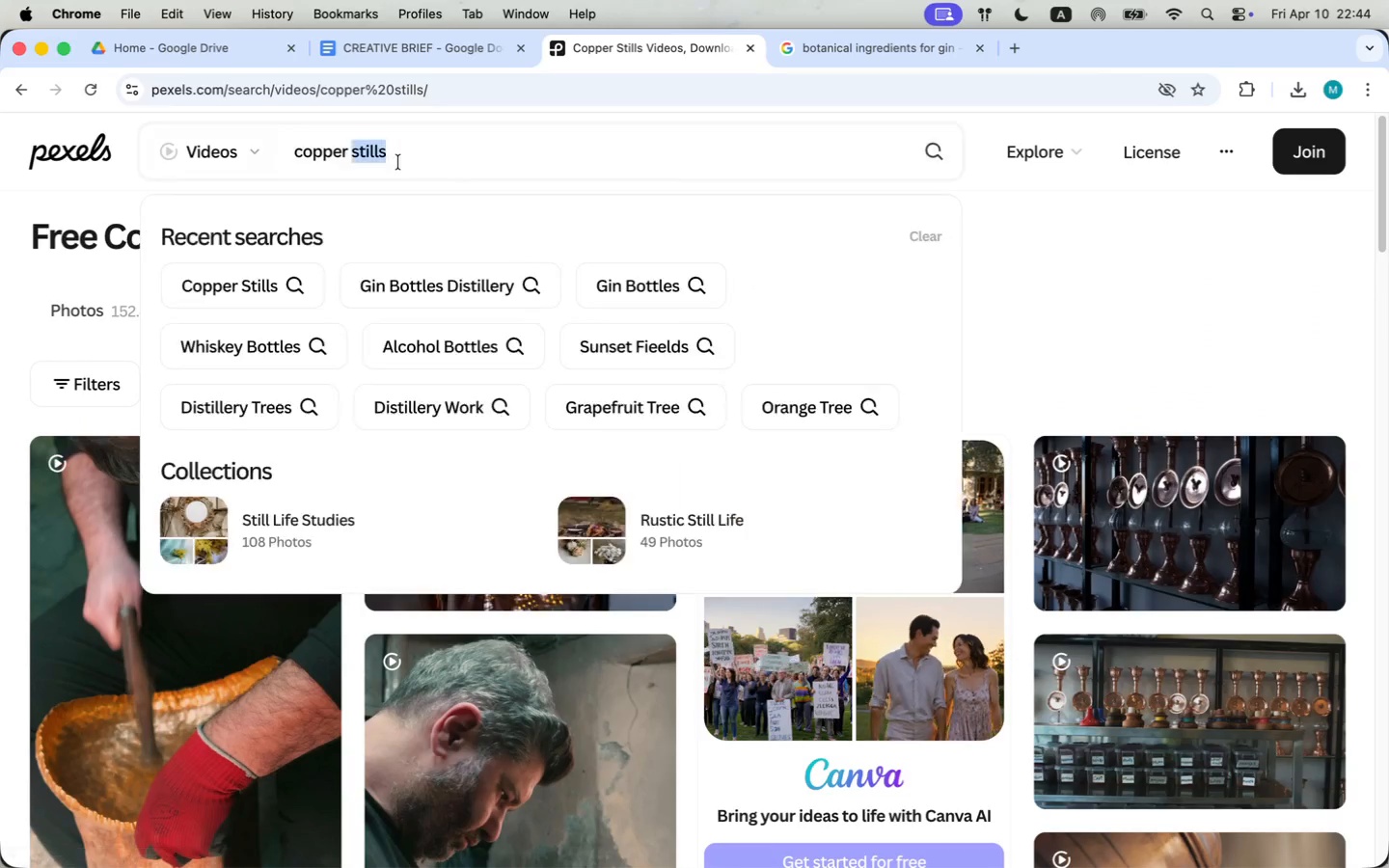 
triple_click([398, 162])
 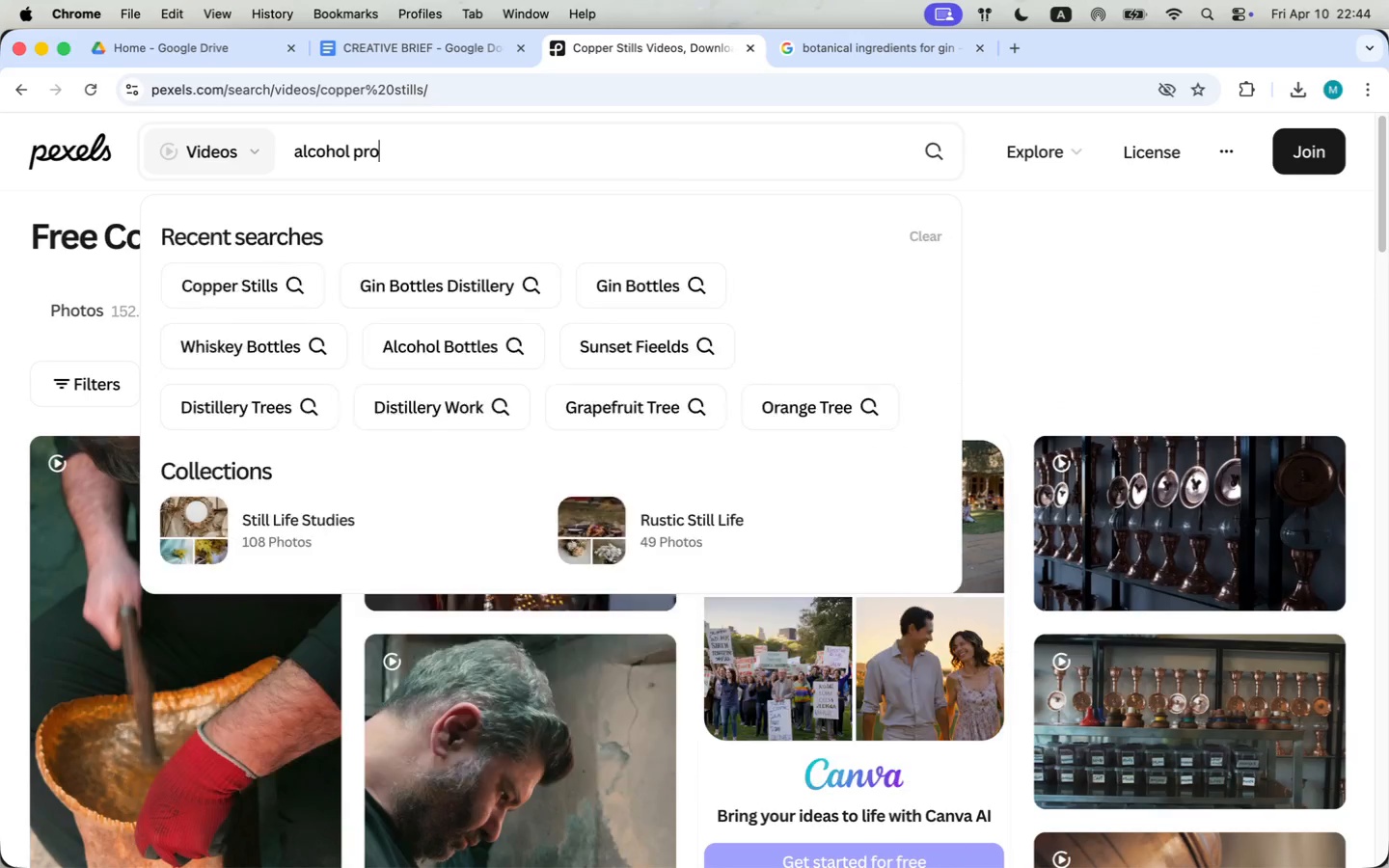 
type(l)
key(Backspace)
type(alcohol production)
 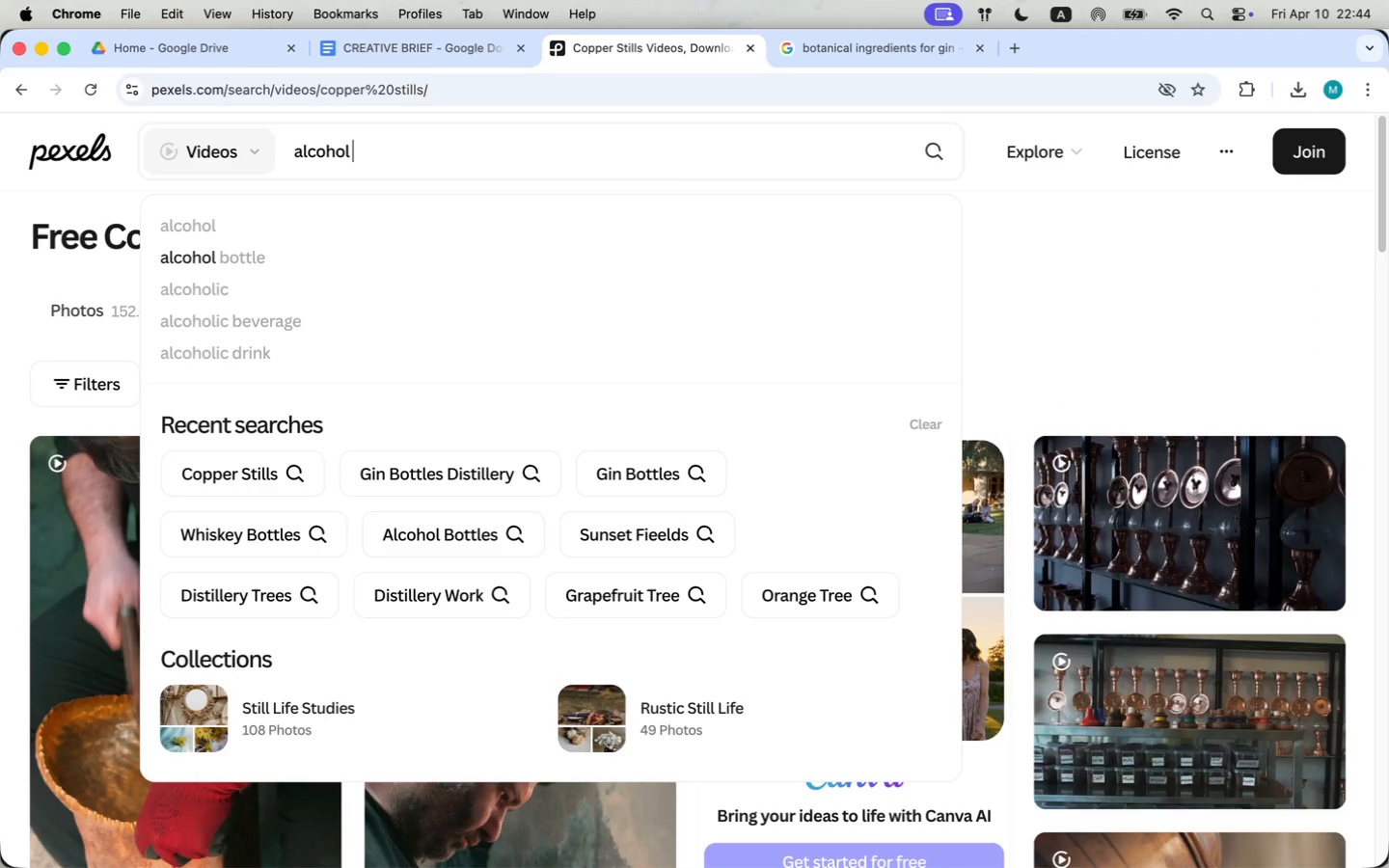 
key(Enter)
 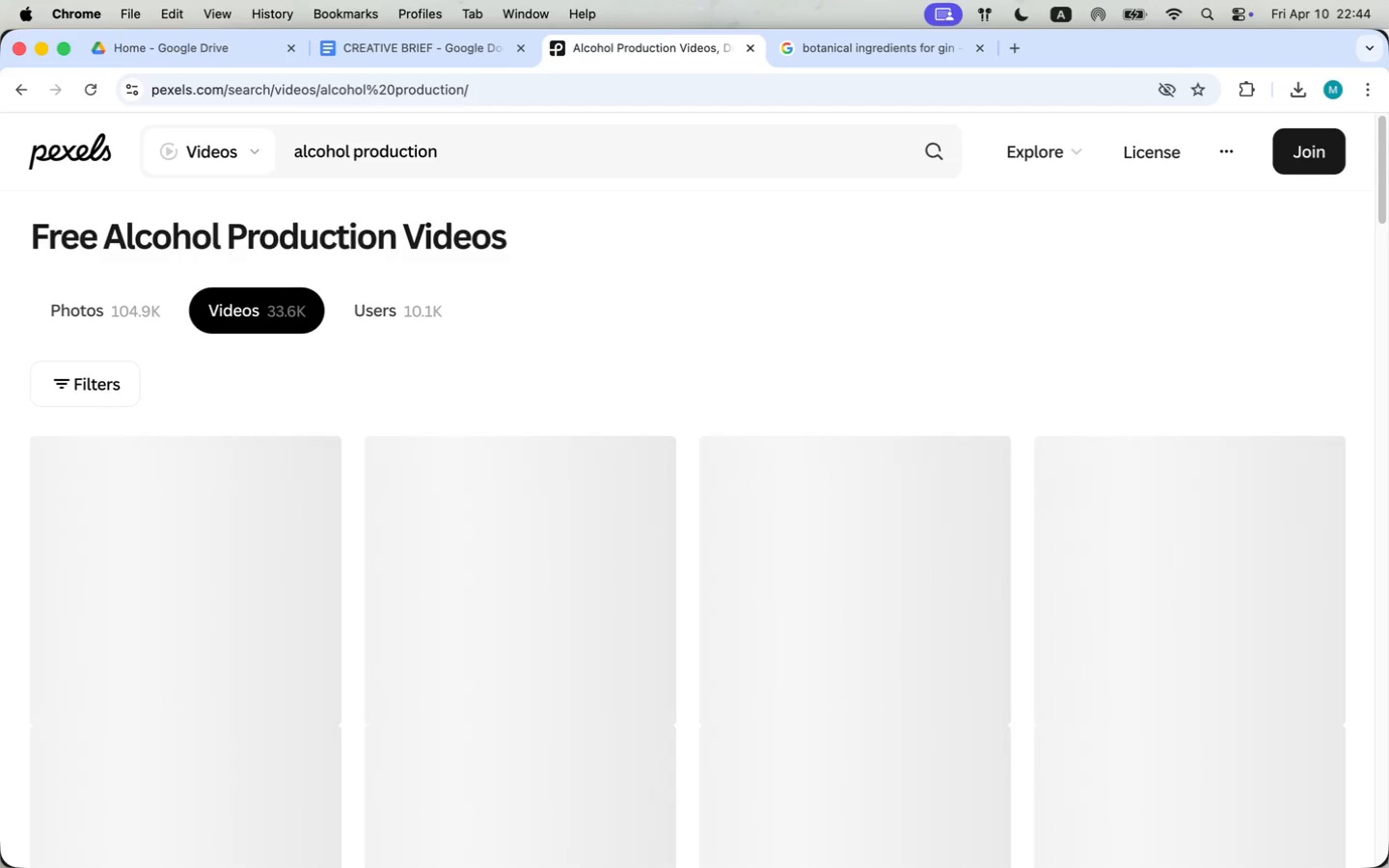 
scroll: coordinate [346, 454], scroll_direction: down, amount: 32.0
 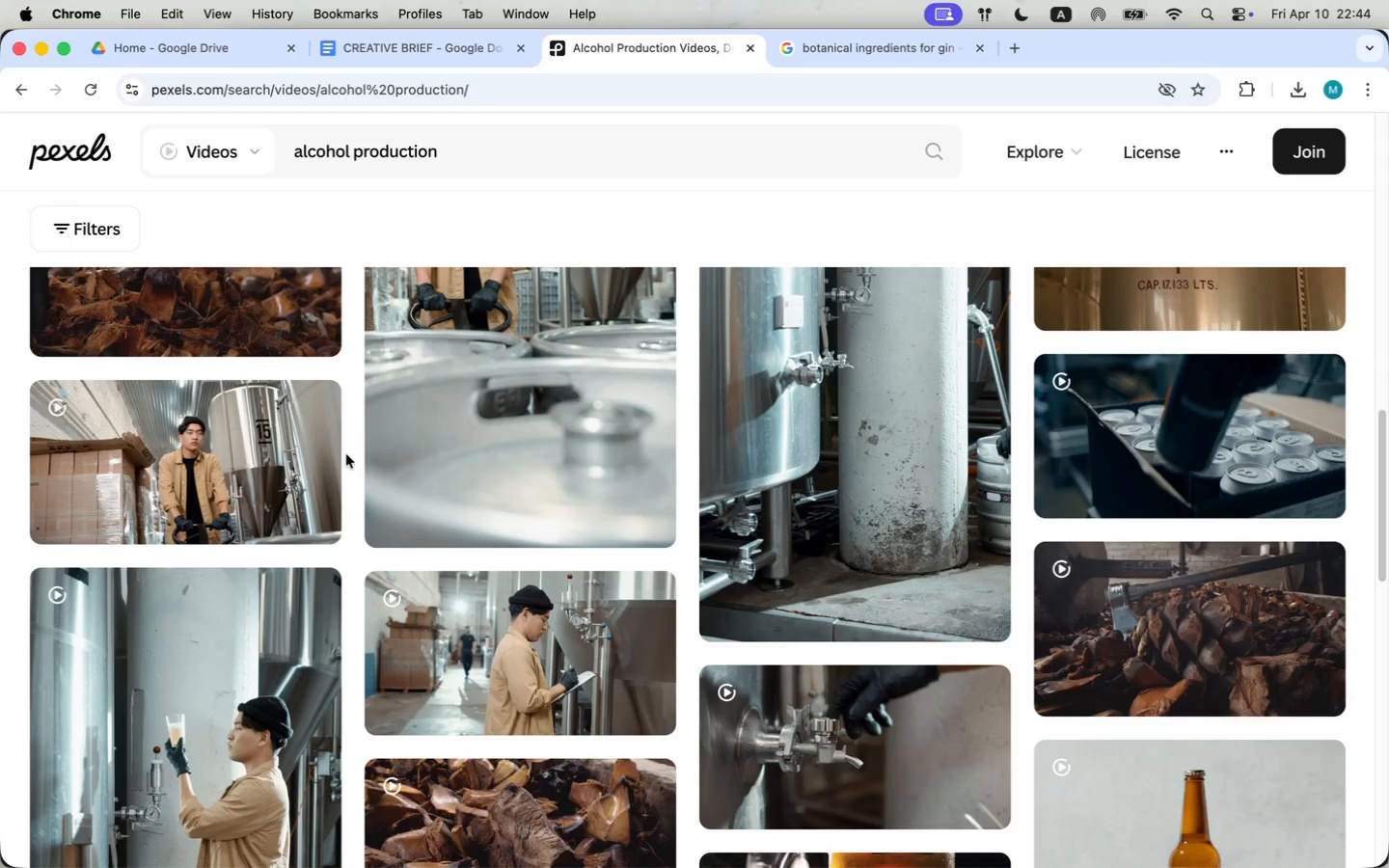 
scroll: coordinate [345, 457], scroll_direction: up, amount: 7.0
 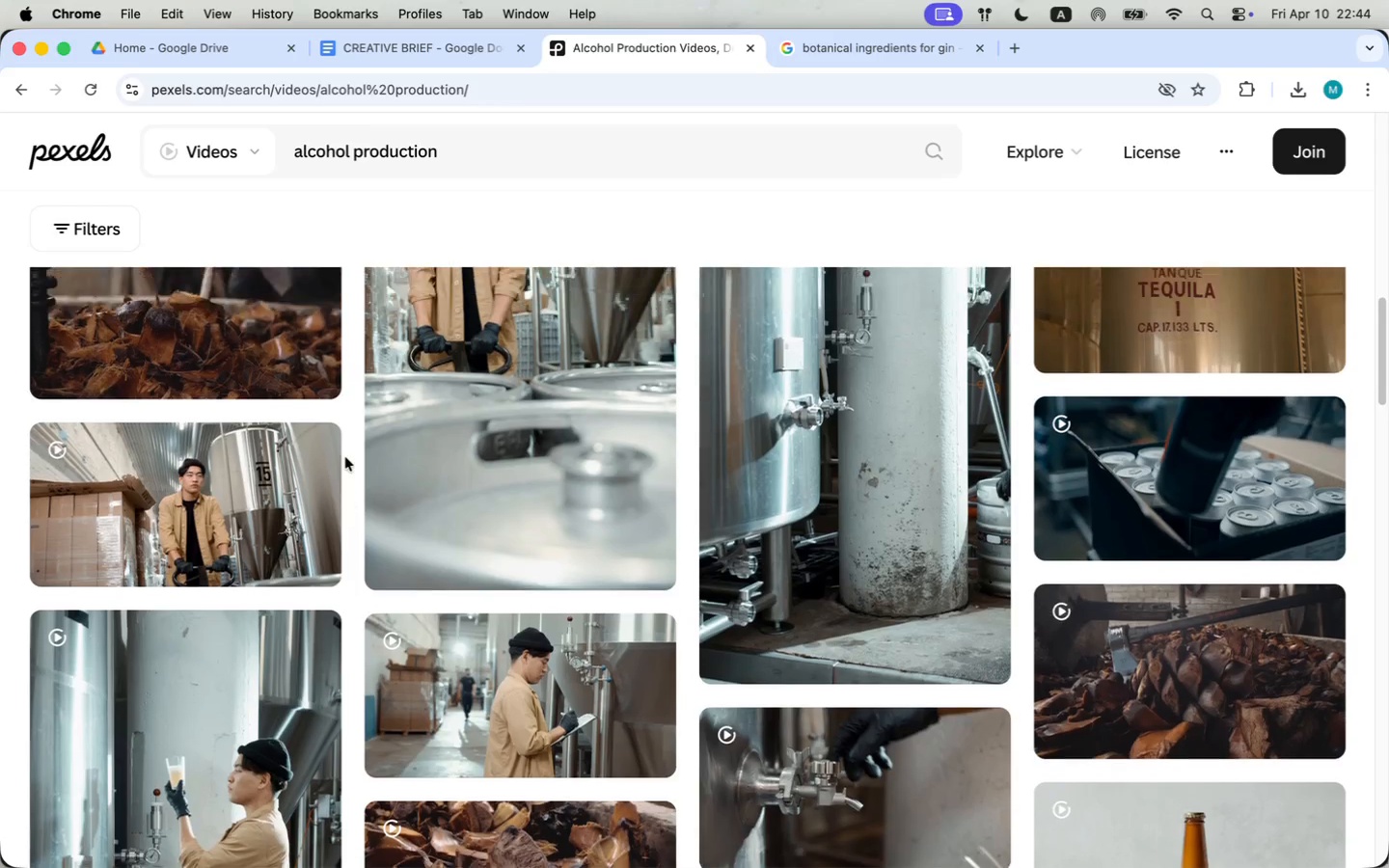 
mouse_move([213, 516])
 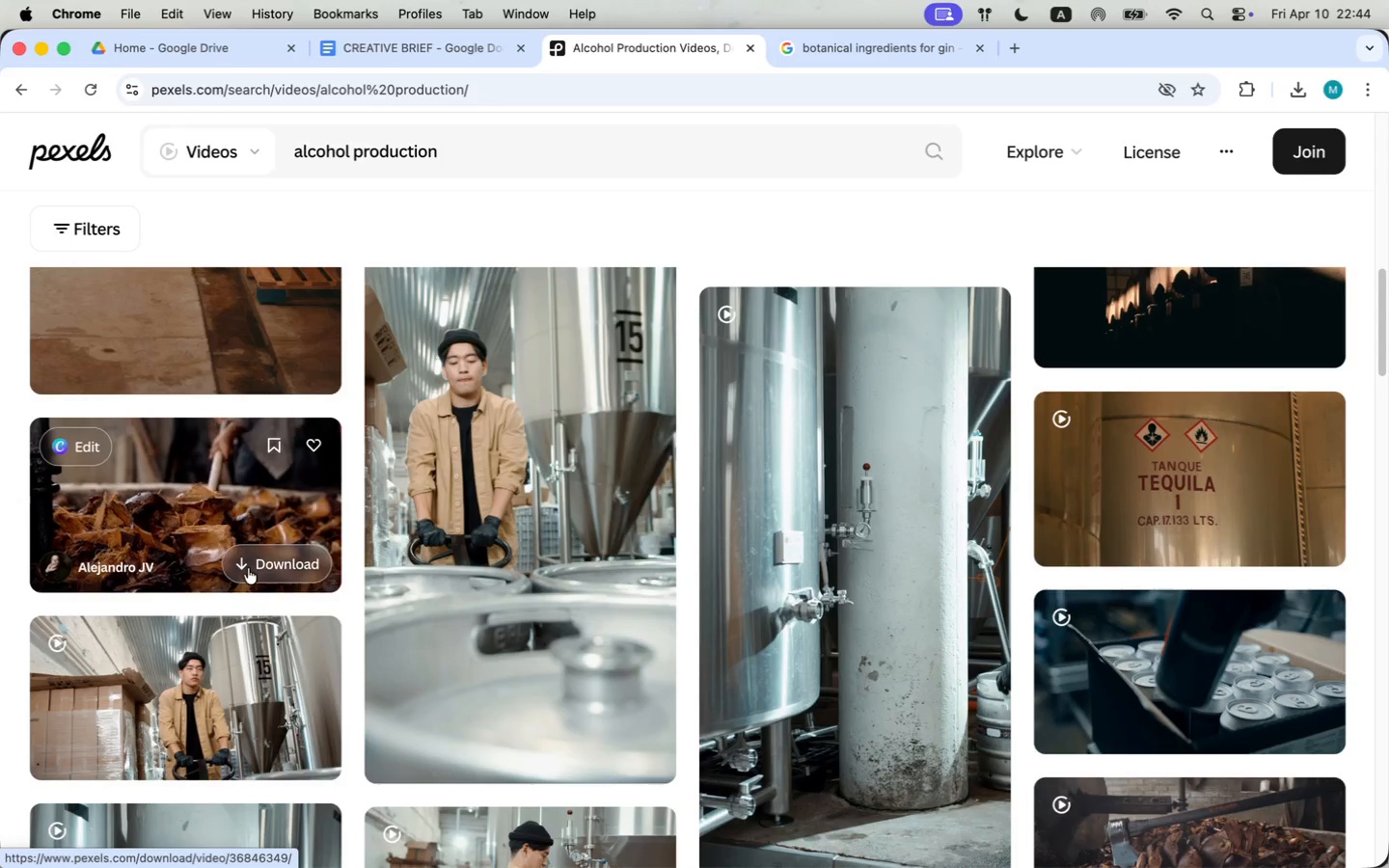 
left_click([249, 569])
 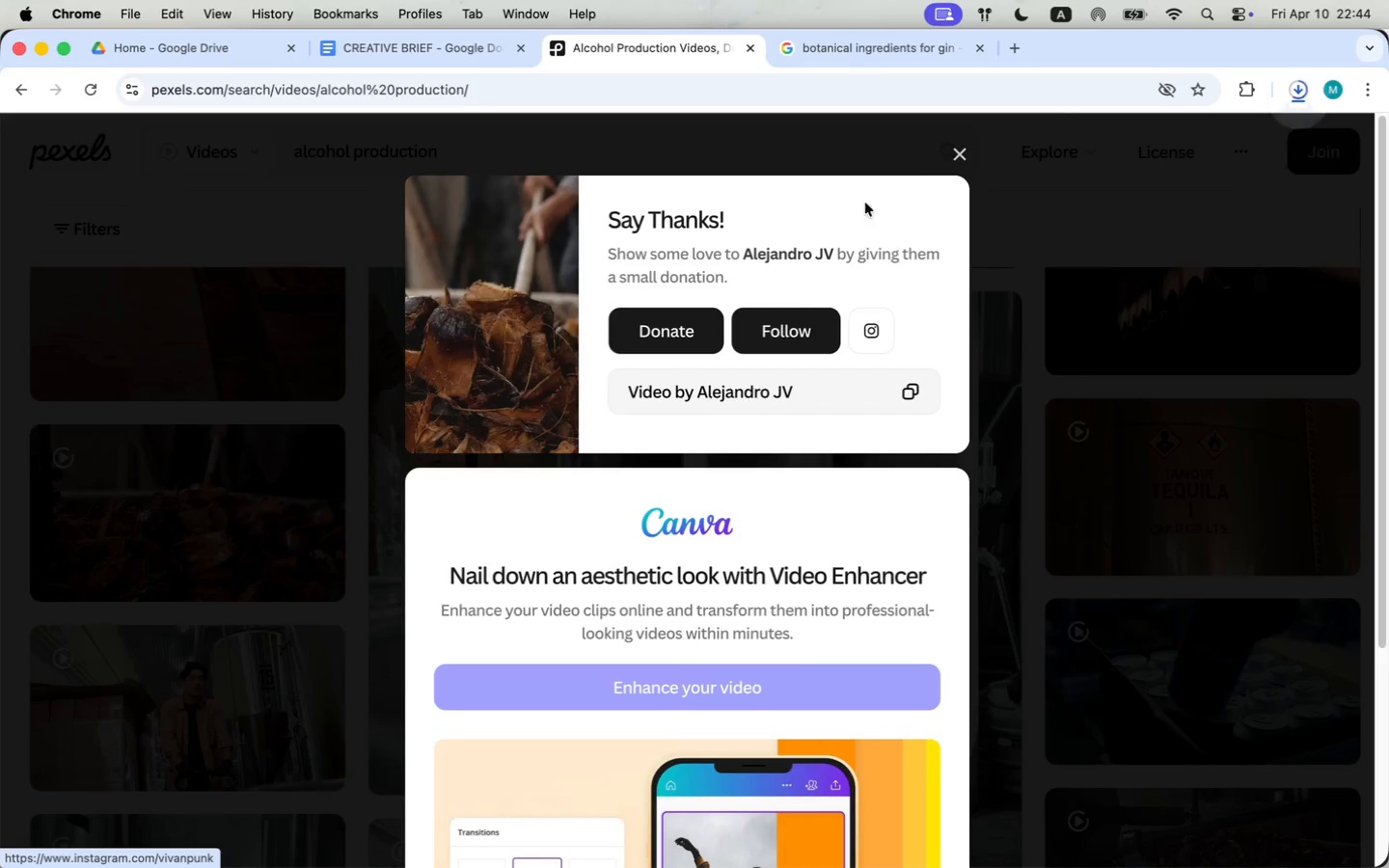 
left_click([967, 151])
 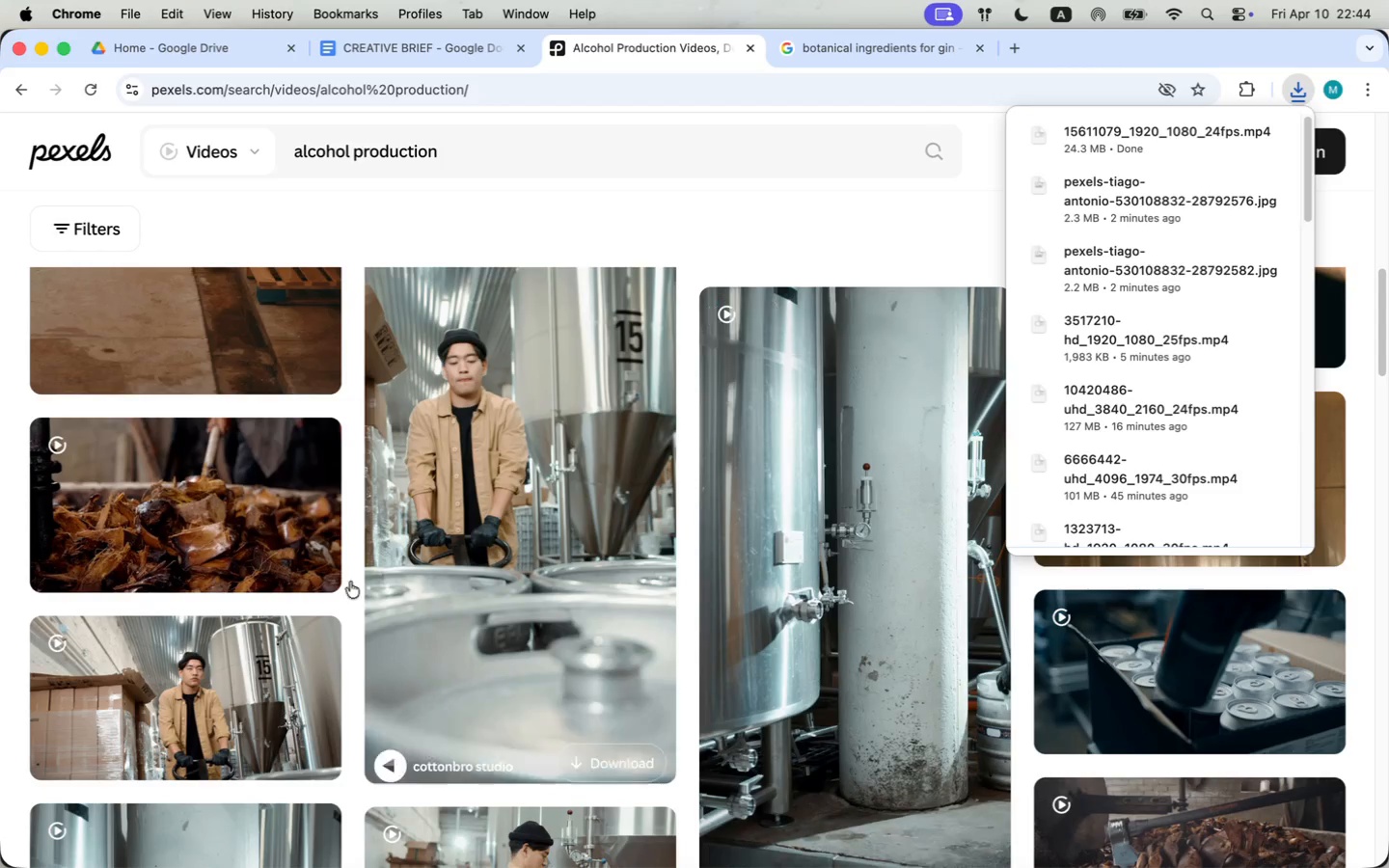 
scroll: coordinate [264, 557], scroll_direction: down, amount: 11.0
 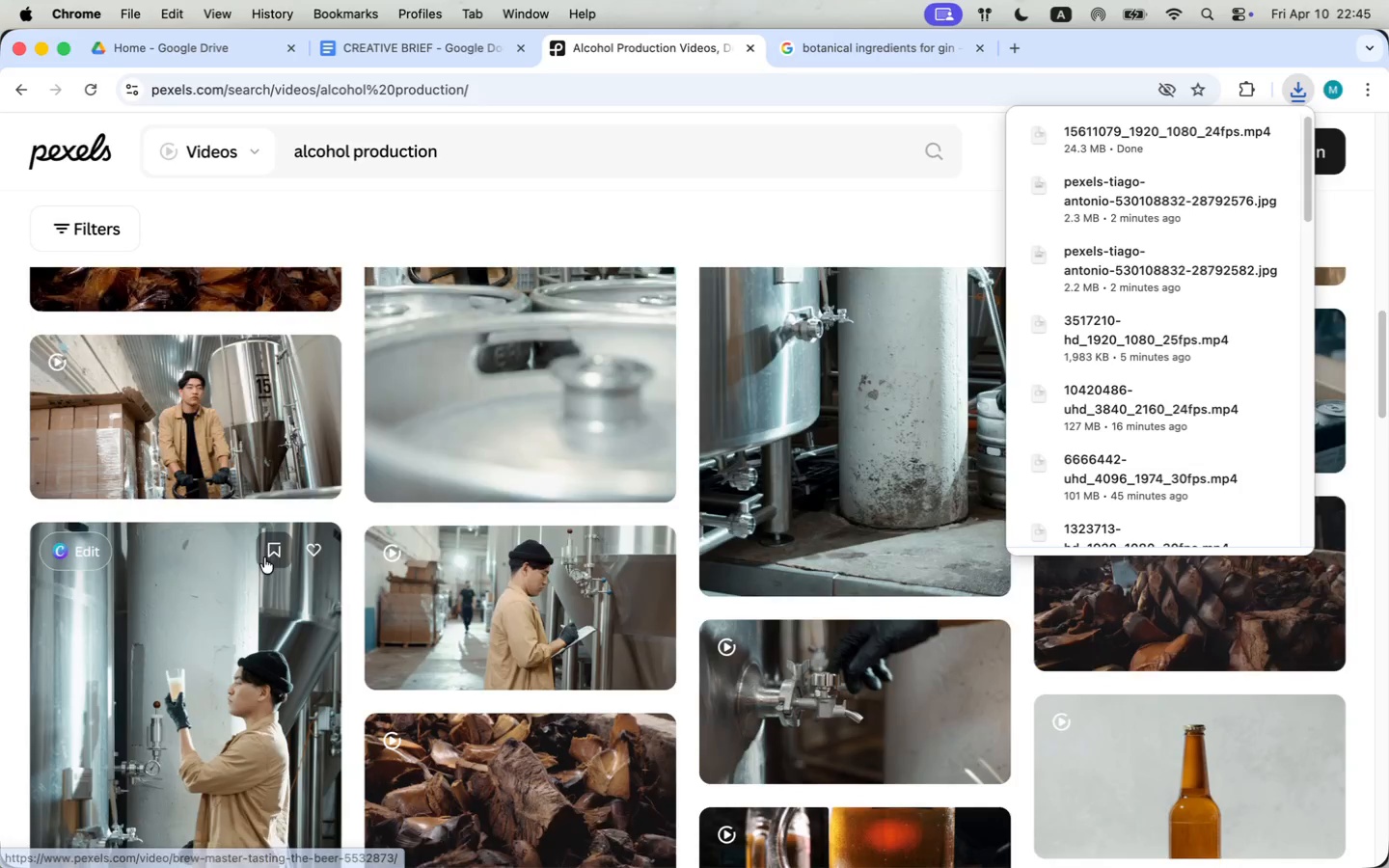 
mouse_move([567, 593])
 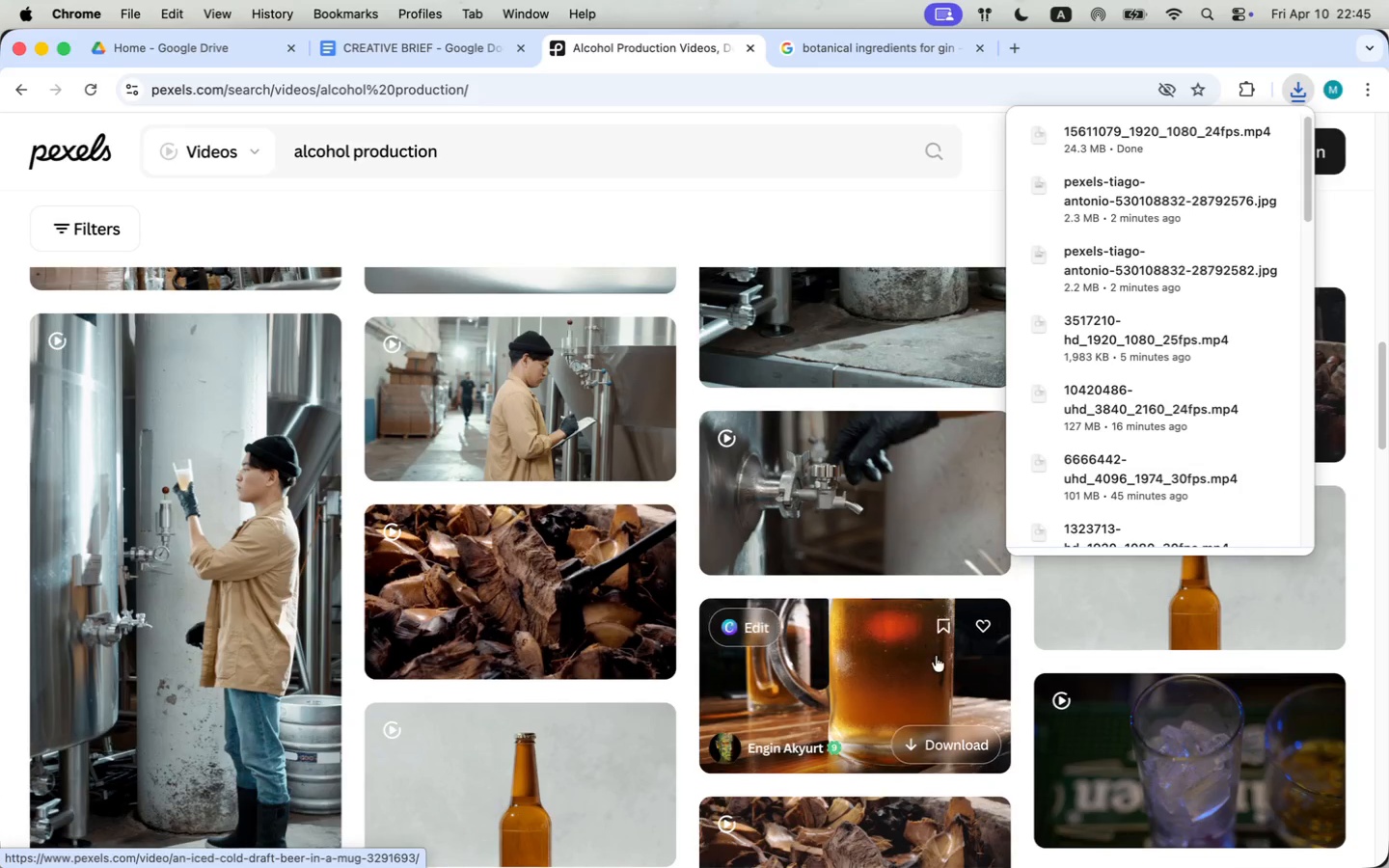 
scroll: coordinate [938, 656], scroll_direction: up, amount: 11.0
 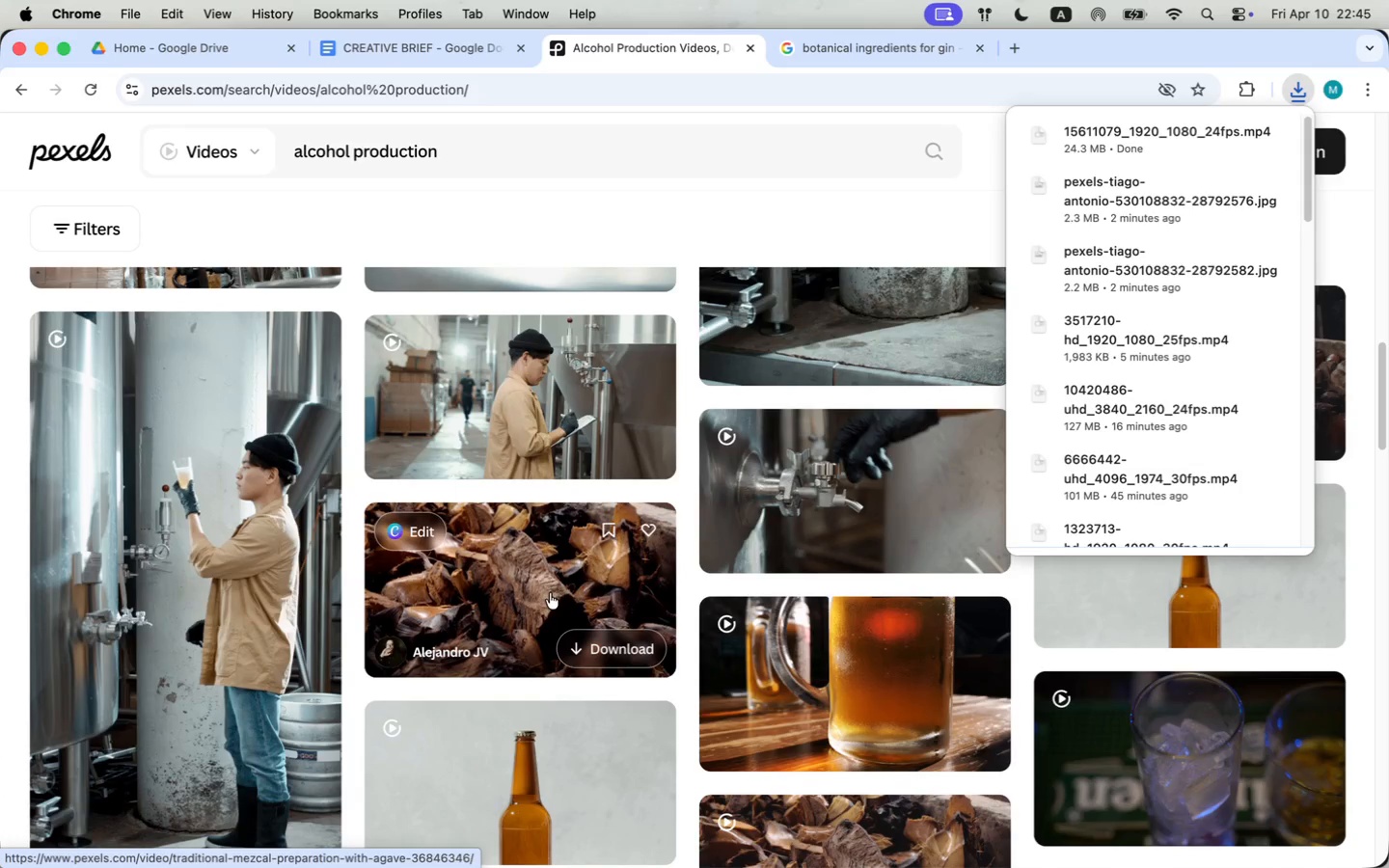 
scroll: coordinate [938, 656], scroll_direction: down, amount: 24.0
 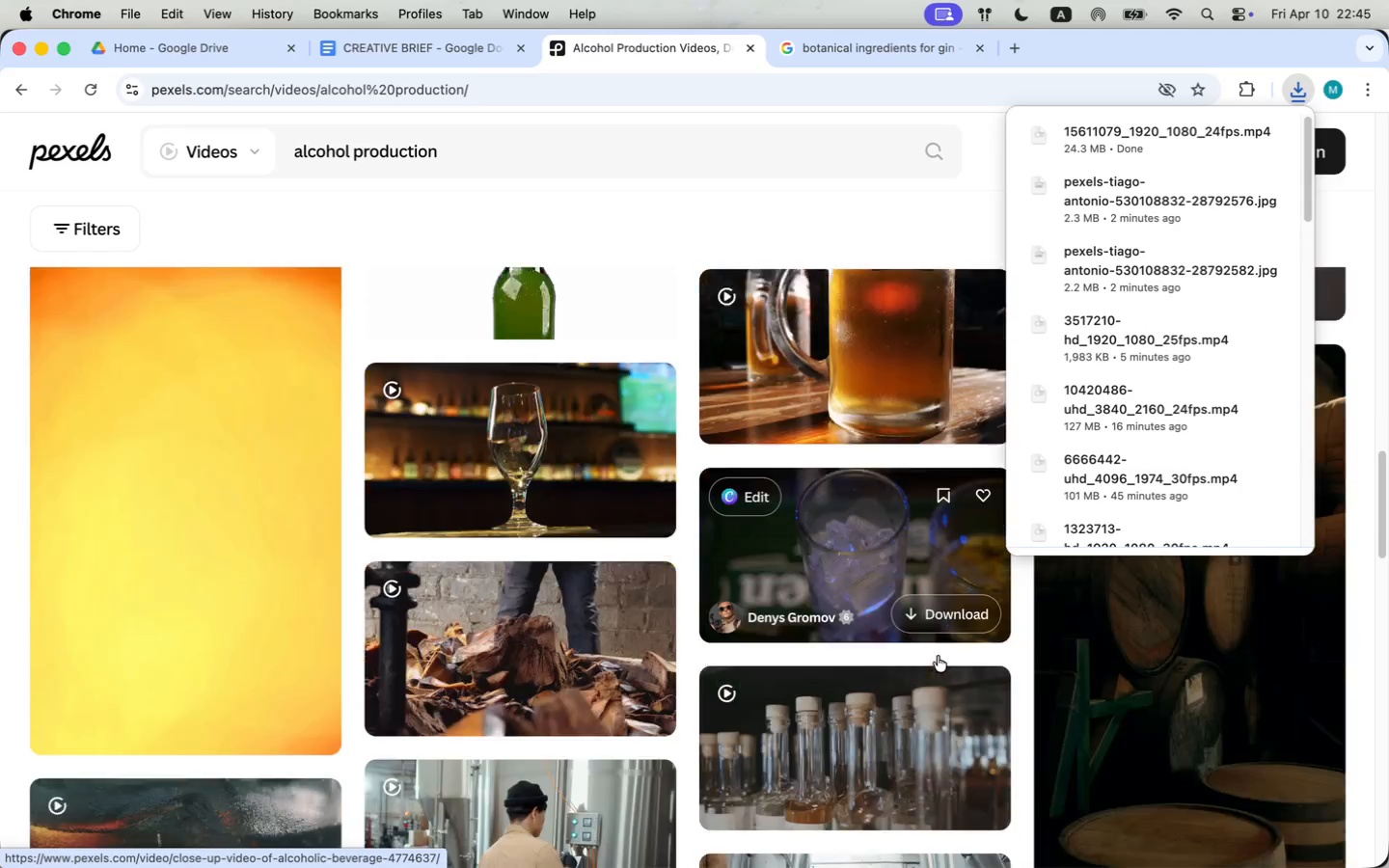 
mouse_move([889, 534])
 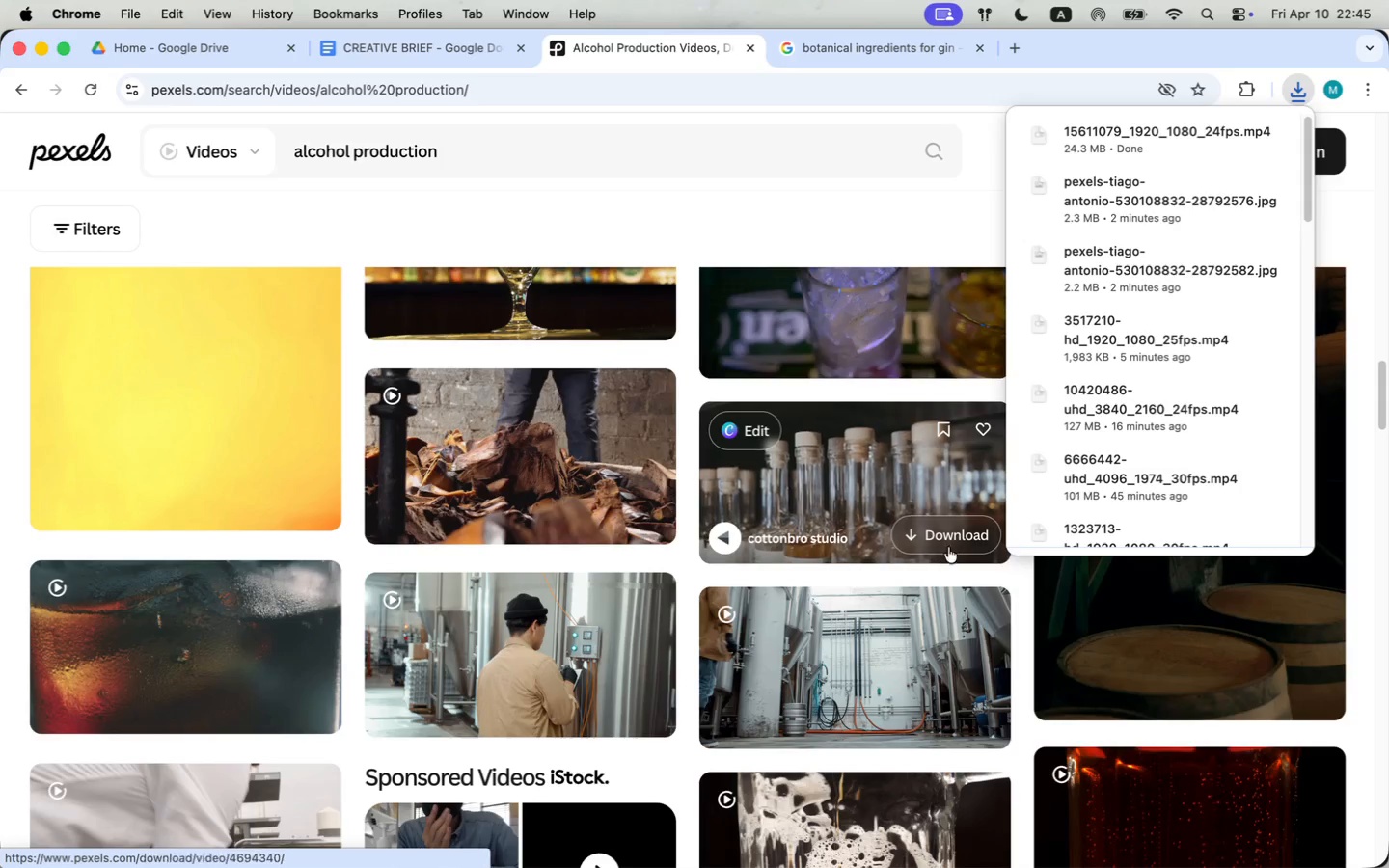 
left_click([953, 527])
 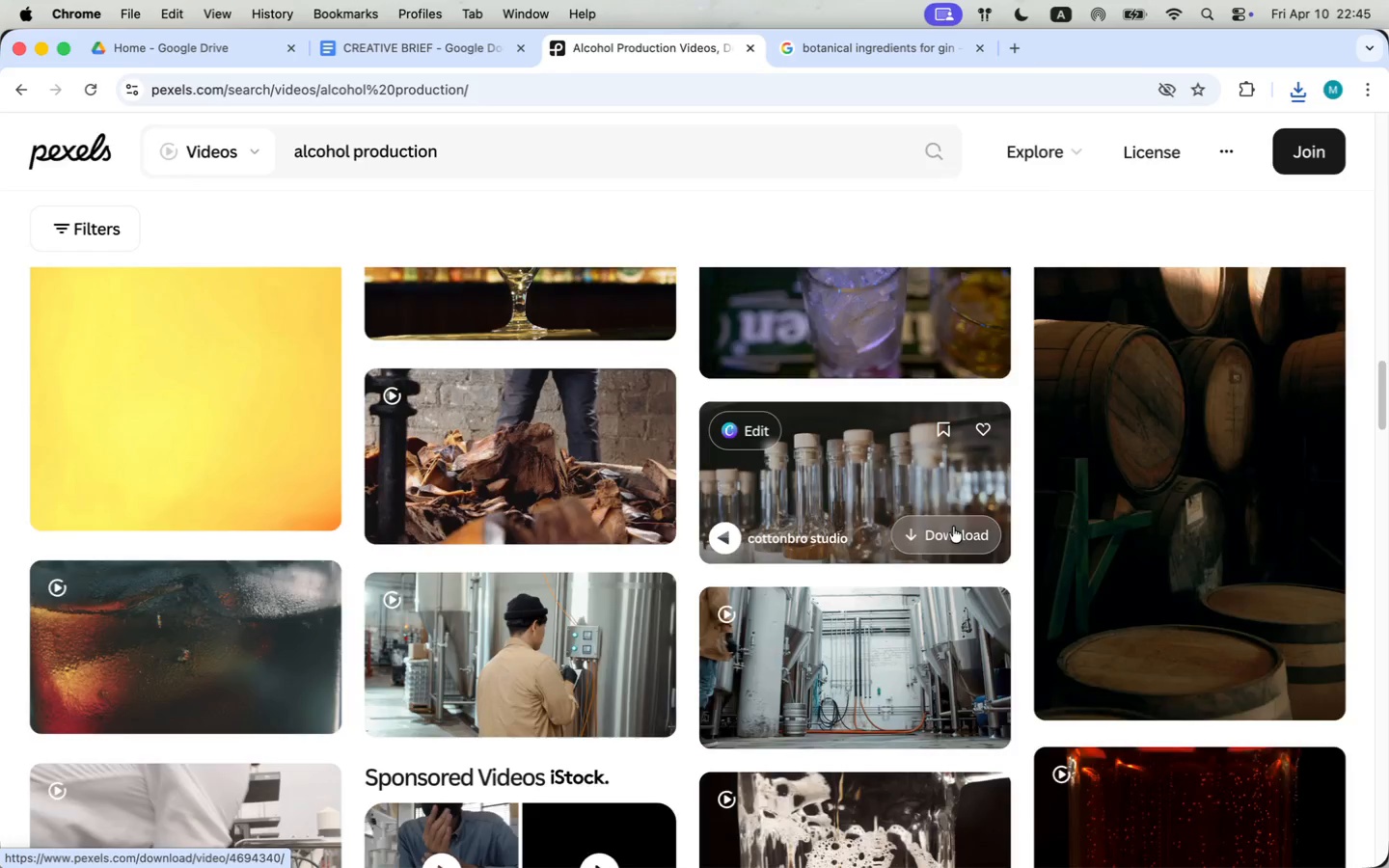 
left_click([950, 149])
 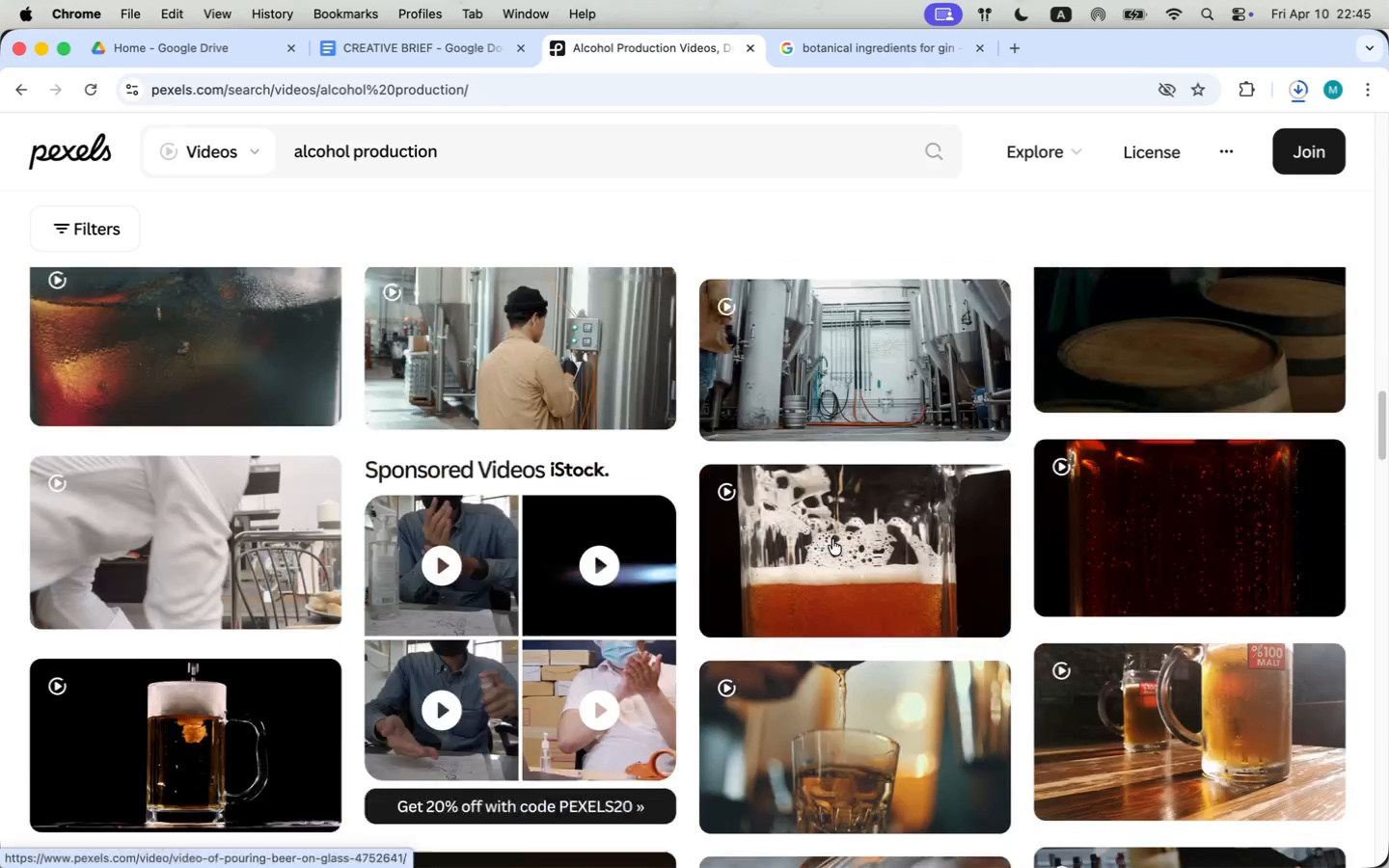 
scroll: coordinate [544, 524], scroll_direction: down, amount: 86.0
 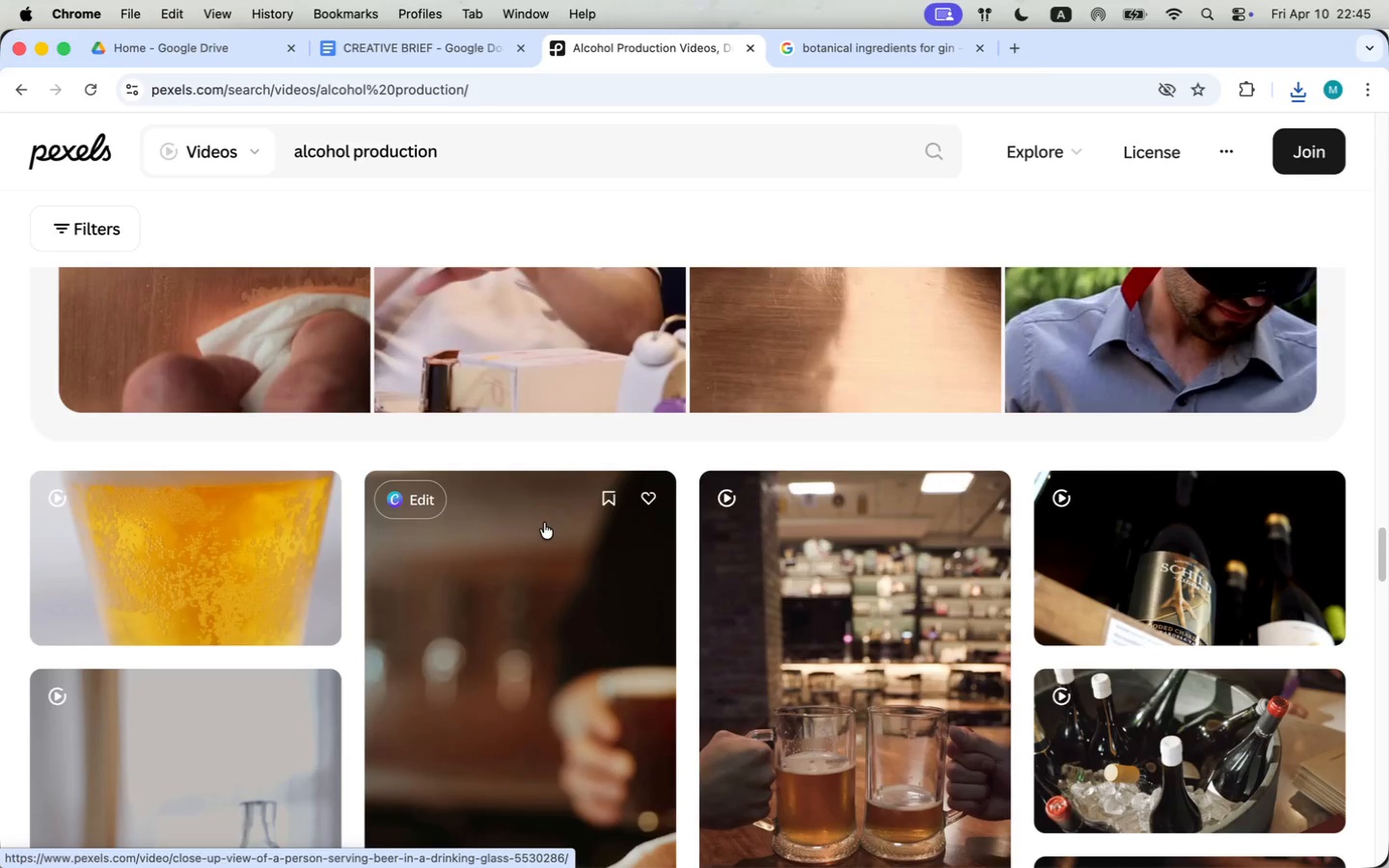 
scroll: coordinate [618, 690], scroll_direction: down, amount: 23.0
 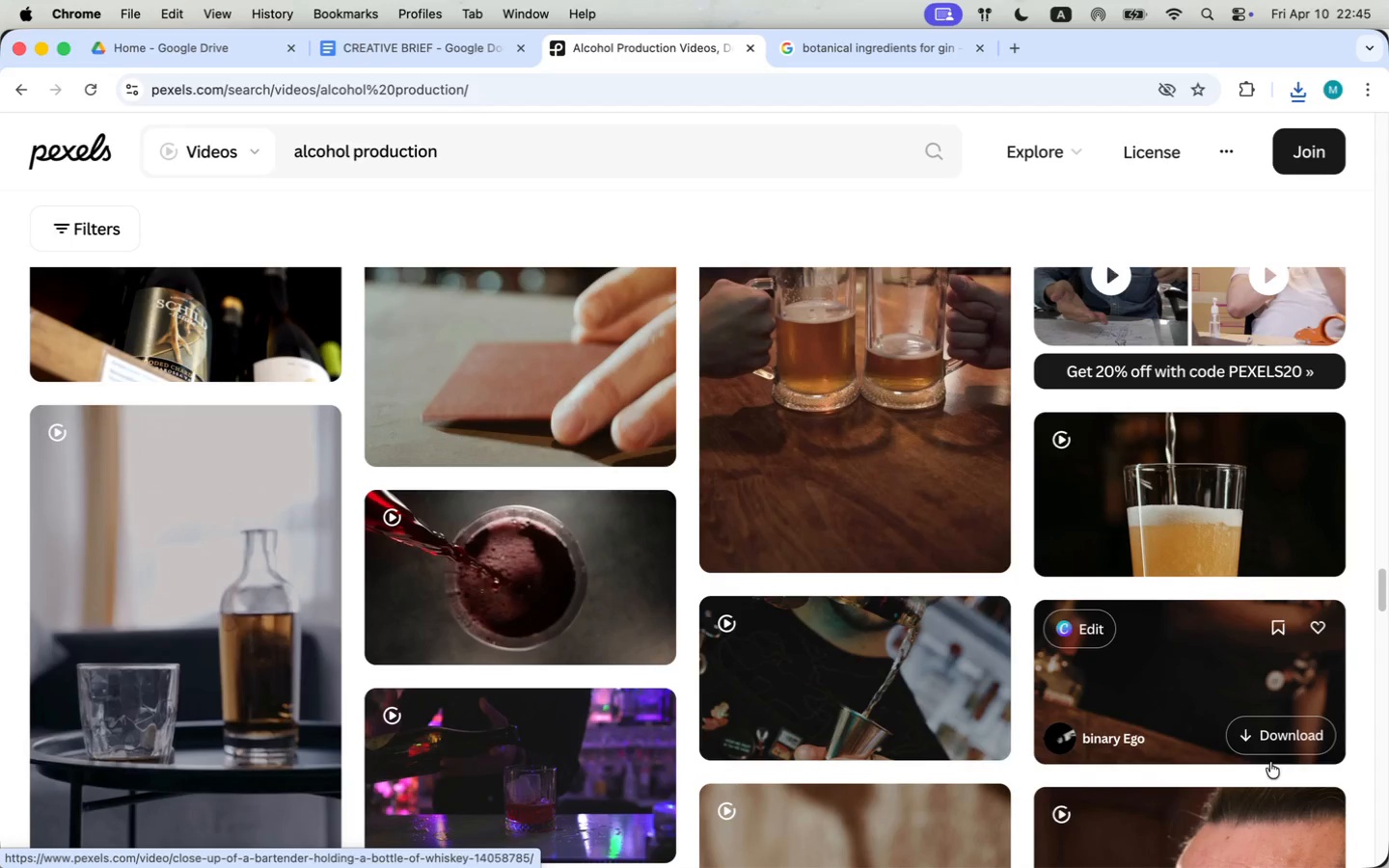 
wait(5.88)
 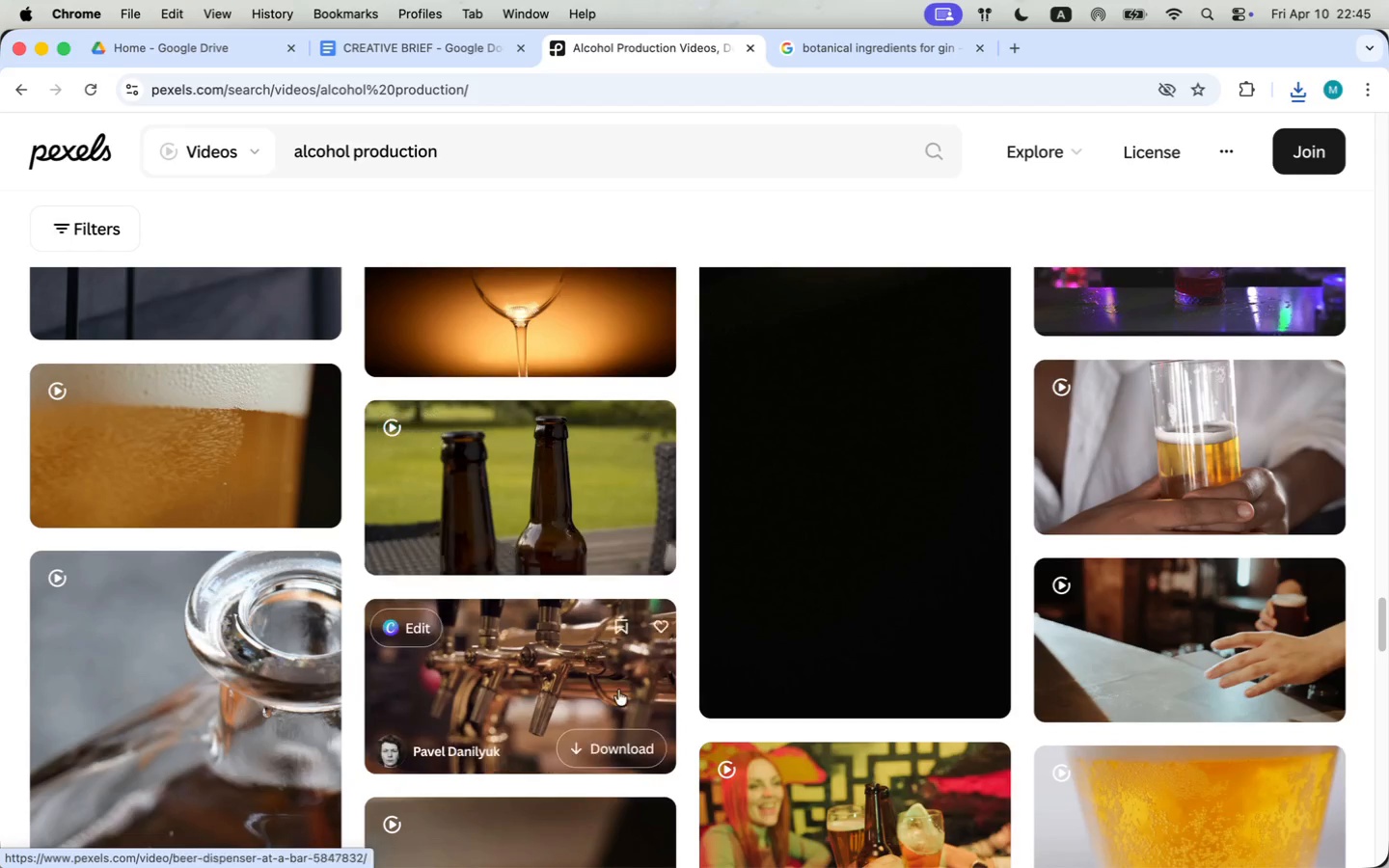 
scroll: coordinate [568, 679], scroll_direction: down, amount: 17.0
 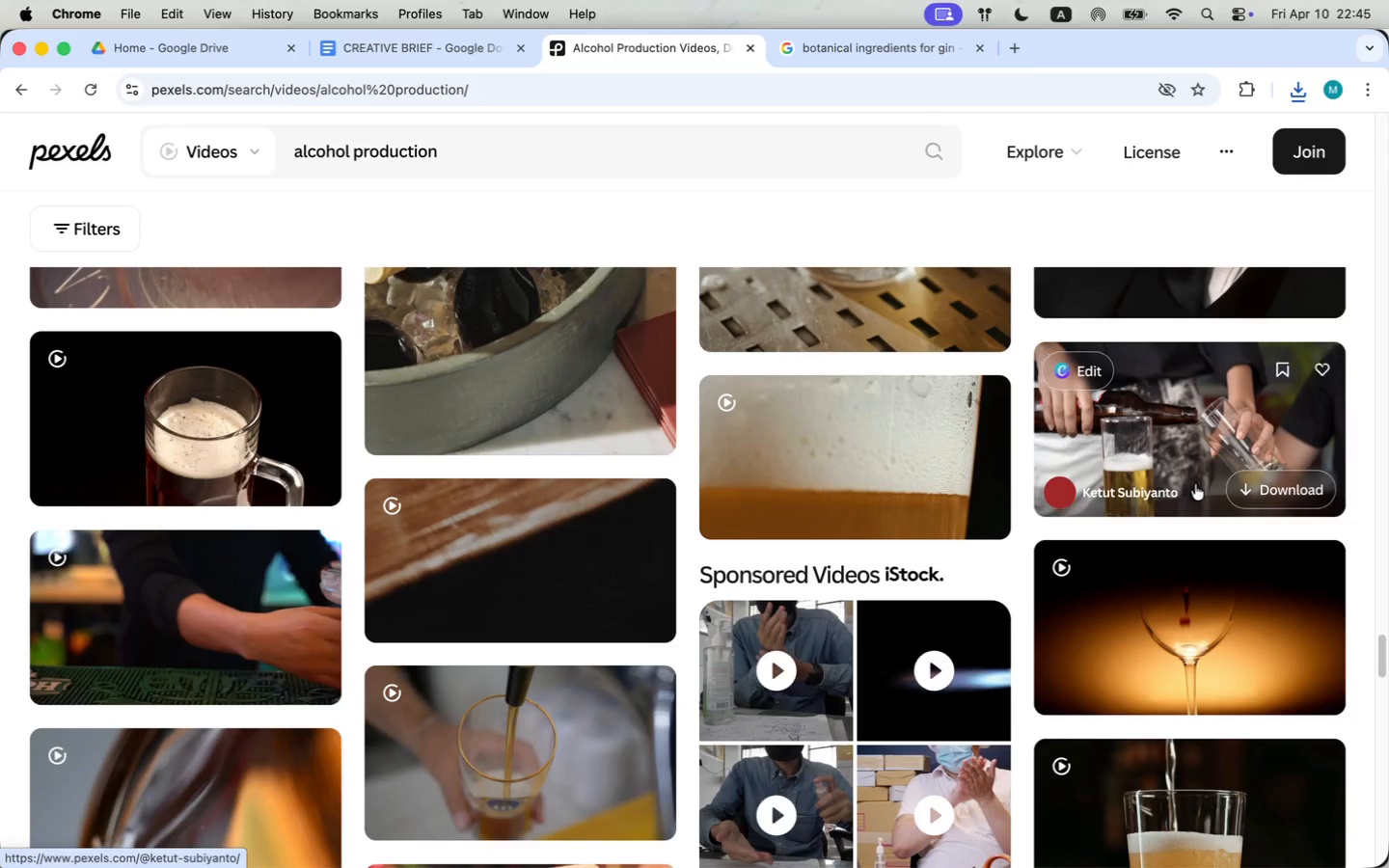 
wait(6.12)
 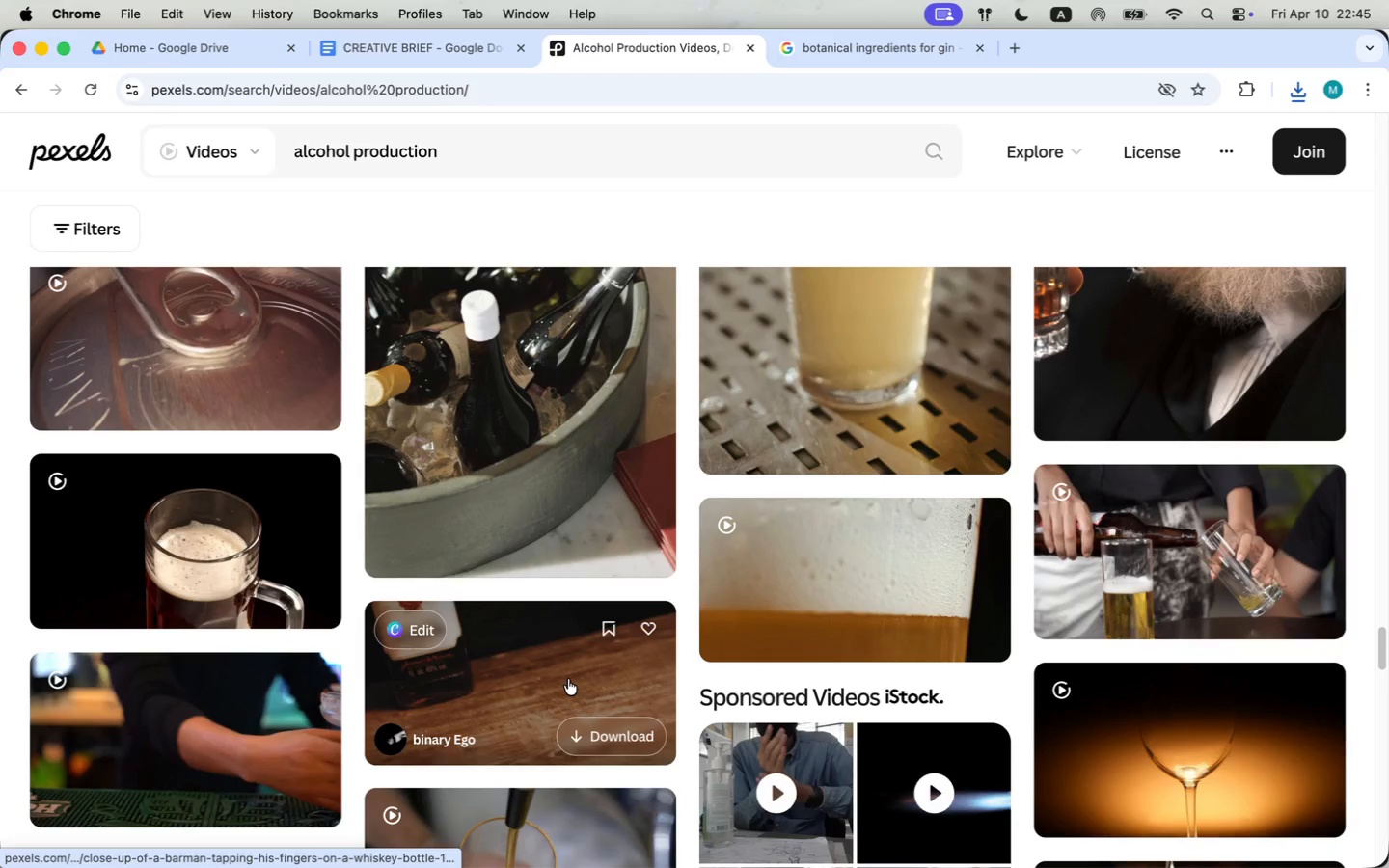 
scroll: coordinate [1167, 638], scroll_direction: down, amount: 15.0
 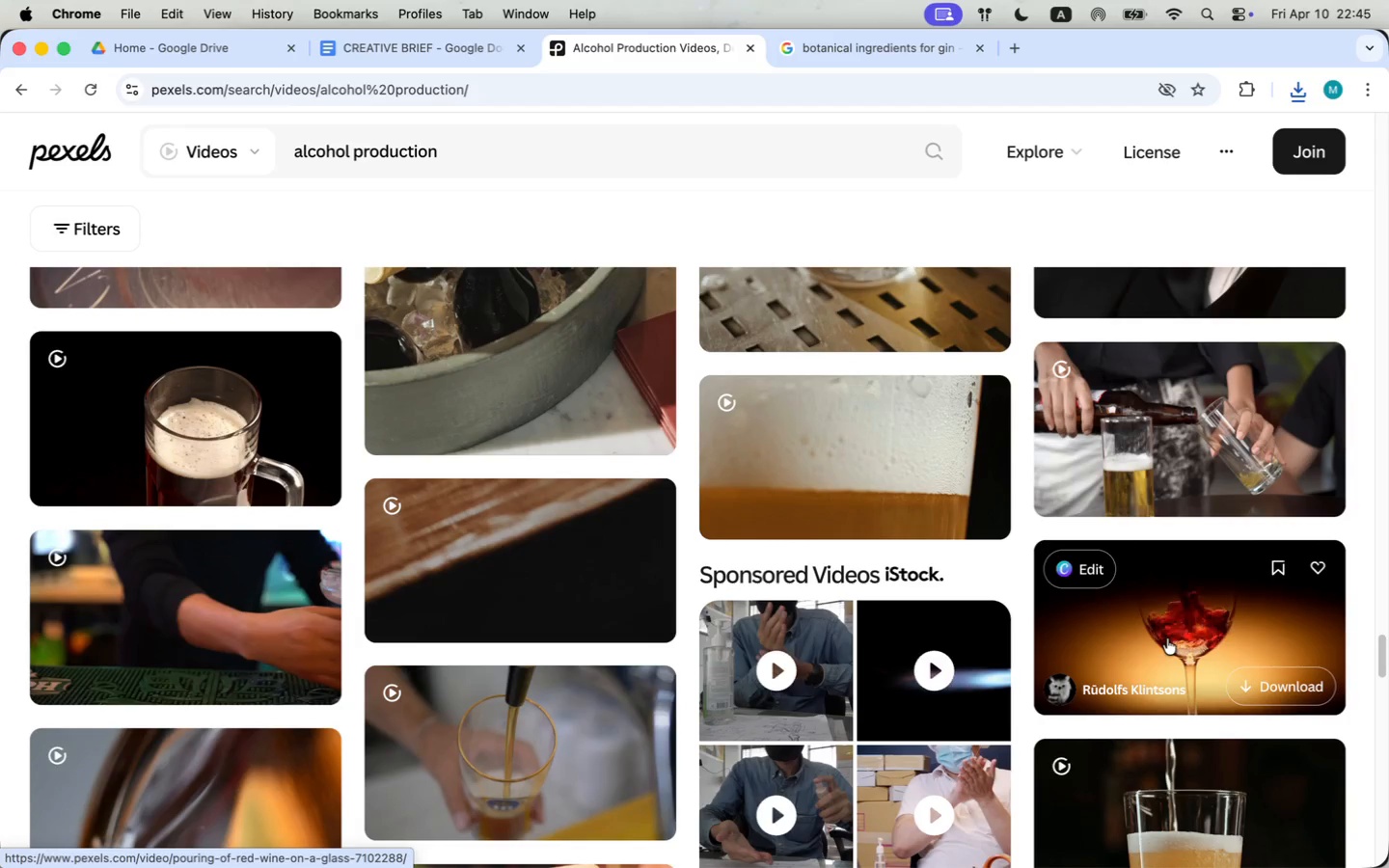 
scroll: coordinate [1167, 638], scroll_direction: up, amount: 4.0
 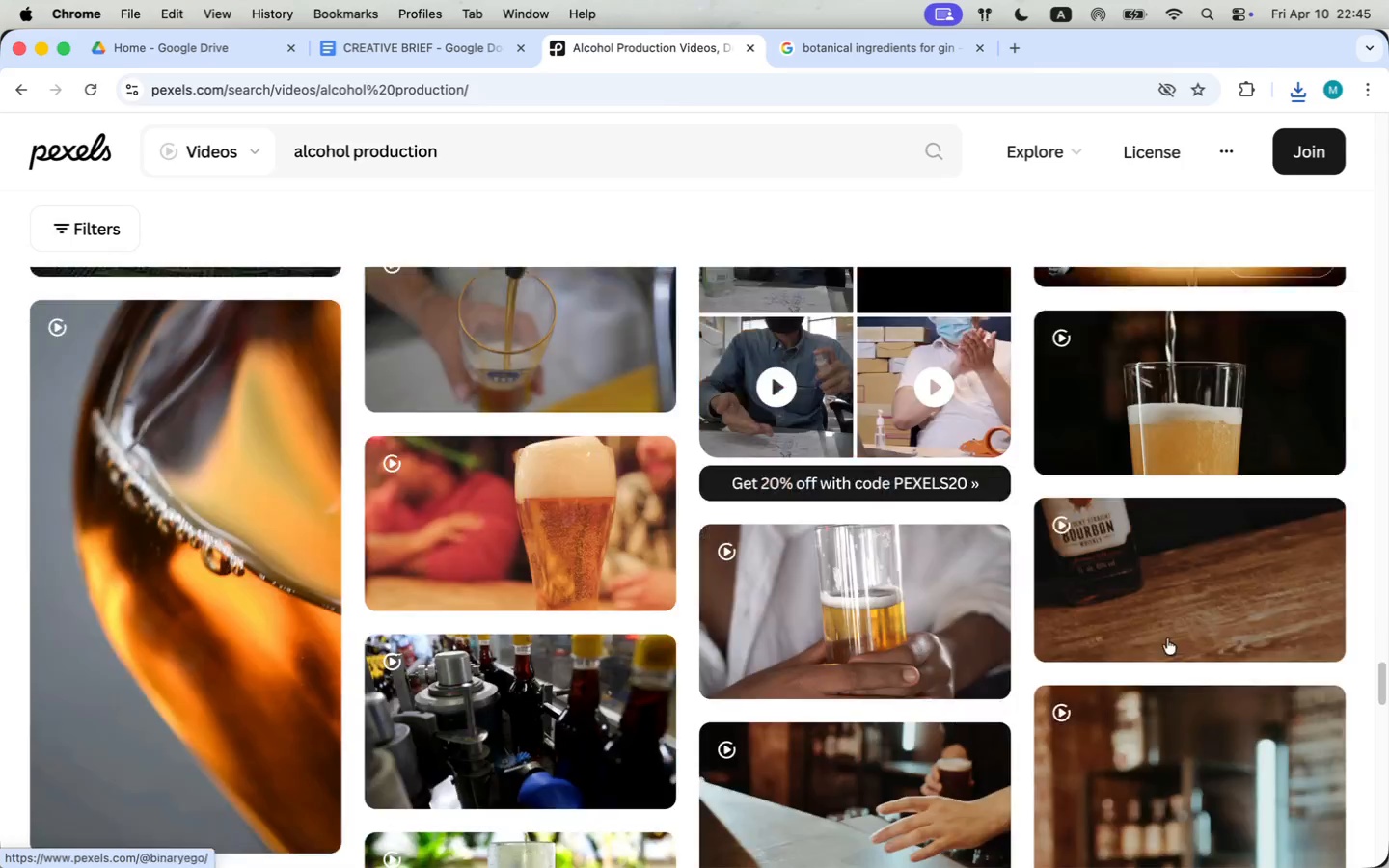 
scroll: coordinate [1168, 558], scroll_direction: down, amount: 15.0
 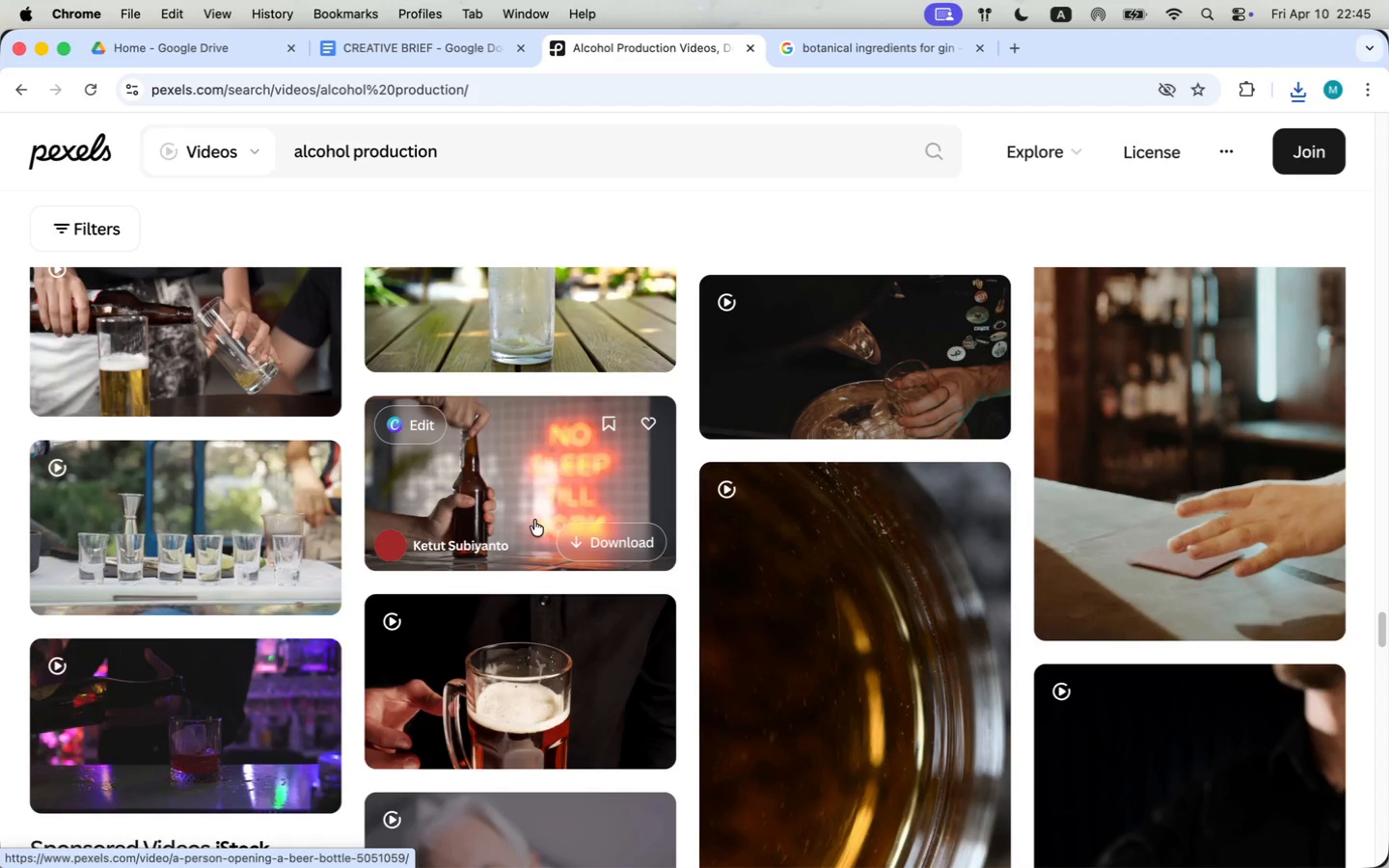 
double_click([378, 154])
 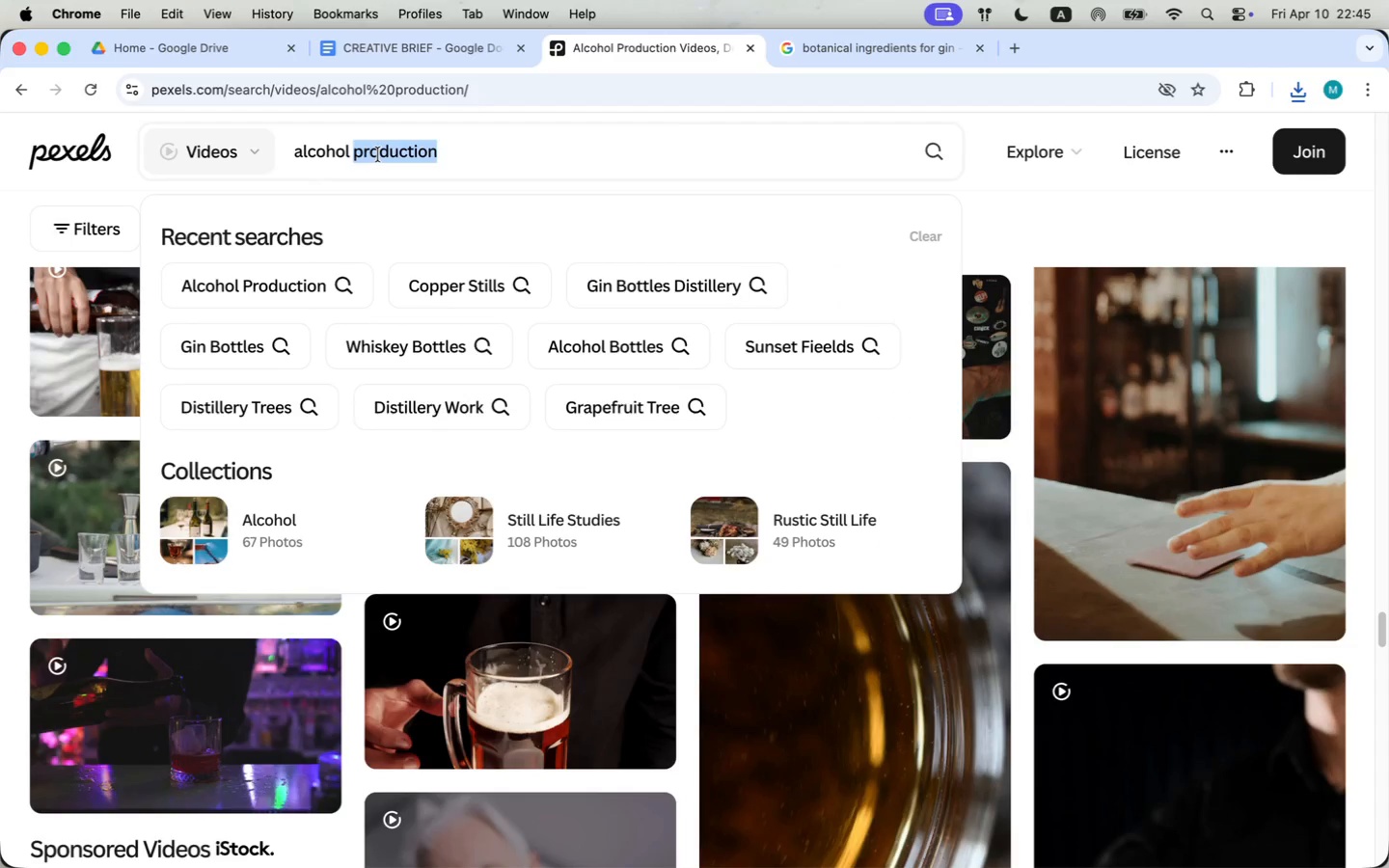 
triple_click([378, 154])
 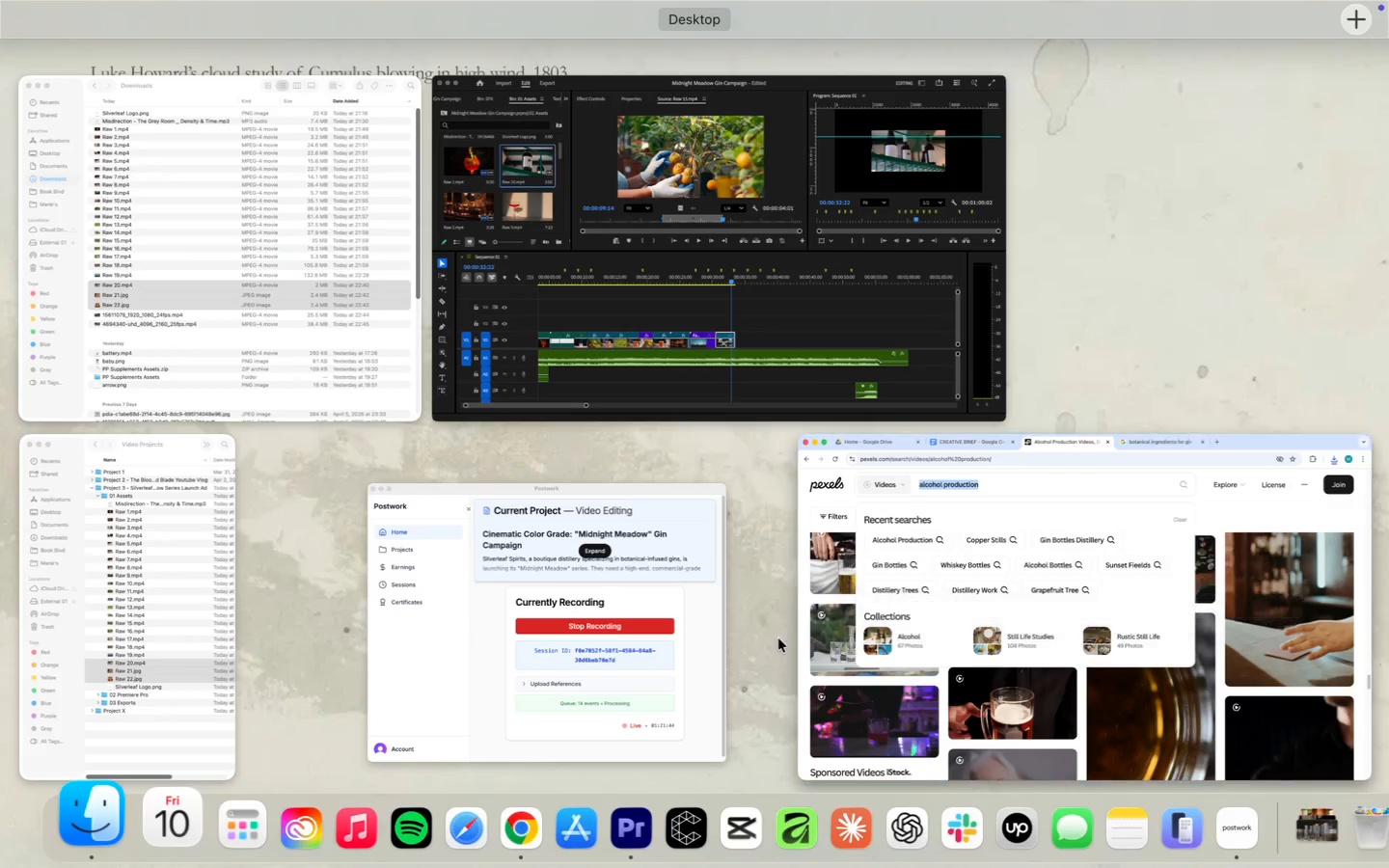 
wait(5.59)
 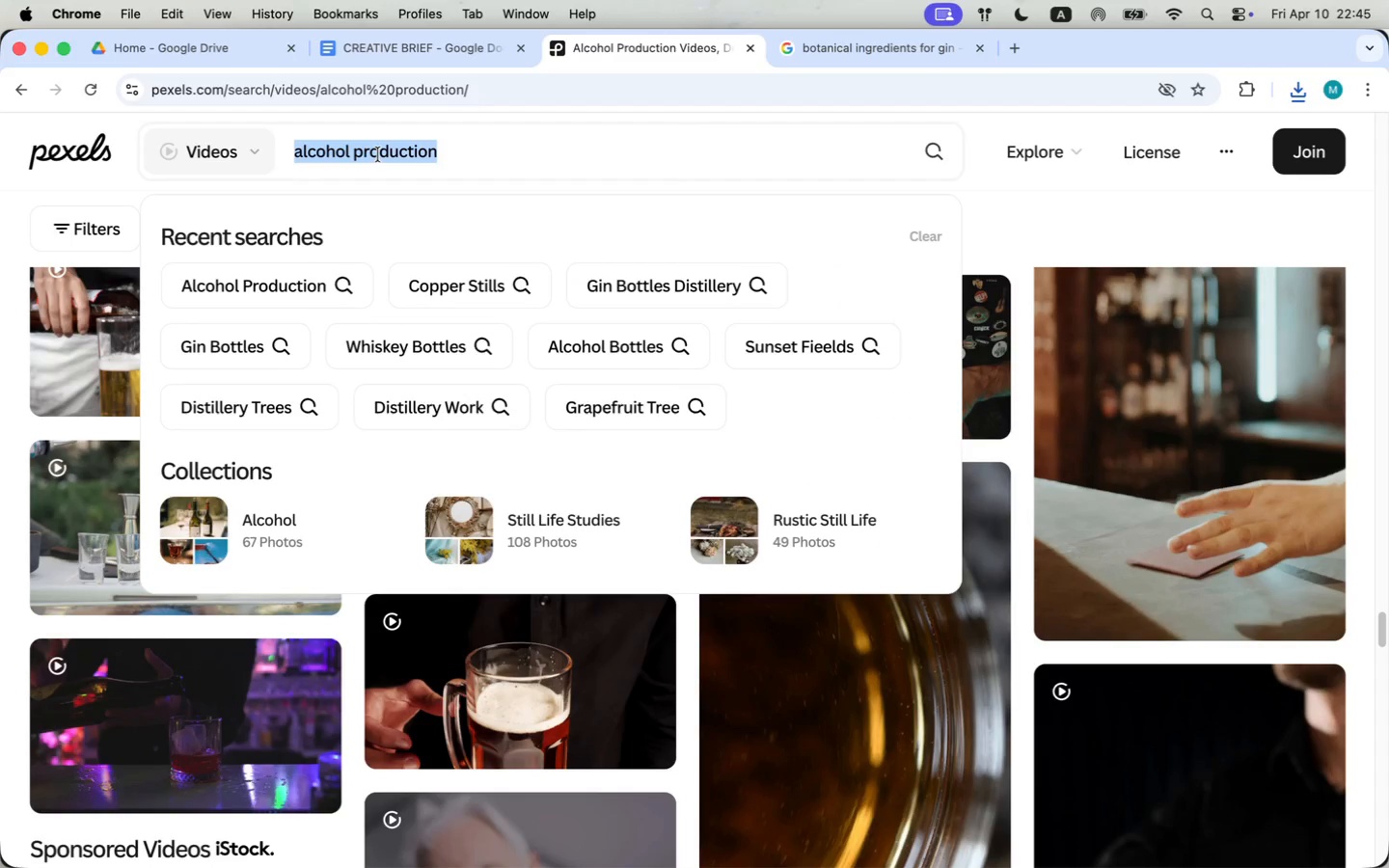 
left_click([174, 366])
 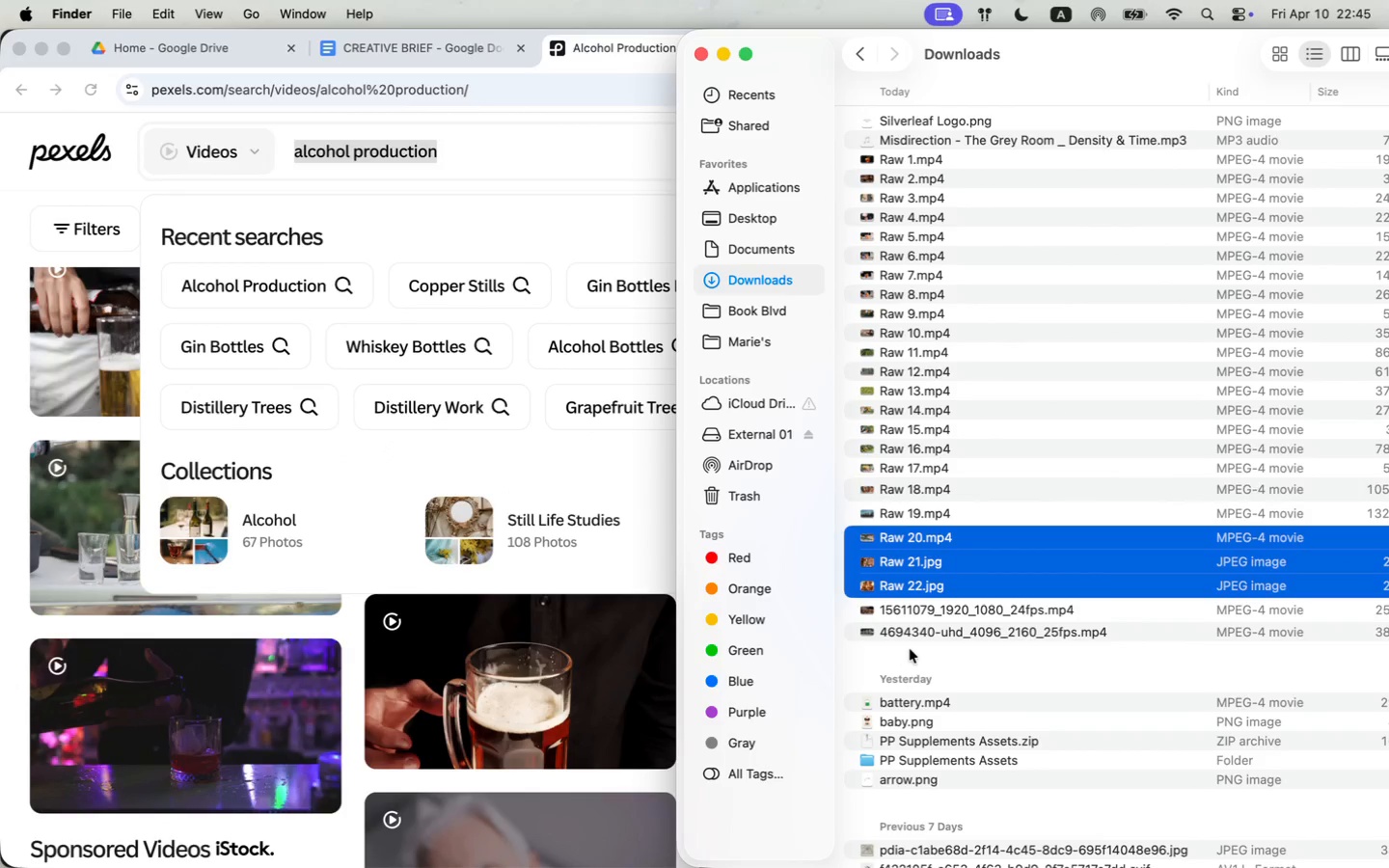 
right_click([919, 585])
 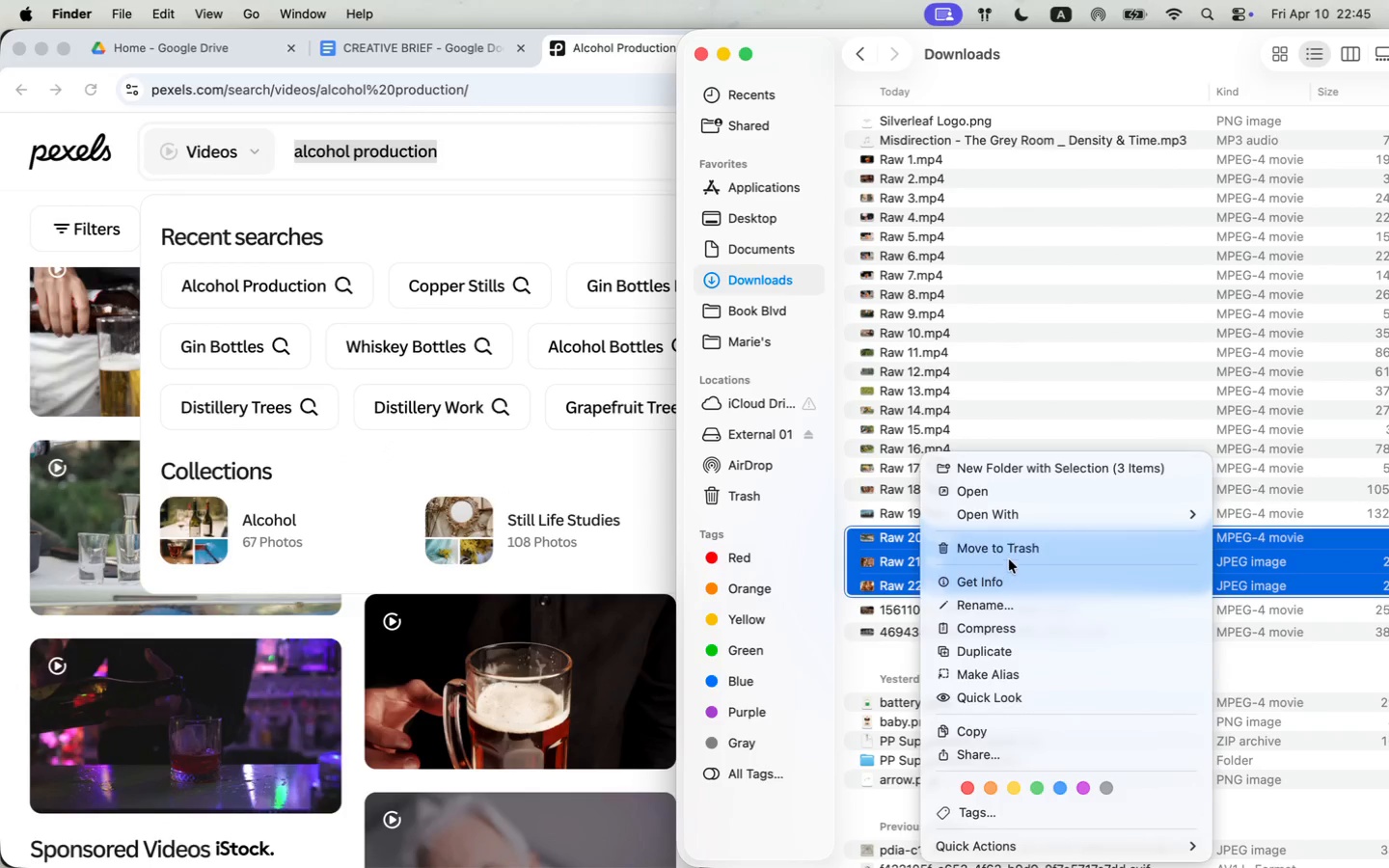 
left_click([1012, 549])
 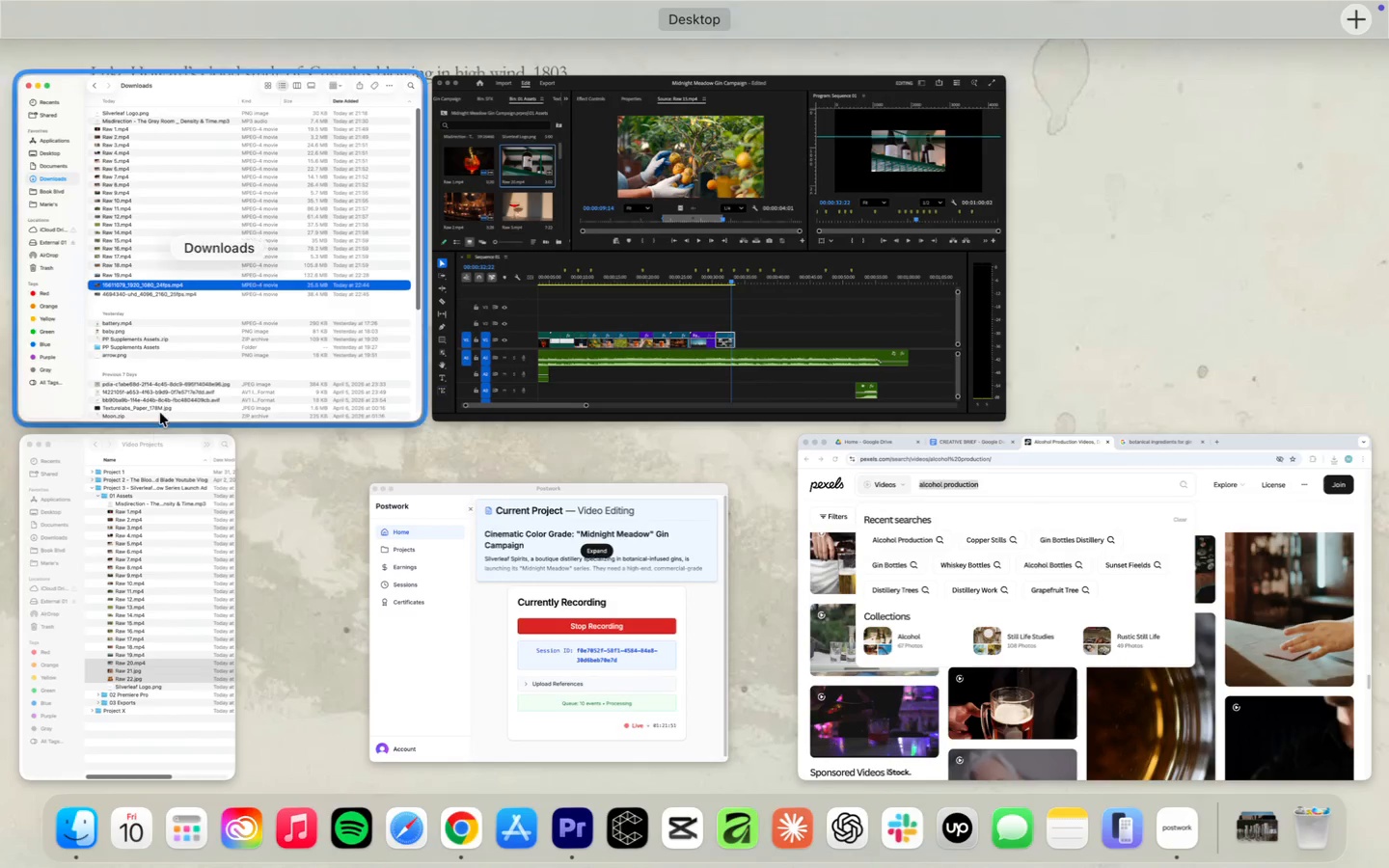 
left_click([134, 585])
 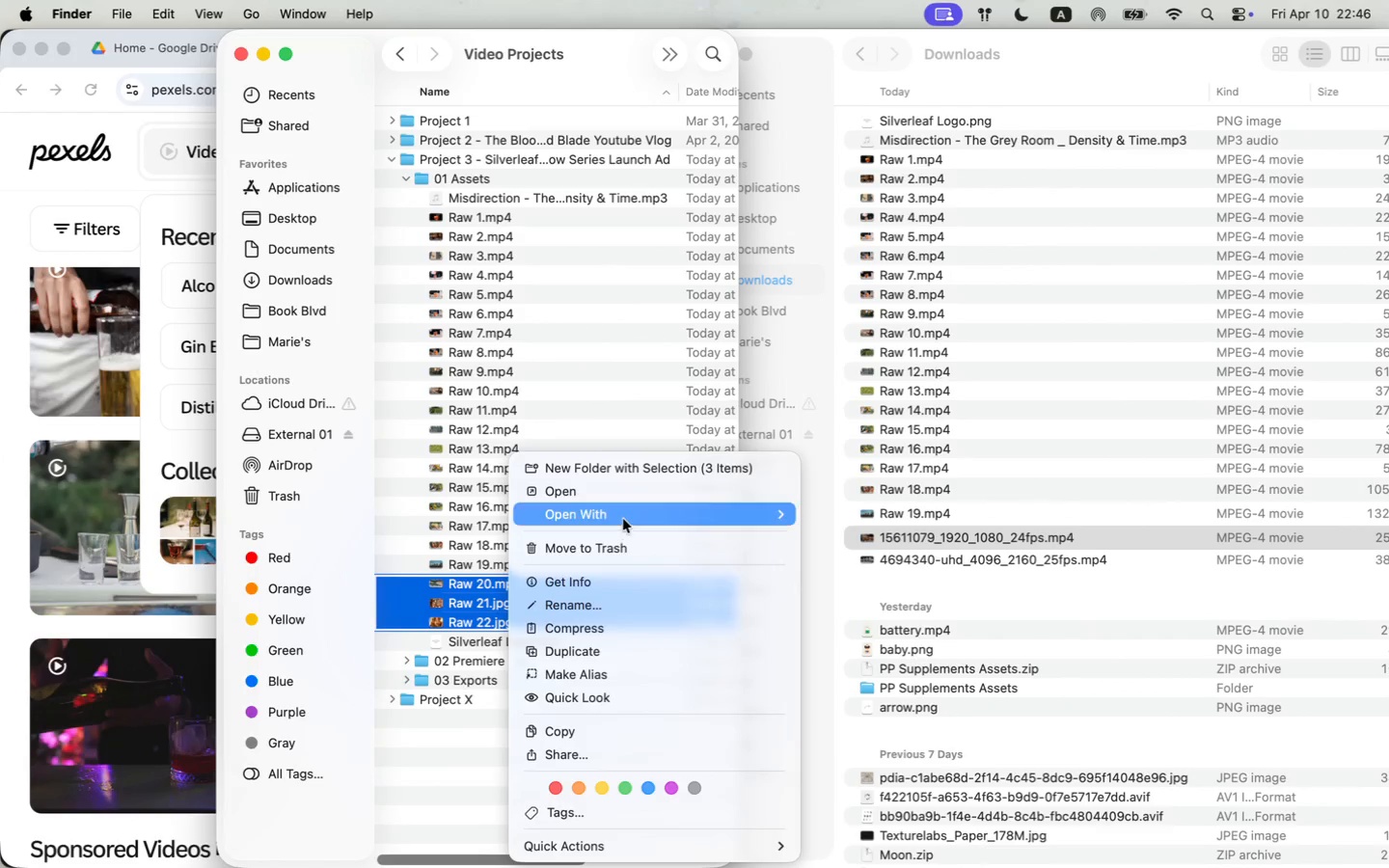 
left_click([635, 545])
 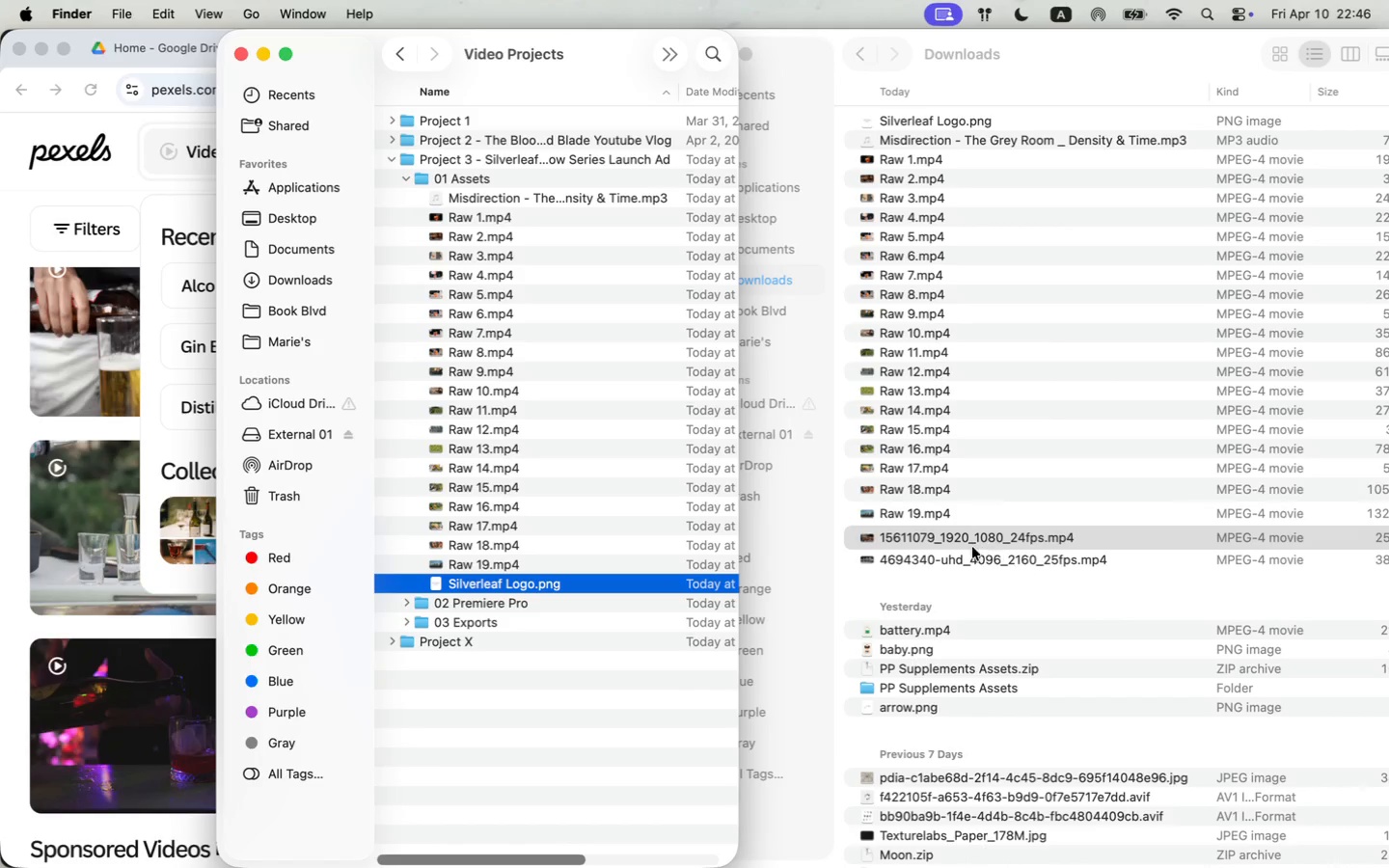 
hold_key(key=ShiftLeft, duration=0.37)
left_click([962, 559])
 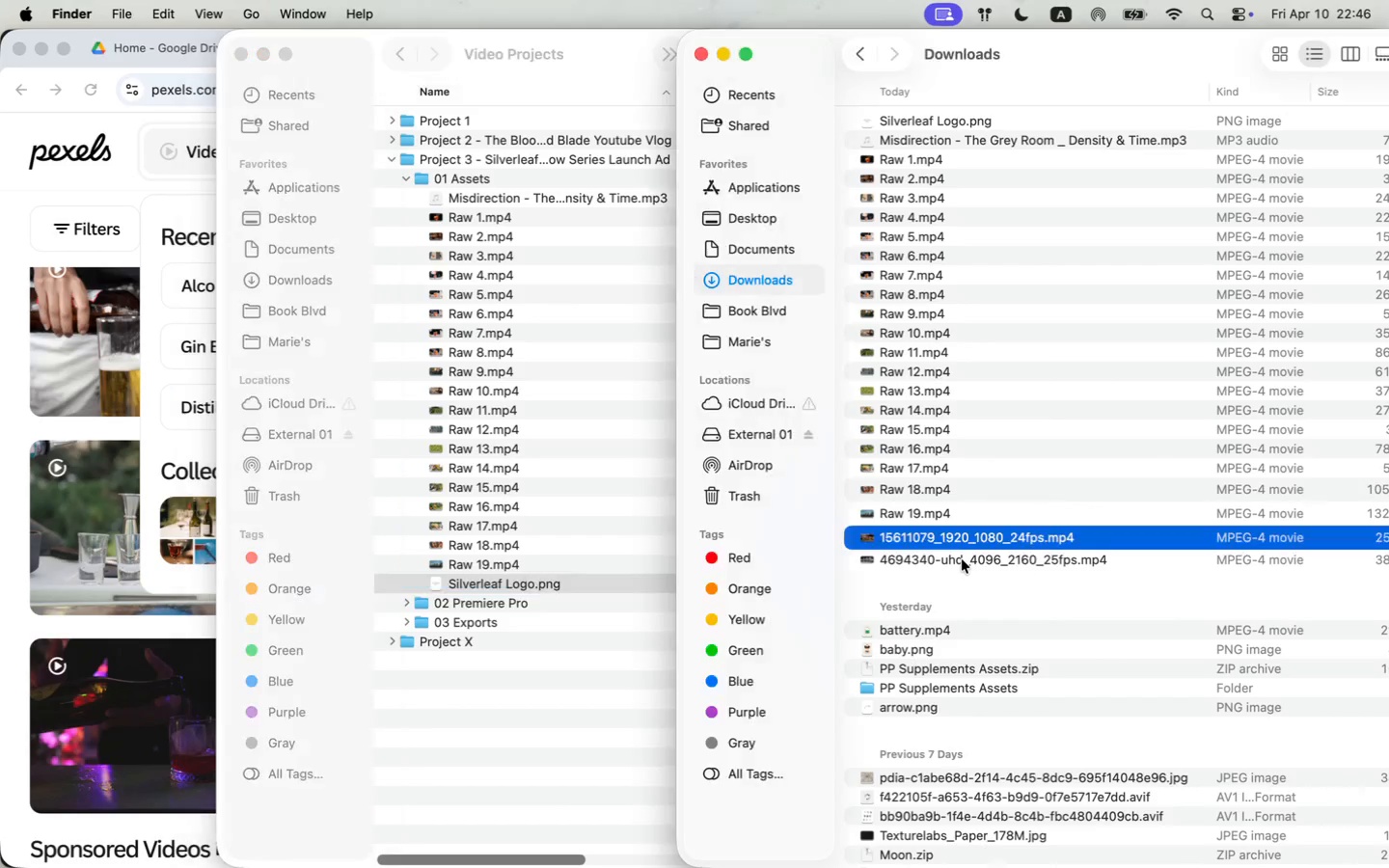 
right_click([962, 559])
 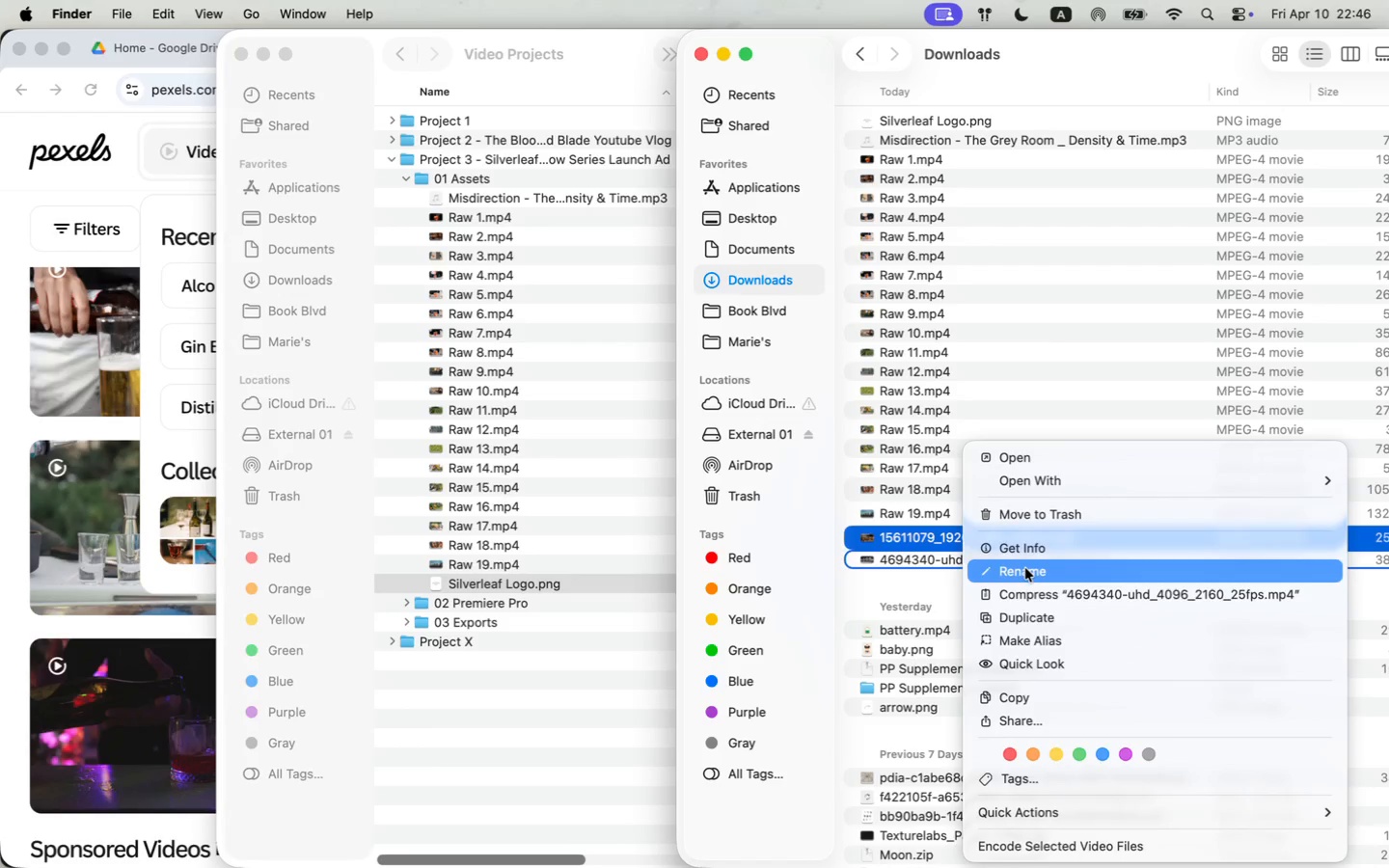 
left_click([1025, 568])
 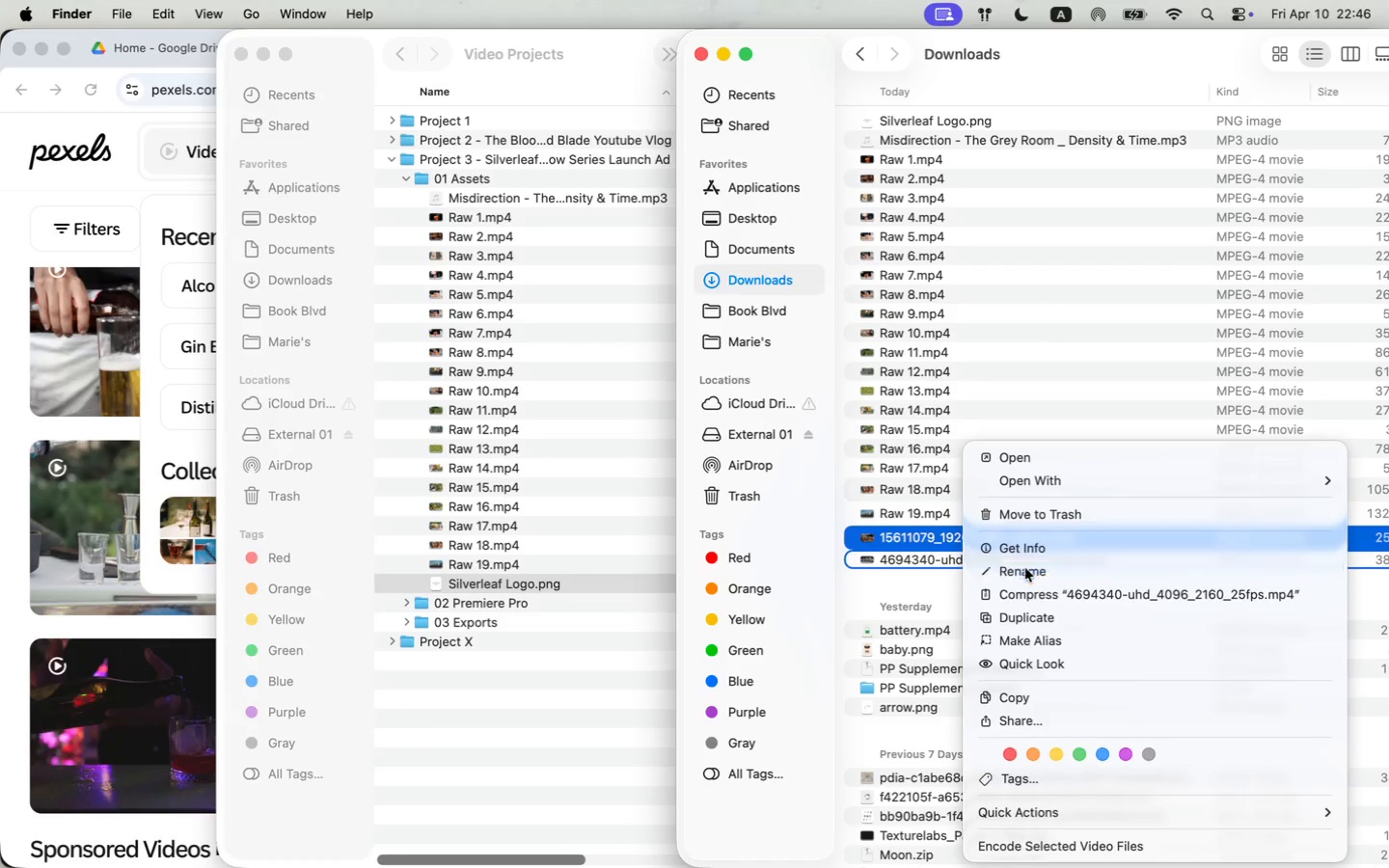 
left_click([1019, 573])
 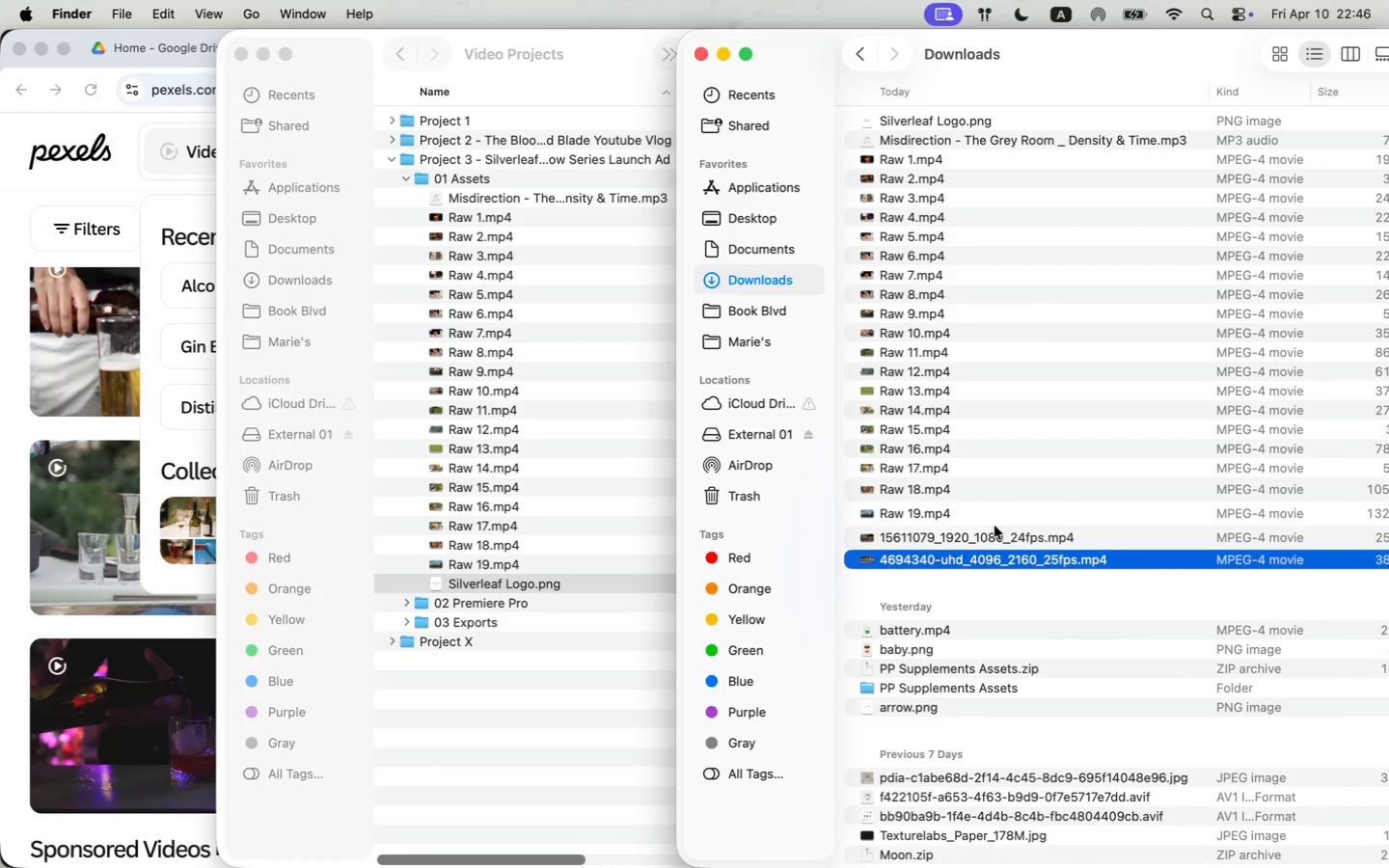 
hold_key(key=ShiftLeft, duration=0.58)
left_click([994, 528])
 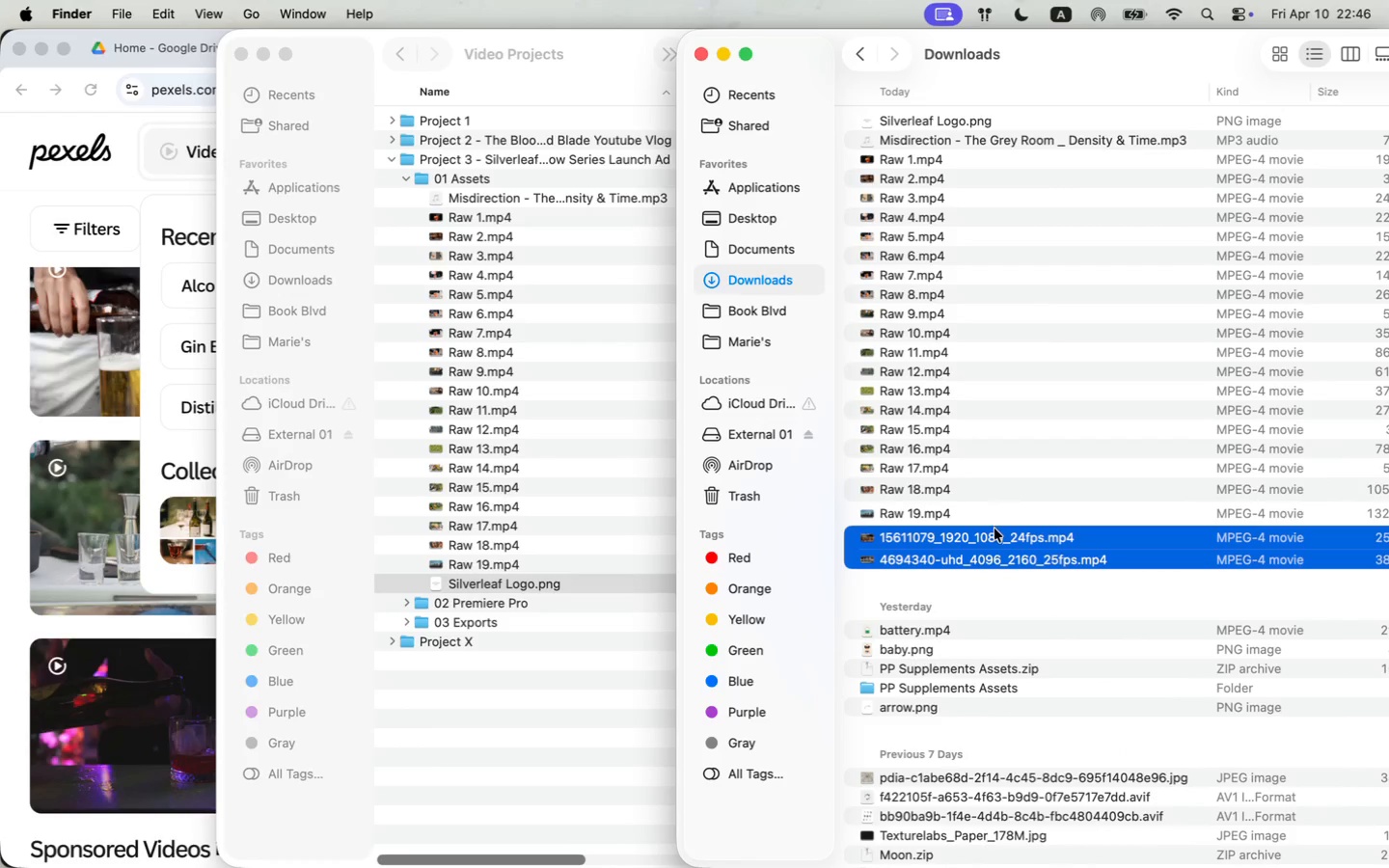 
right_click([994, 531])
 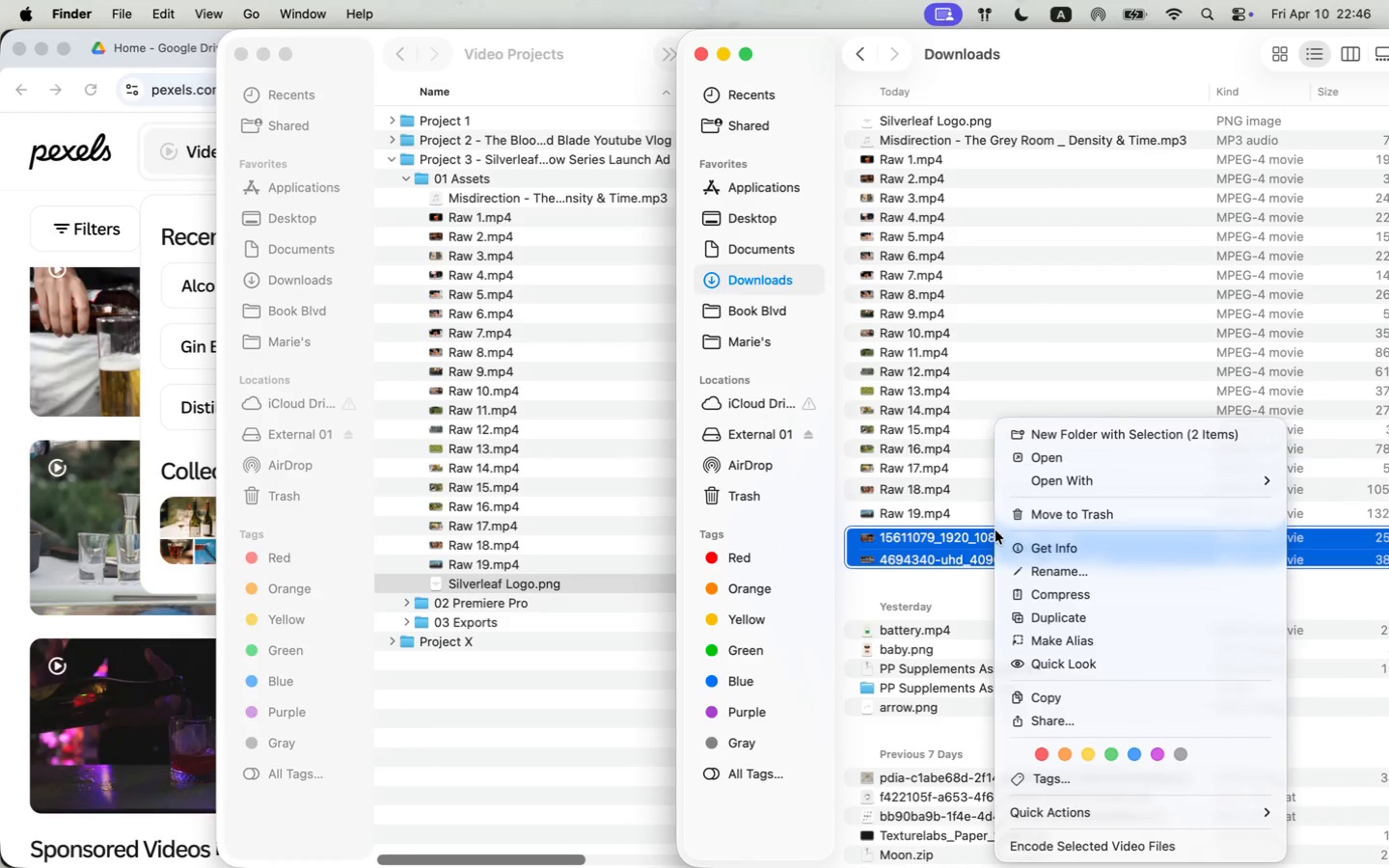 
left_click([1075, 580])
 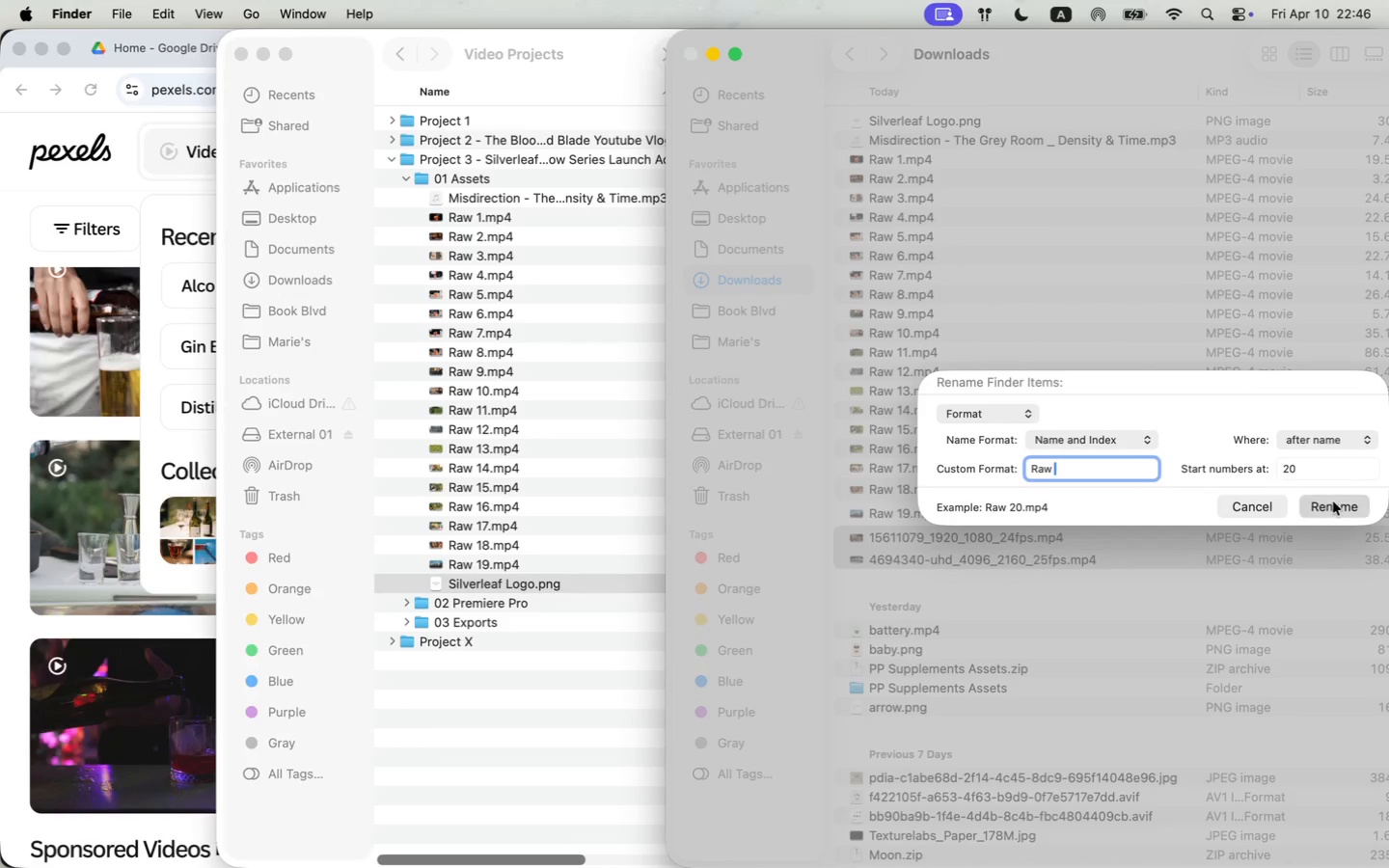 
type(Raw )
 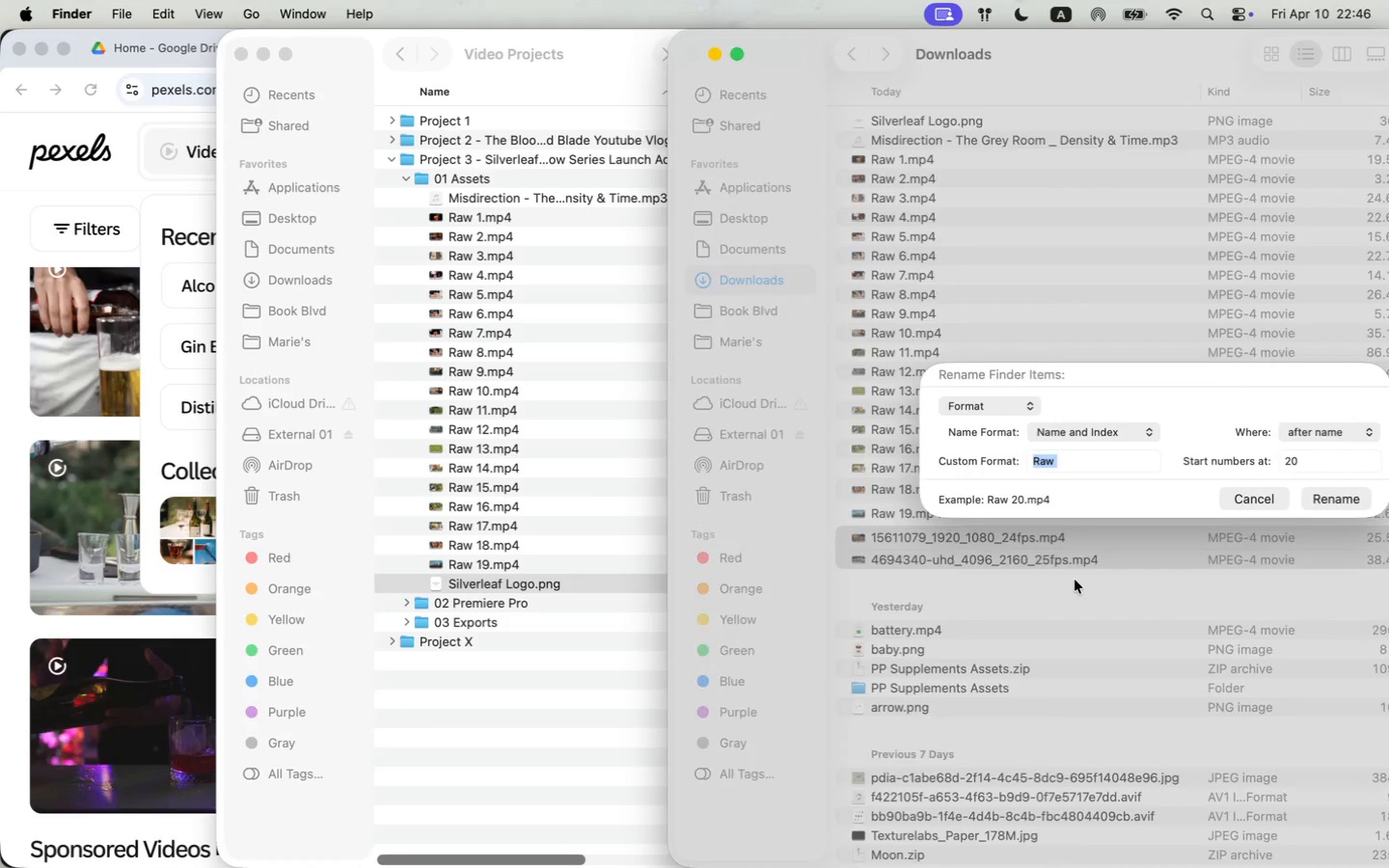 
left_click_drag(start_coordinate=[934, 556], to_coordinate=[551, 487])
 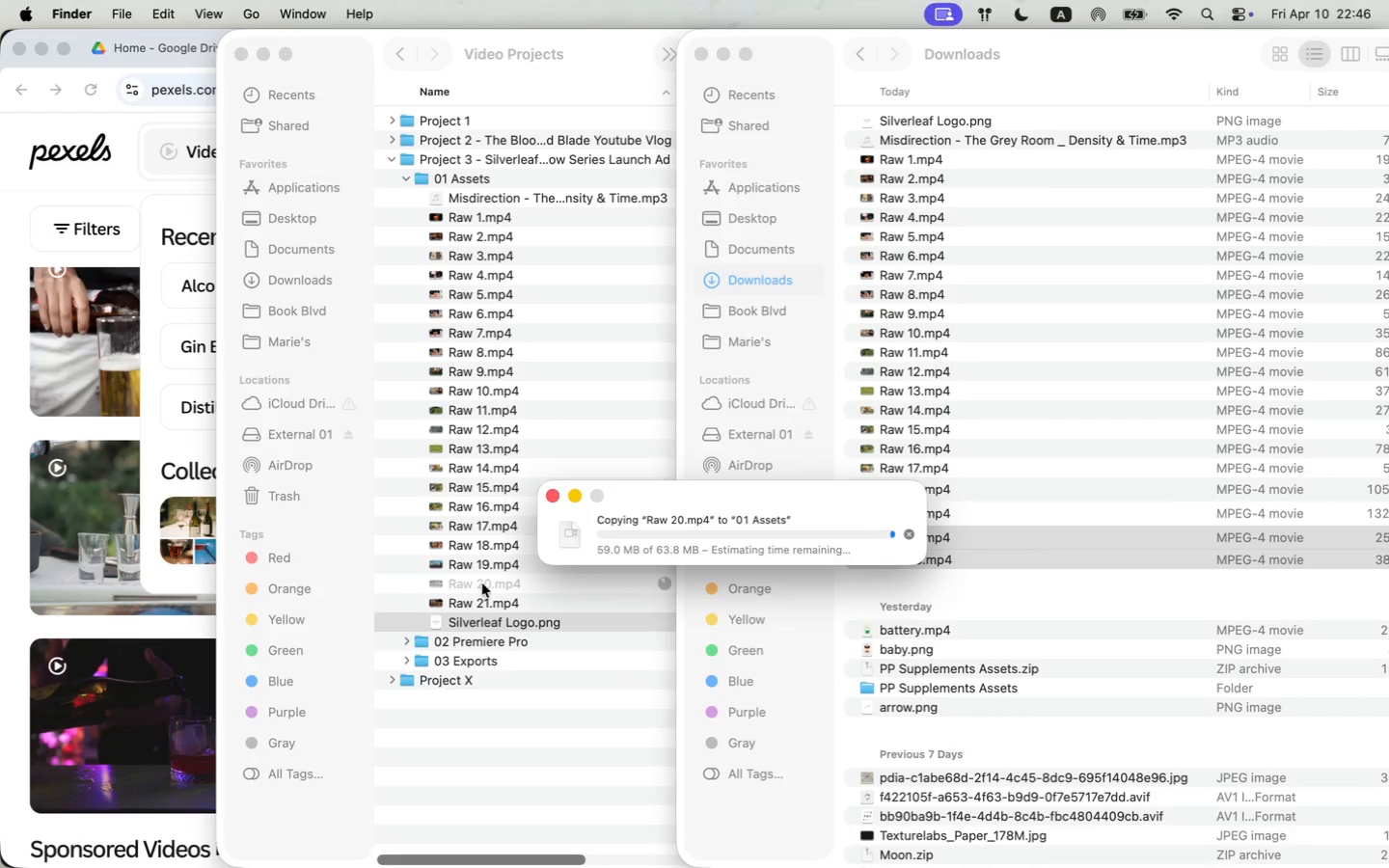 
left_click([484, 585])
 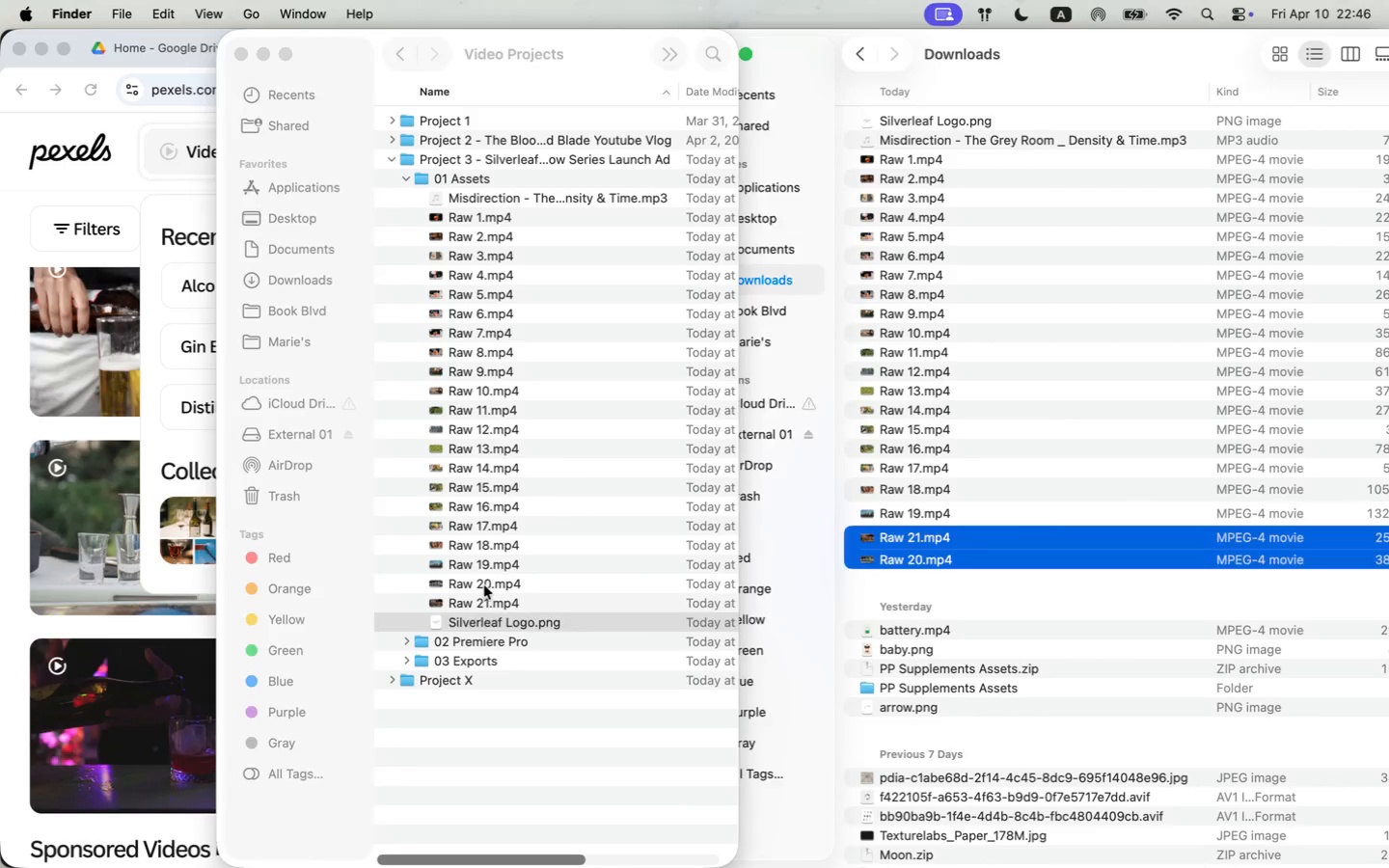 
key(Shift+ShiftLeft)
 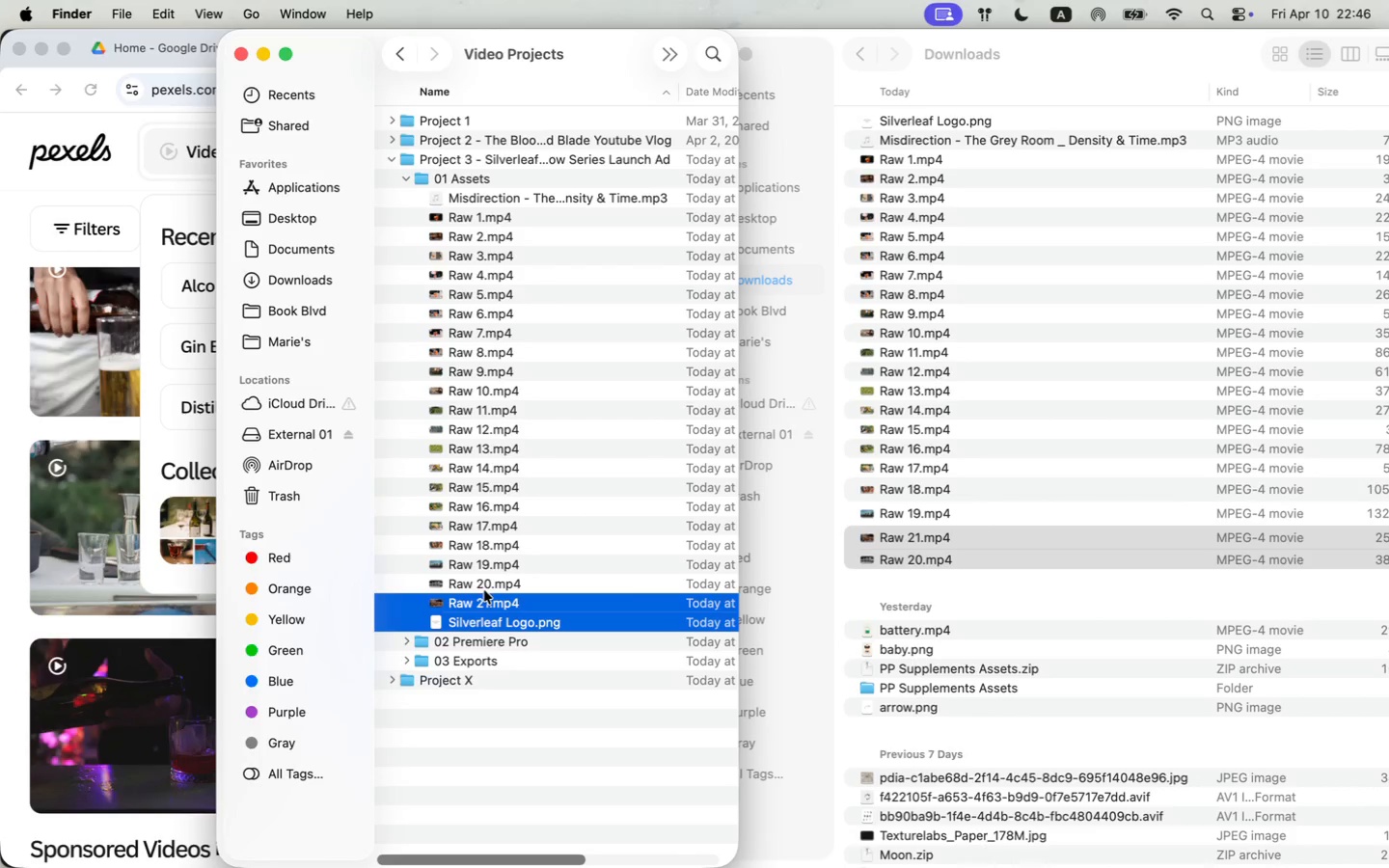 
left_click([485, 583])
 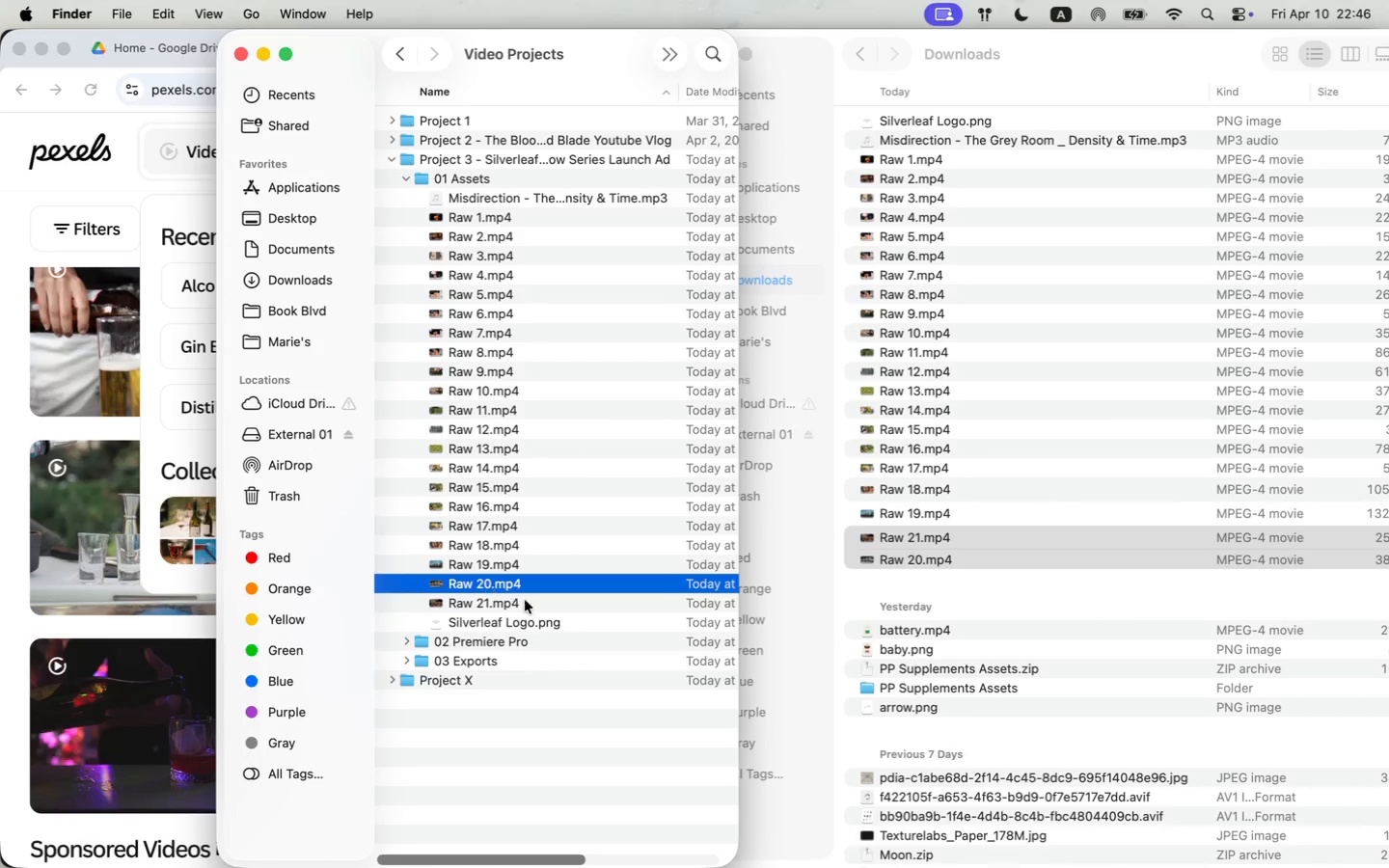 
key(Shift+ShiftLeft)
 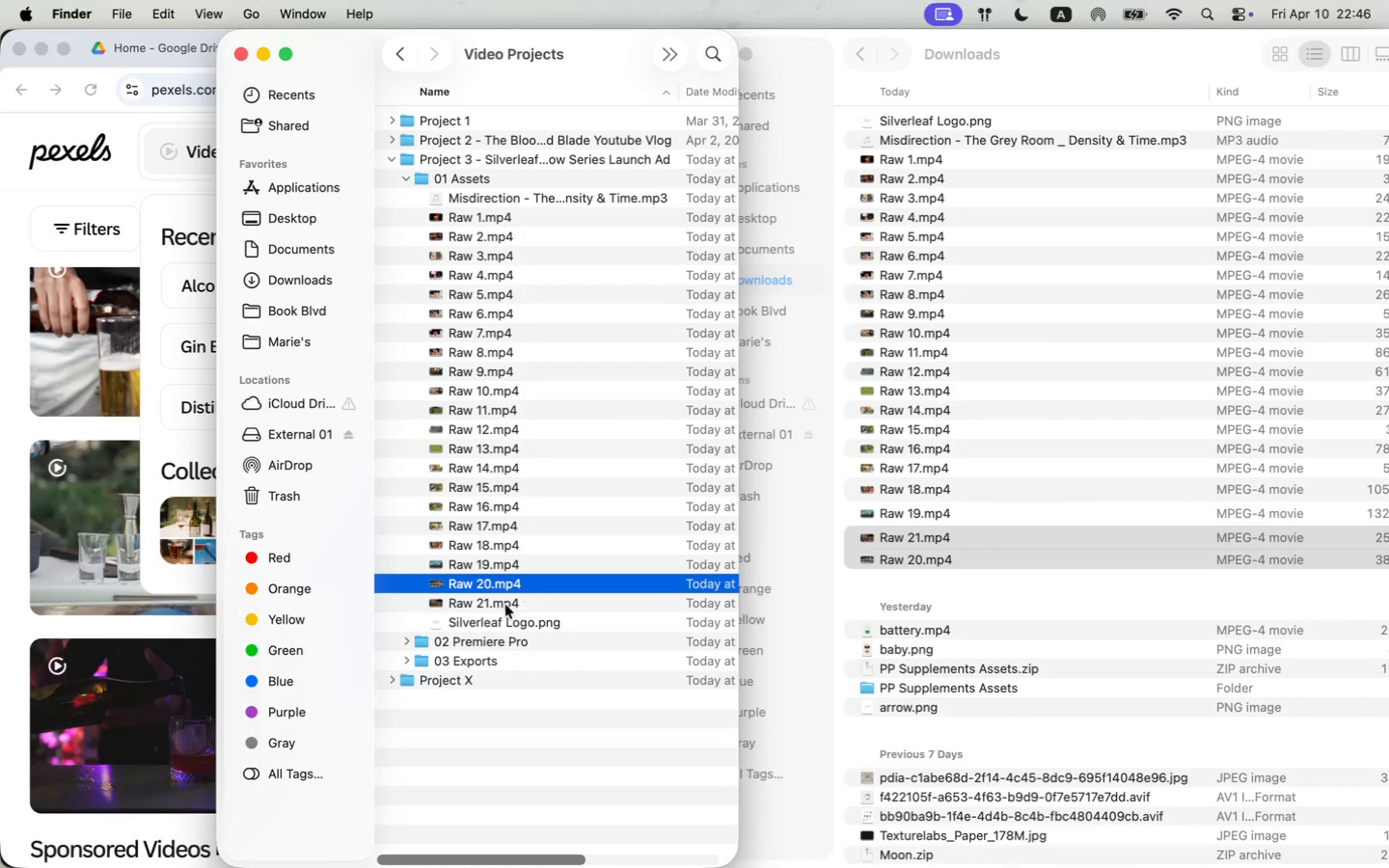 
left_click([505, 605])
 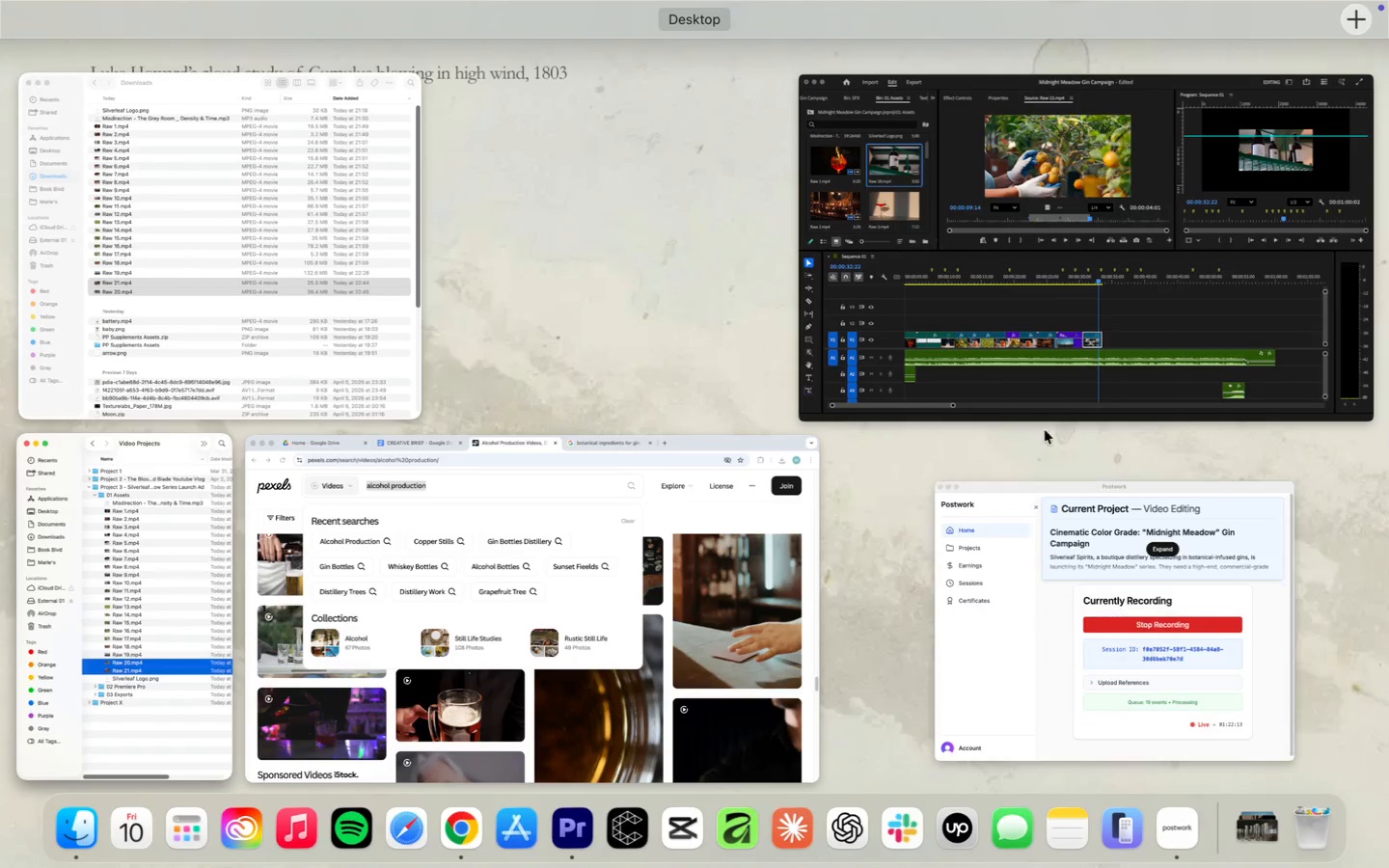 
left_click([1056, 329])
 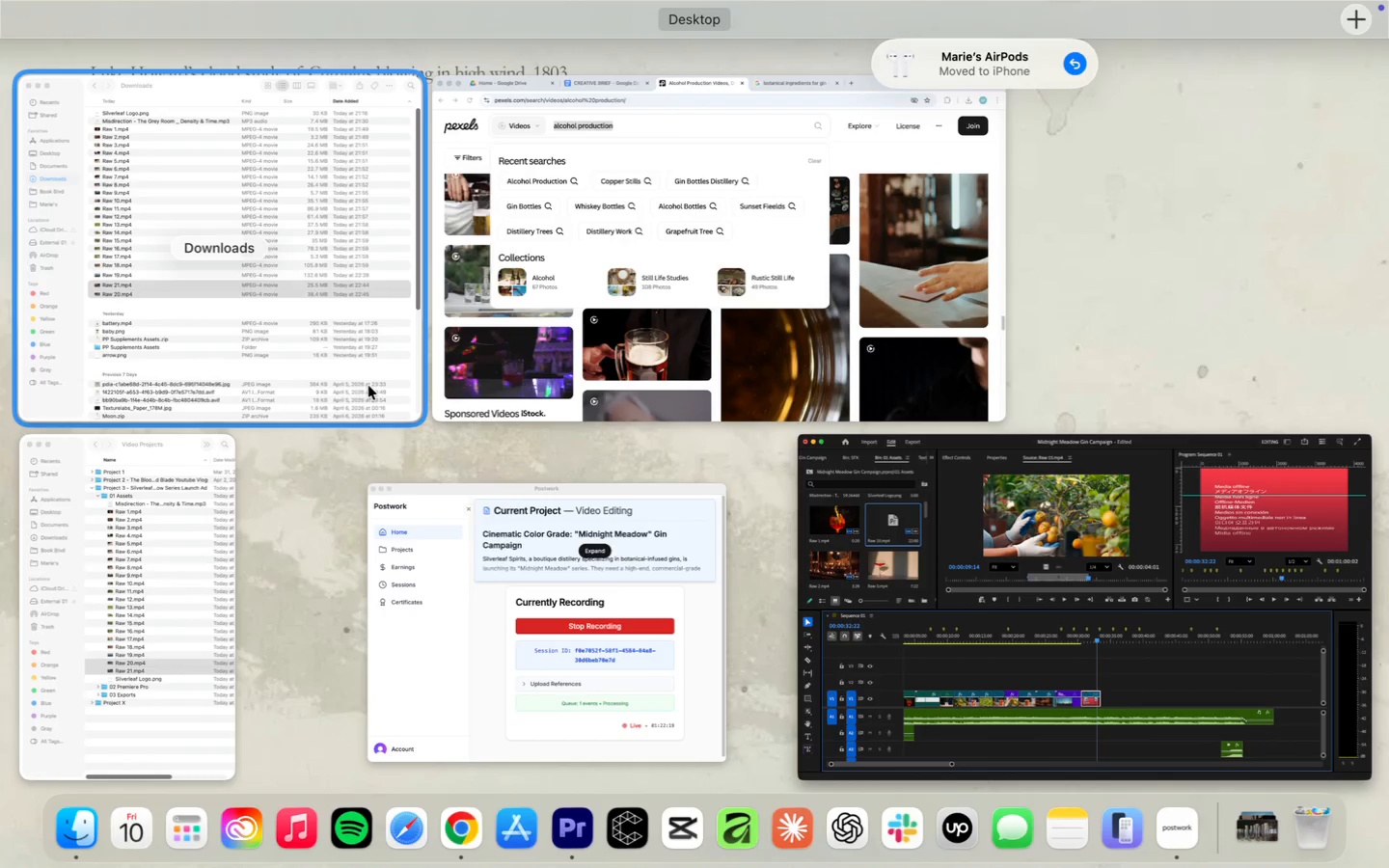 
wait(6.21)
 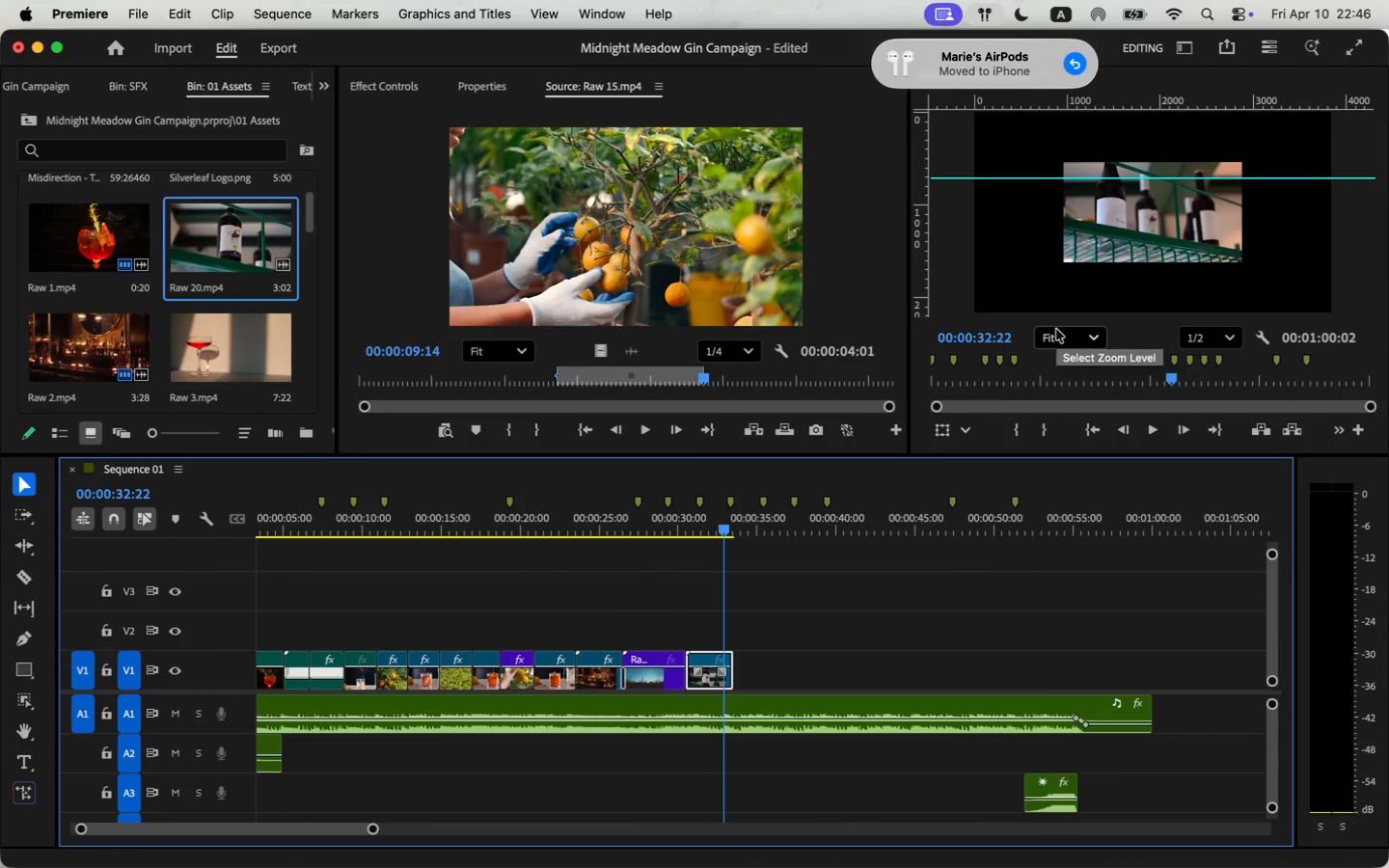 
left_click([1127, 736])
 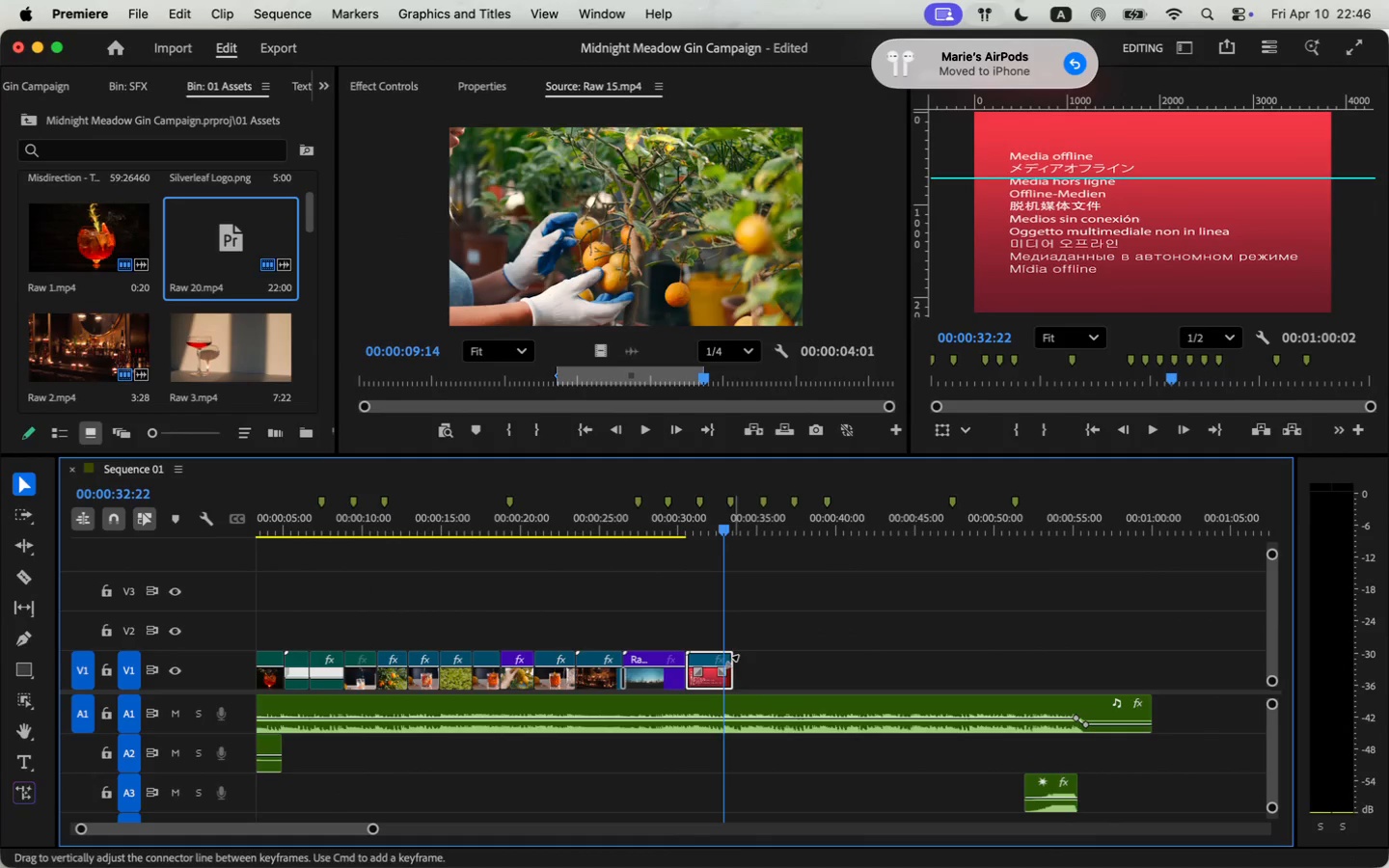 
left_click([704, 679])
 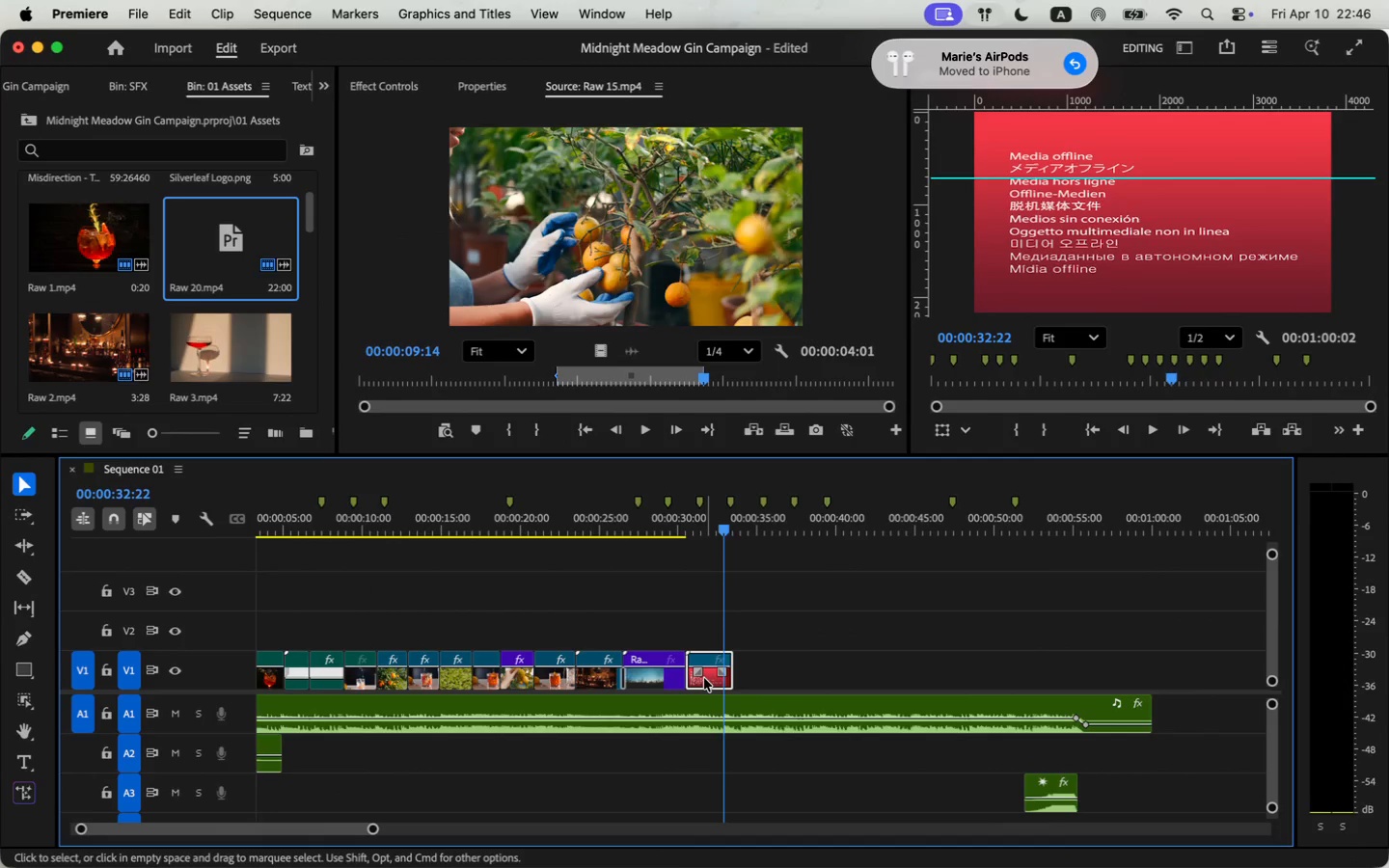 
key(Backspace)
 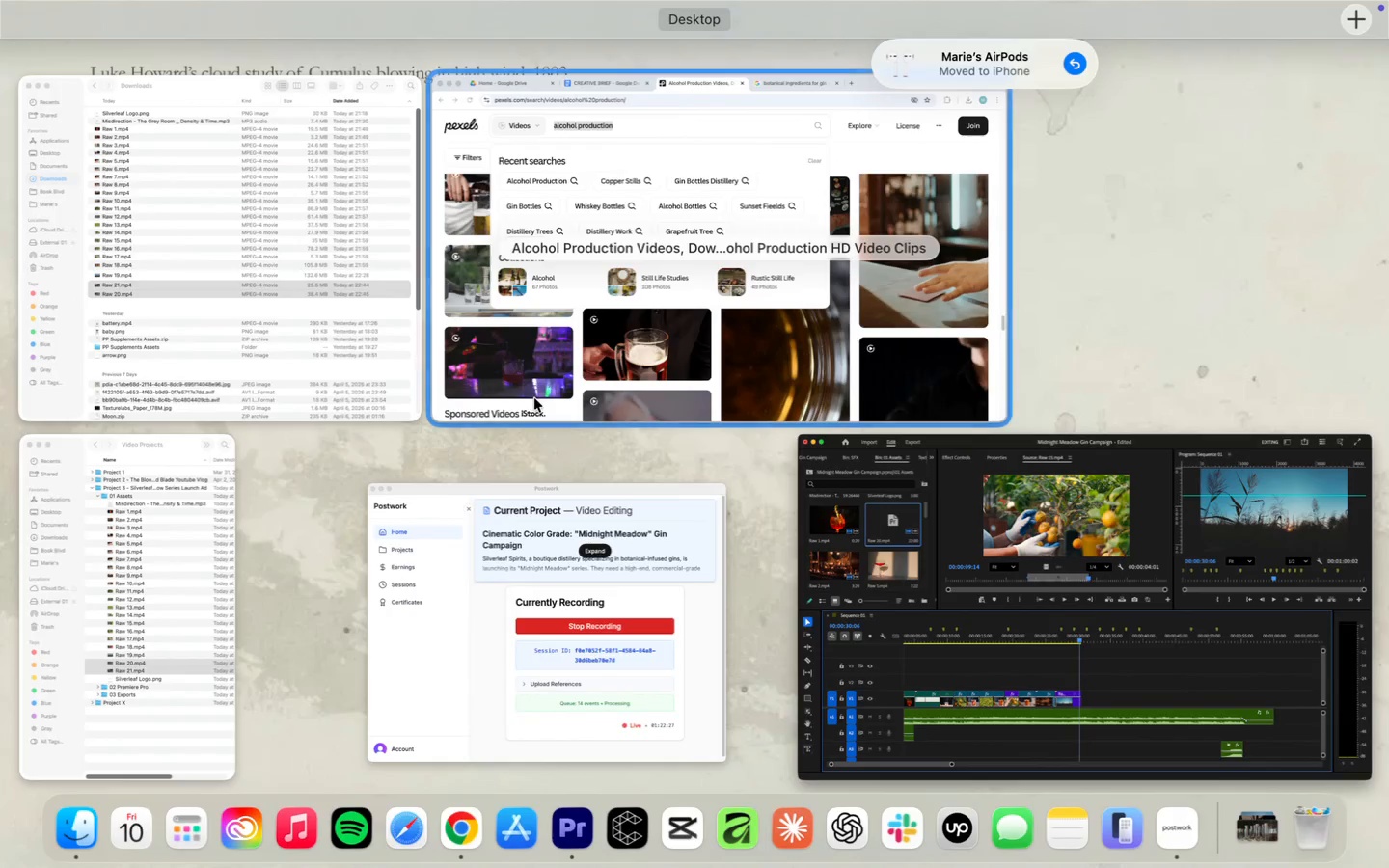 
wait(7.37)
 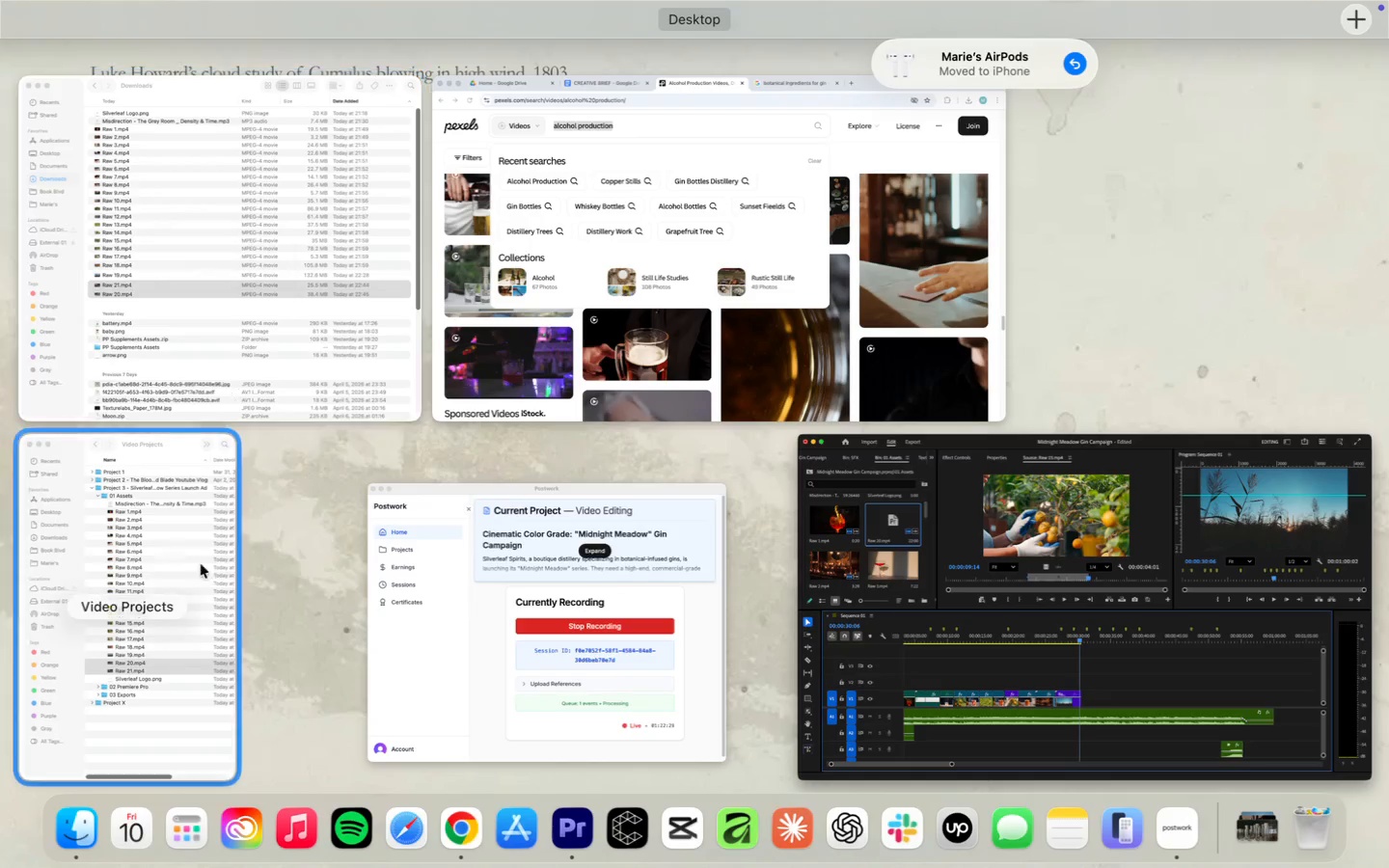 
left_click([175, 666])
 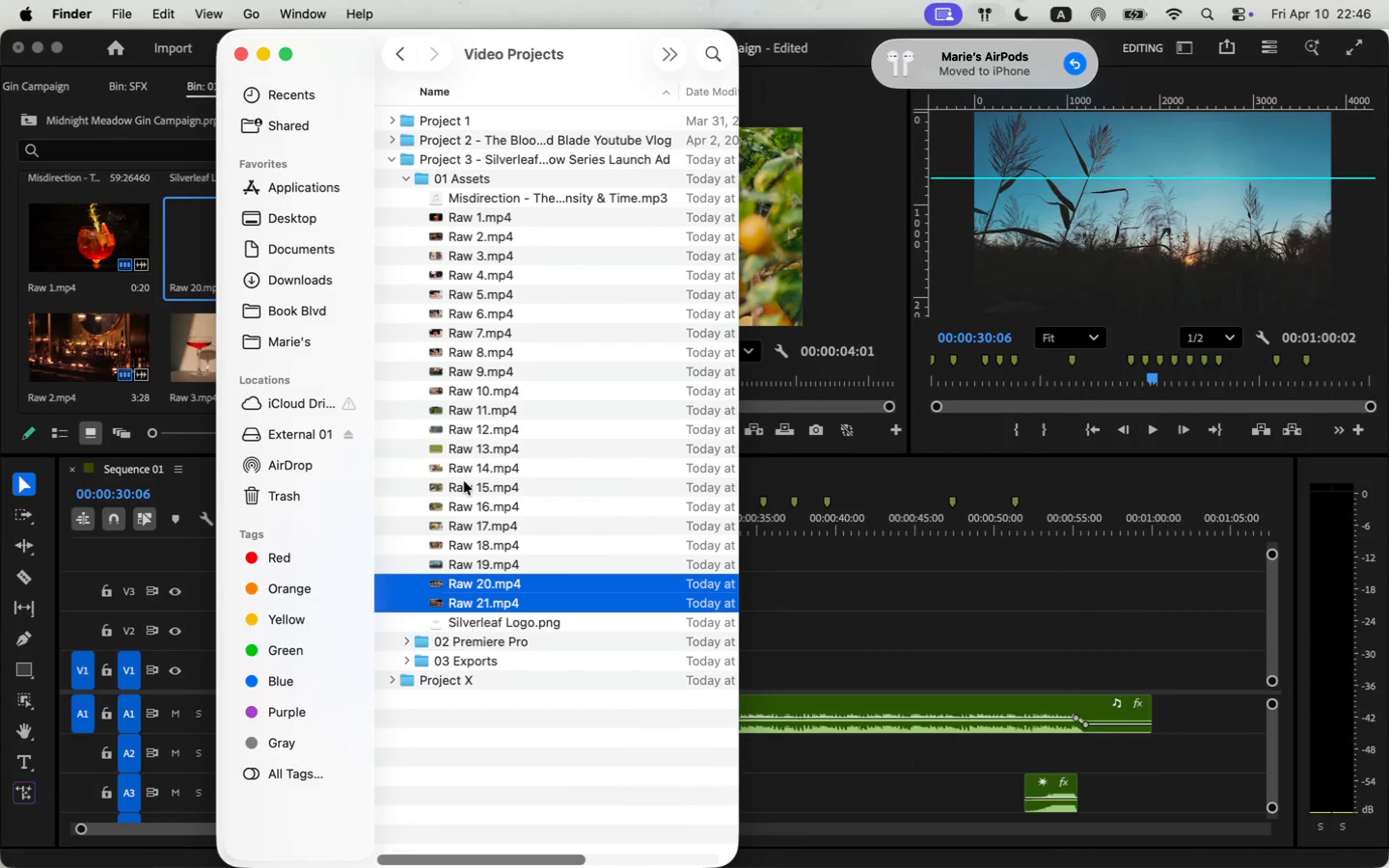 
left_click_drag(start_coordinate=[592, 38], to_coordinate=[750, 21])
 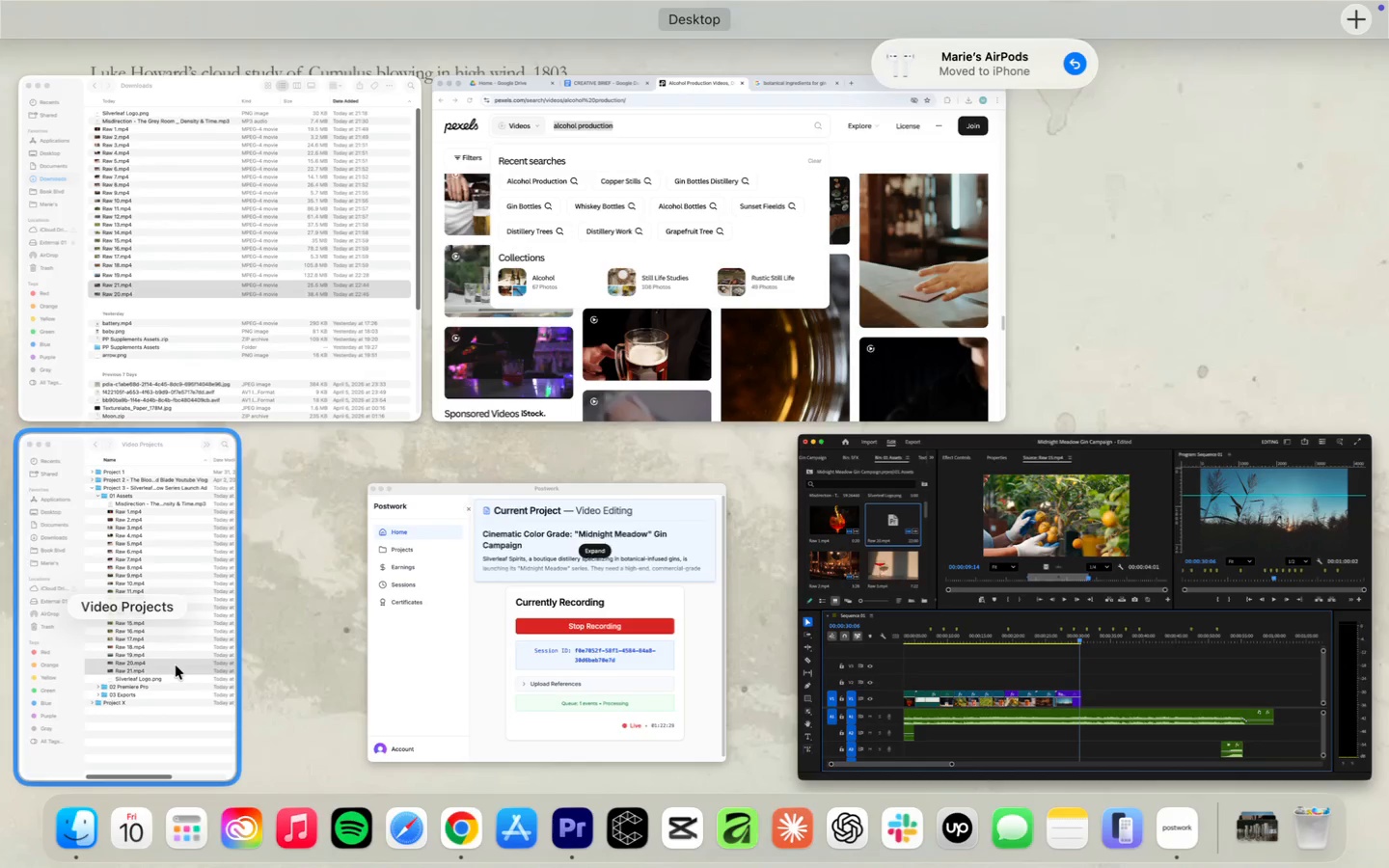 
left_click_drag(start_coordinate=[630, 603], to_coordinate=[122, 274])
 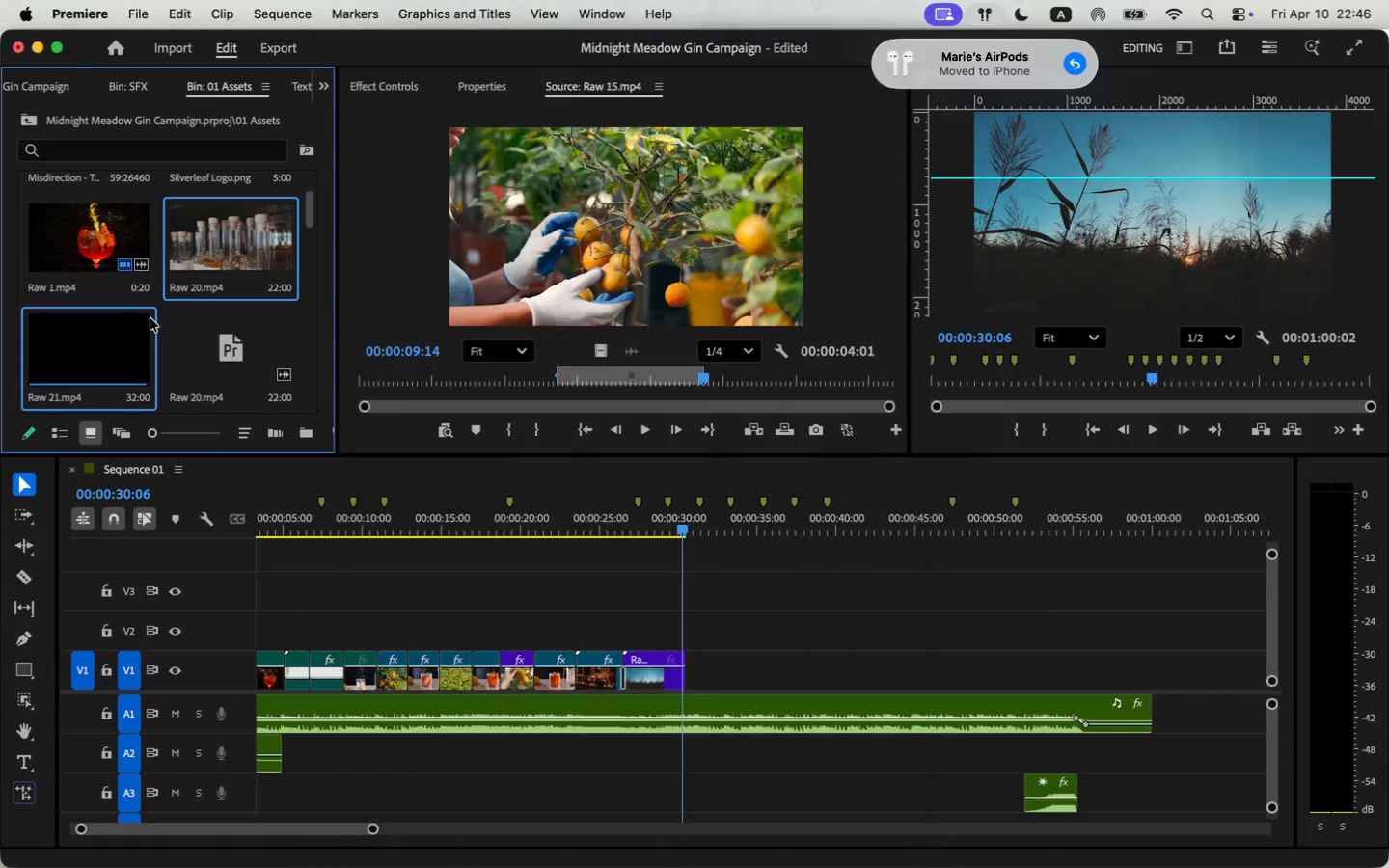 
left_click([647, 514])
 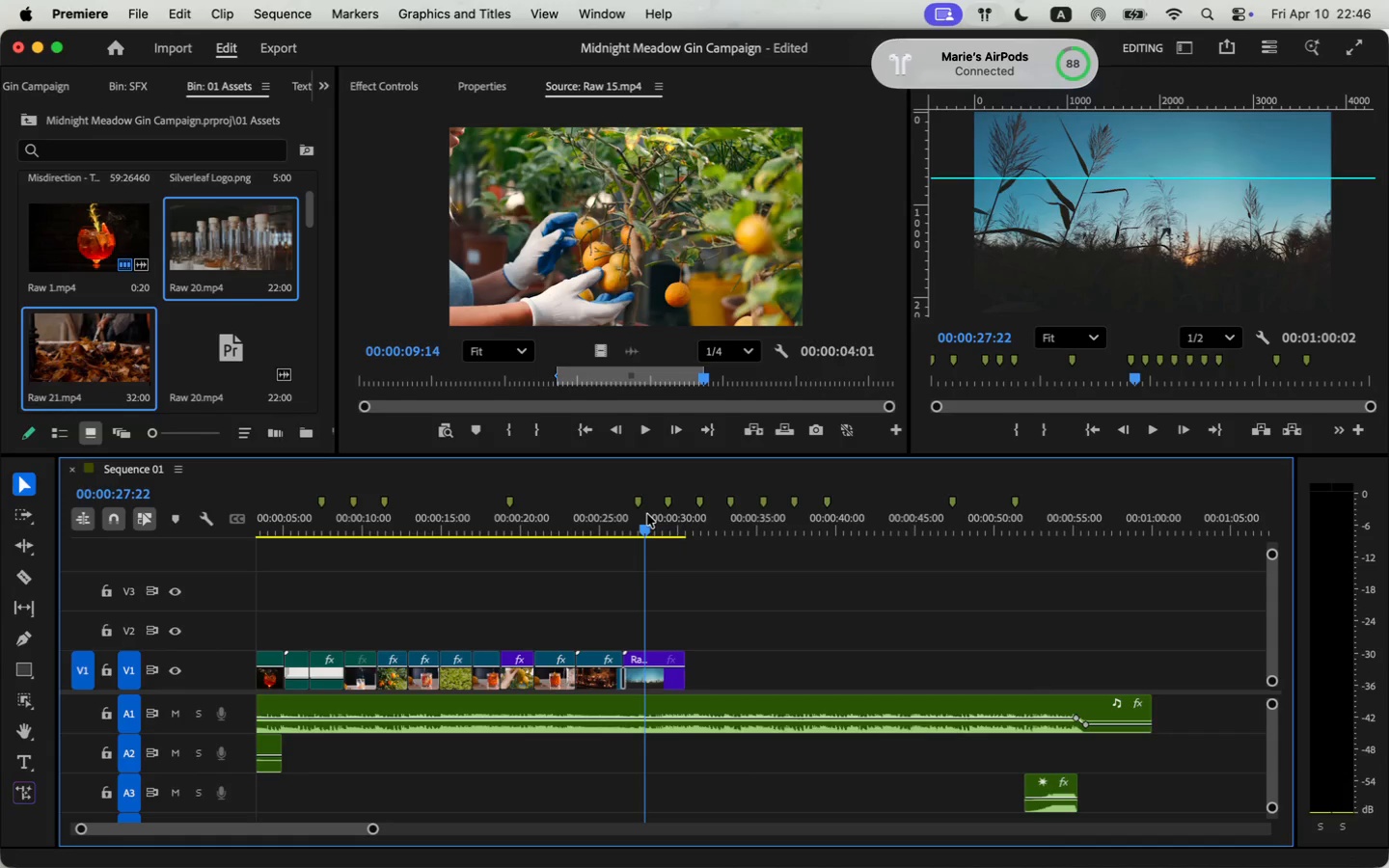 
key(Space)
 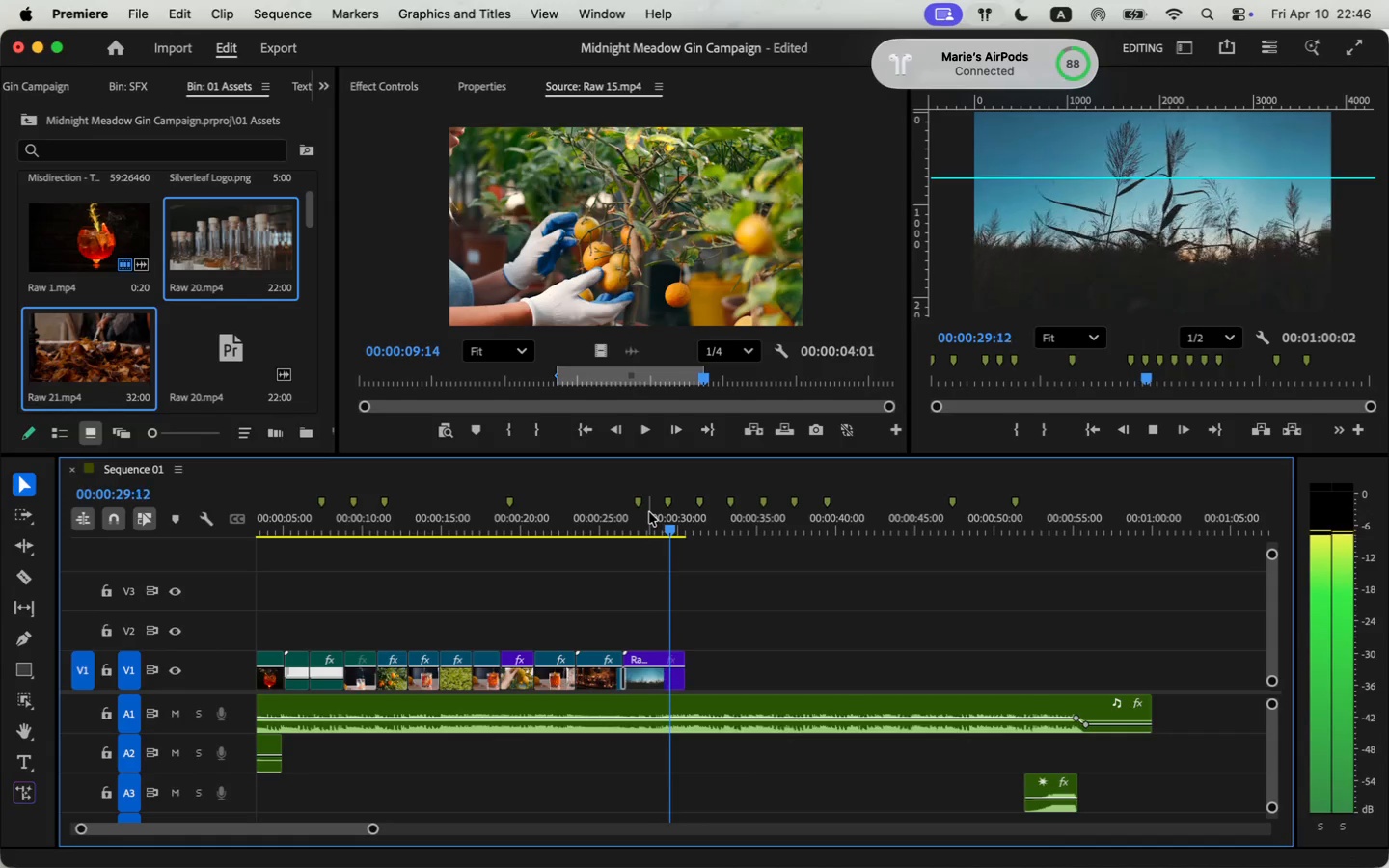 
key(Space)
 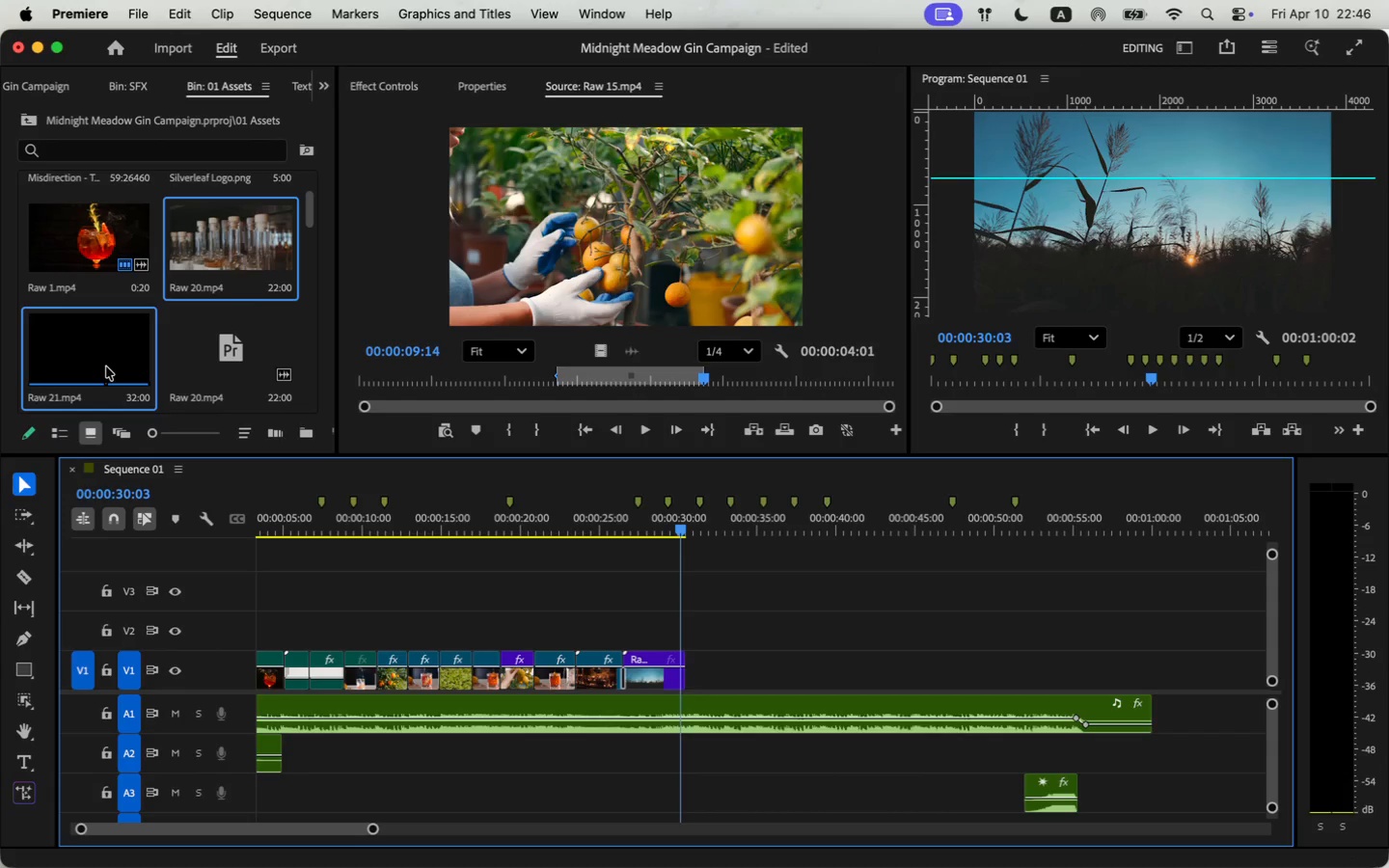 
key(Space)
 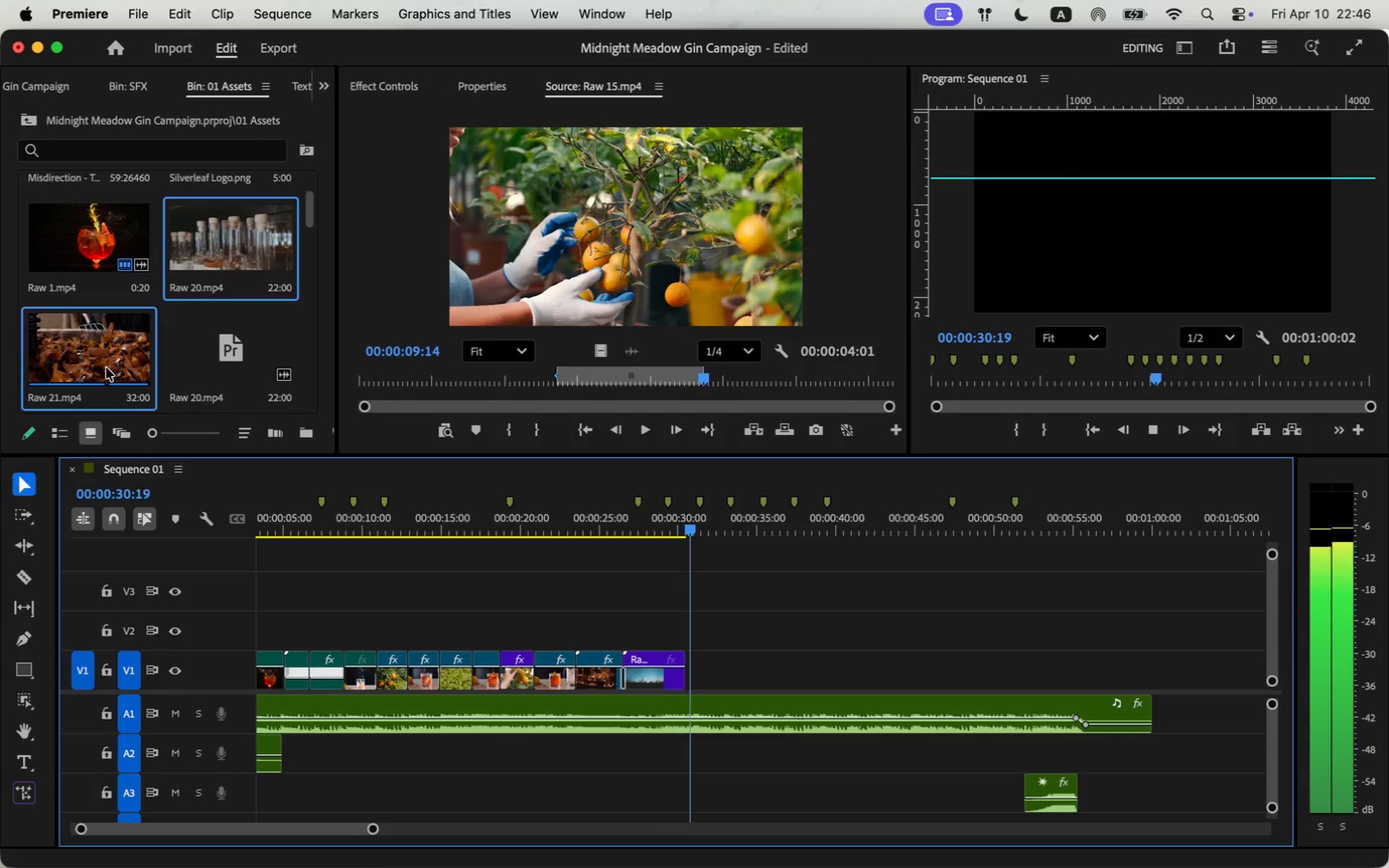 
key(Space)
 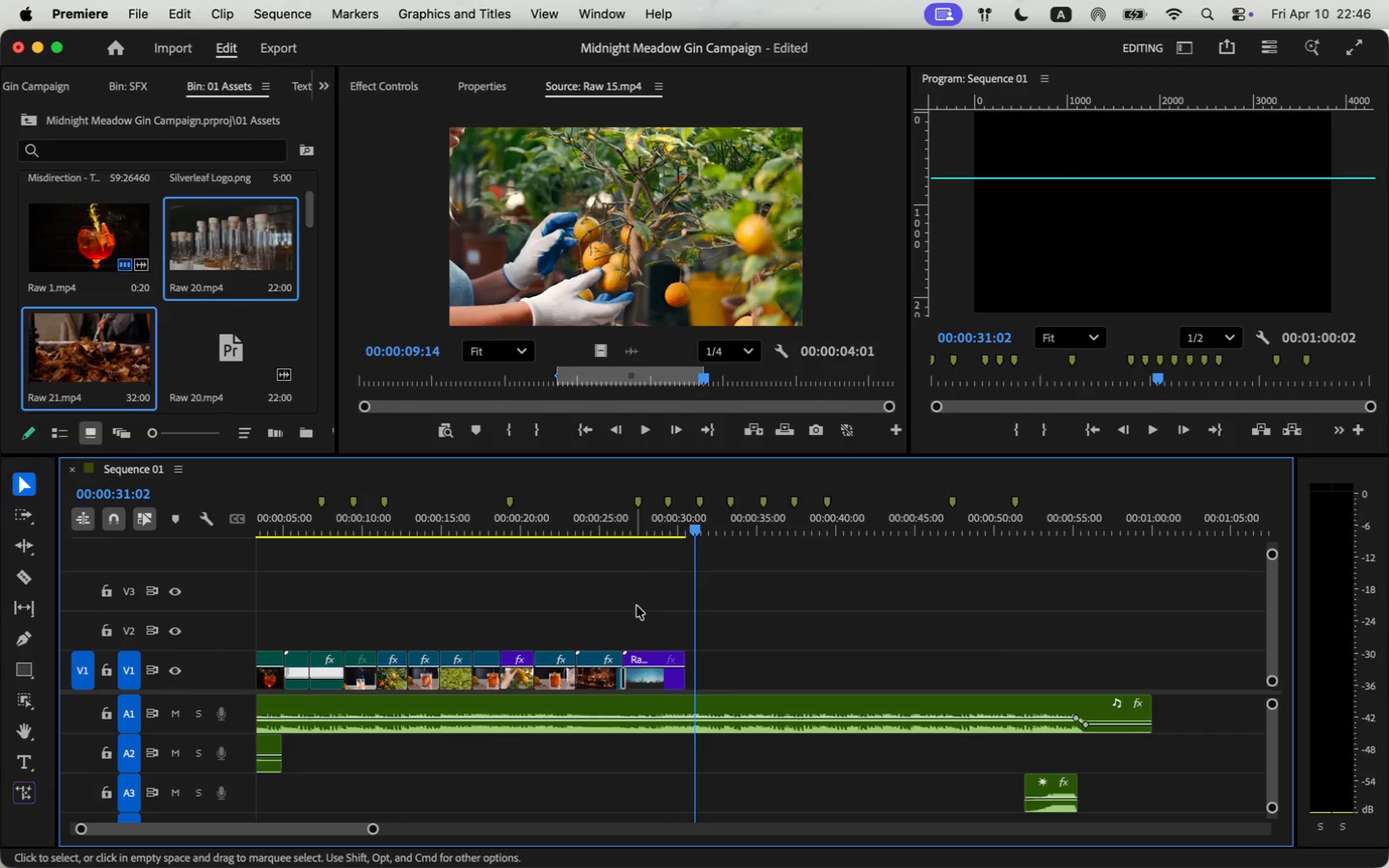 
left_click_drag(start_coordinate=[684, 680], to_coordinate=[693, 678])
 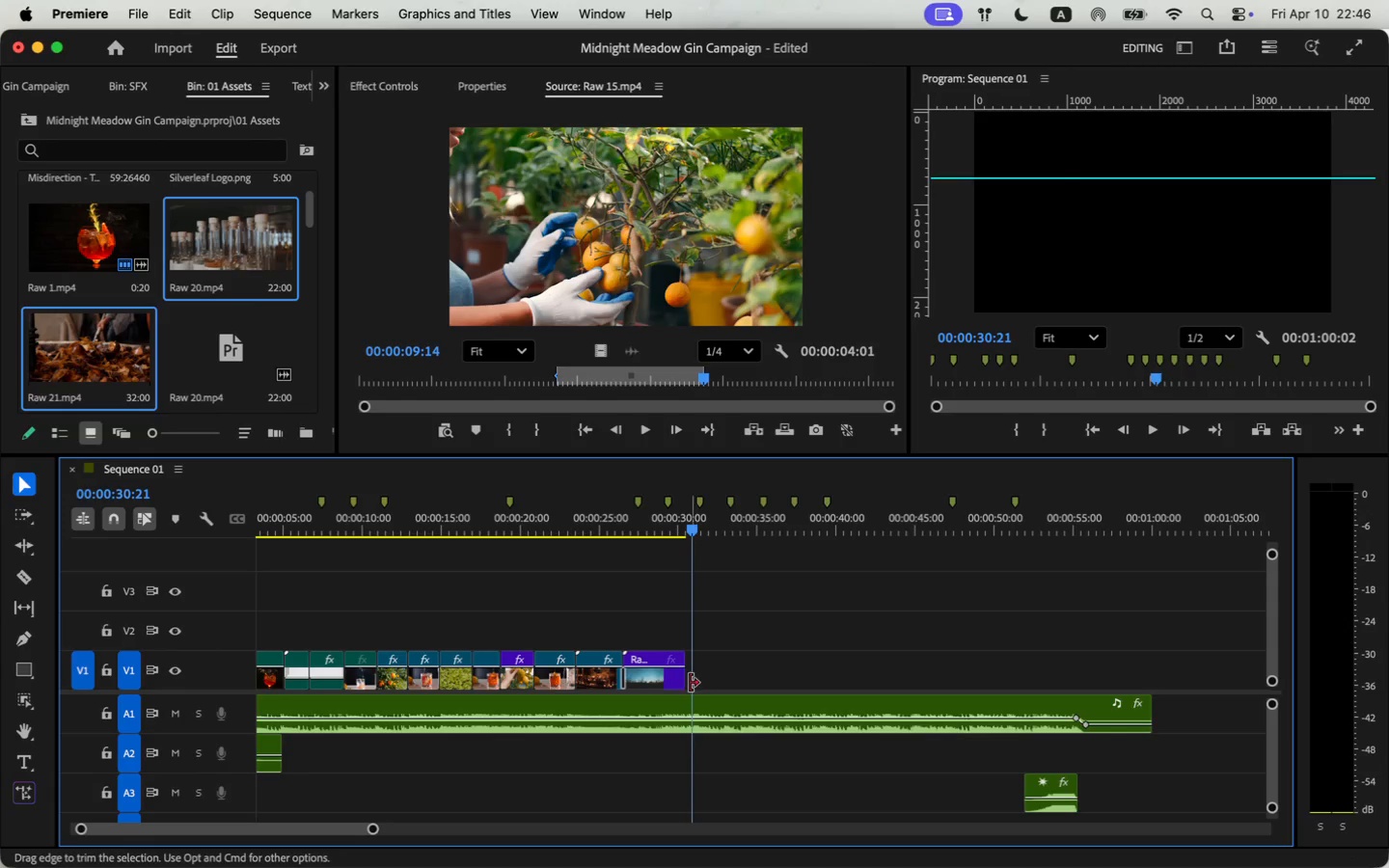 
left_click_drag(start_coordinate=[239, 253], to_coordinate=[790, 587])
 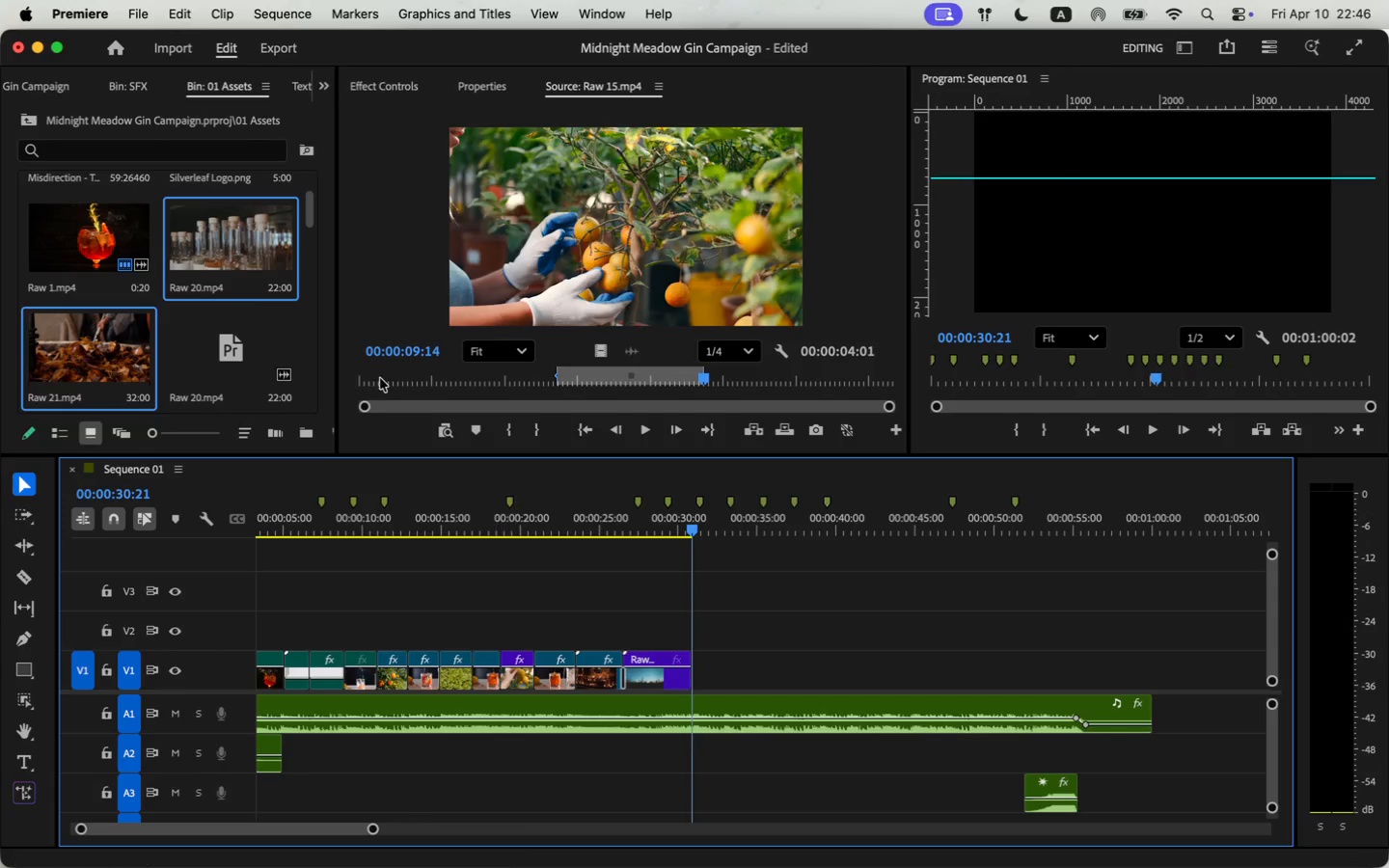 
key(Meta+Z)
 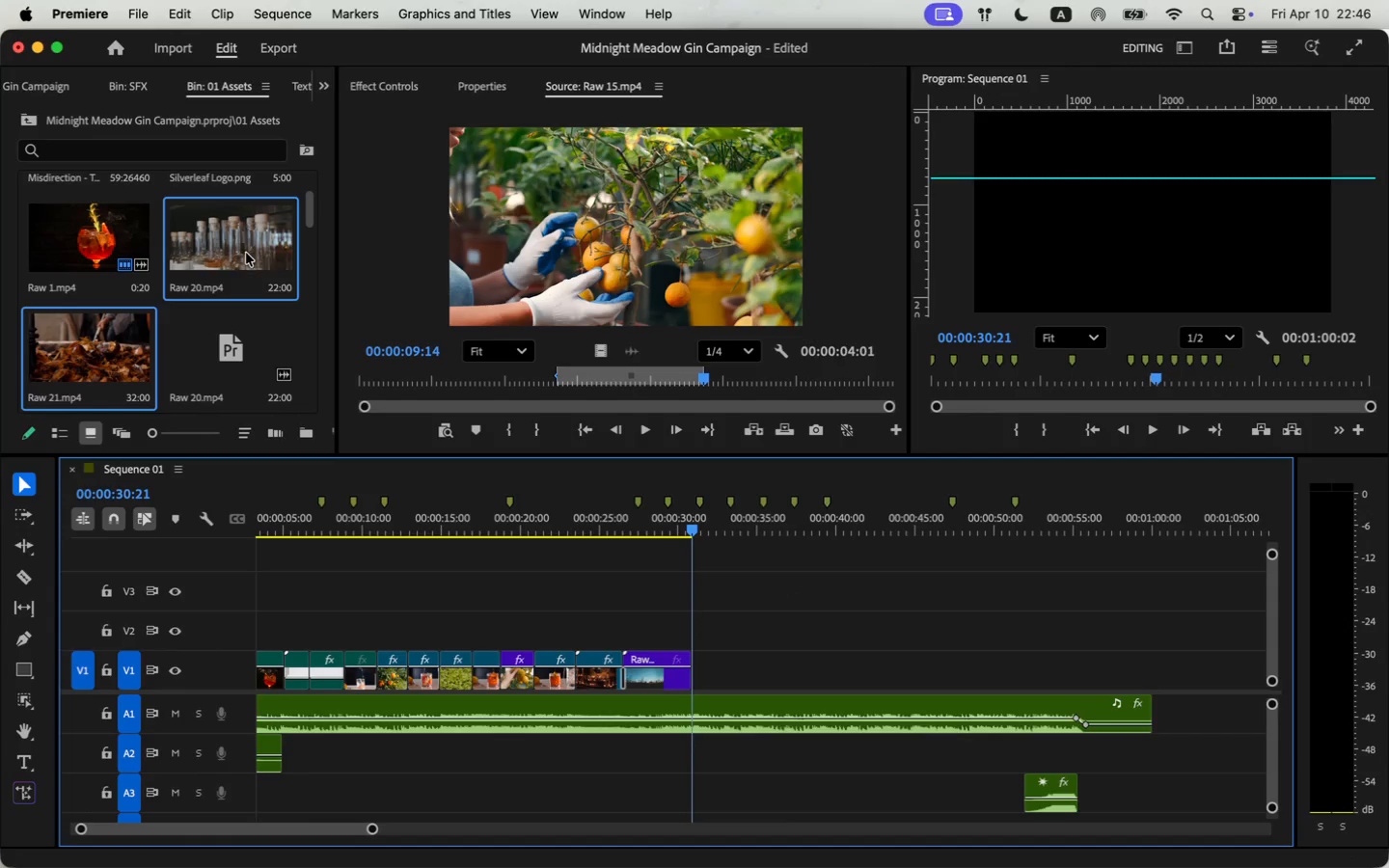 
double_click([248, 254])
 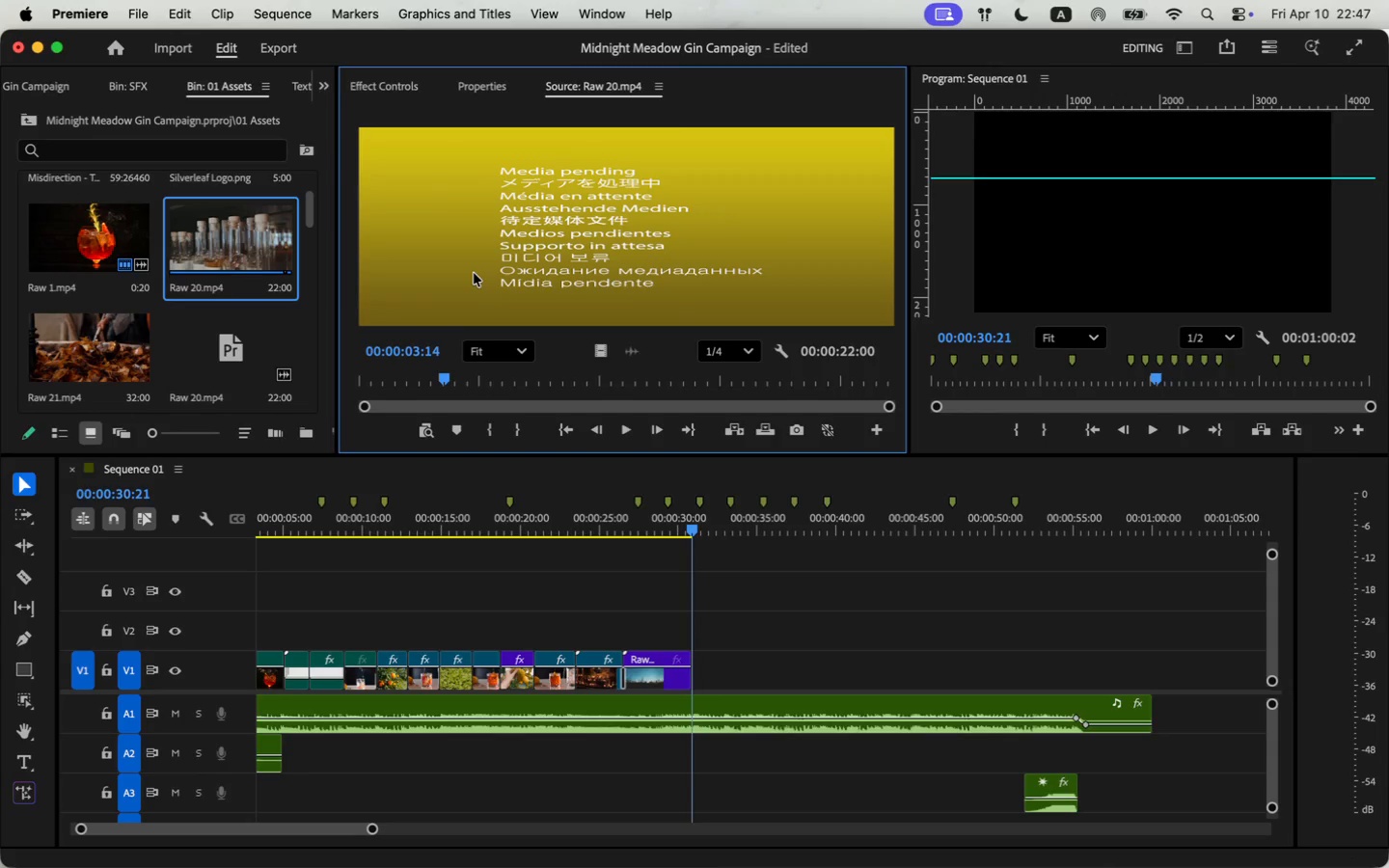 
left_click_drag(start_coordinate=[513, 380], to_coordinate=[447, 383])
 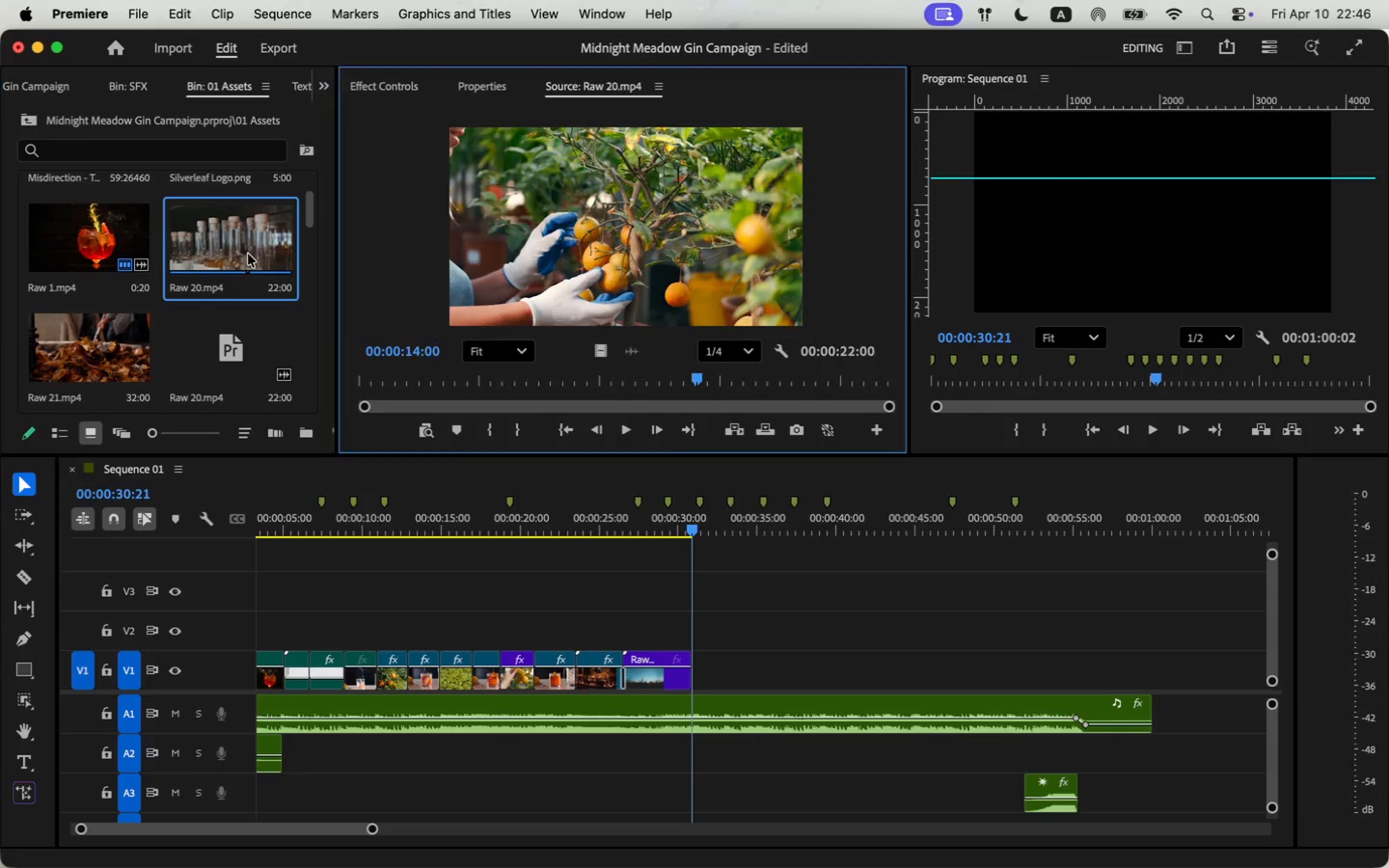 
double_click([223, 225])
 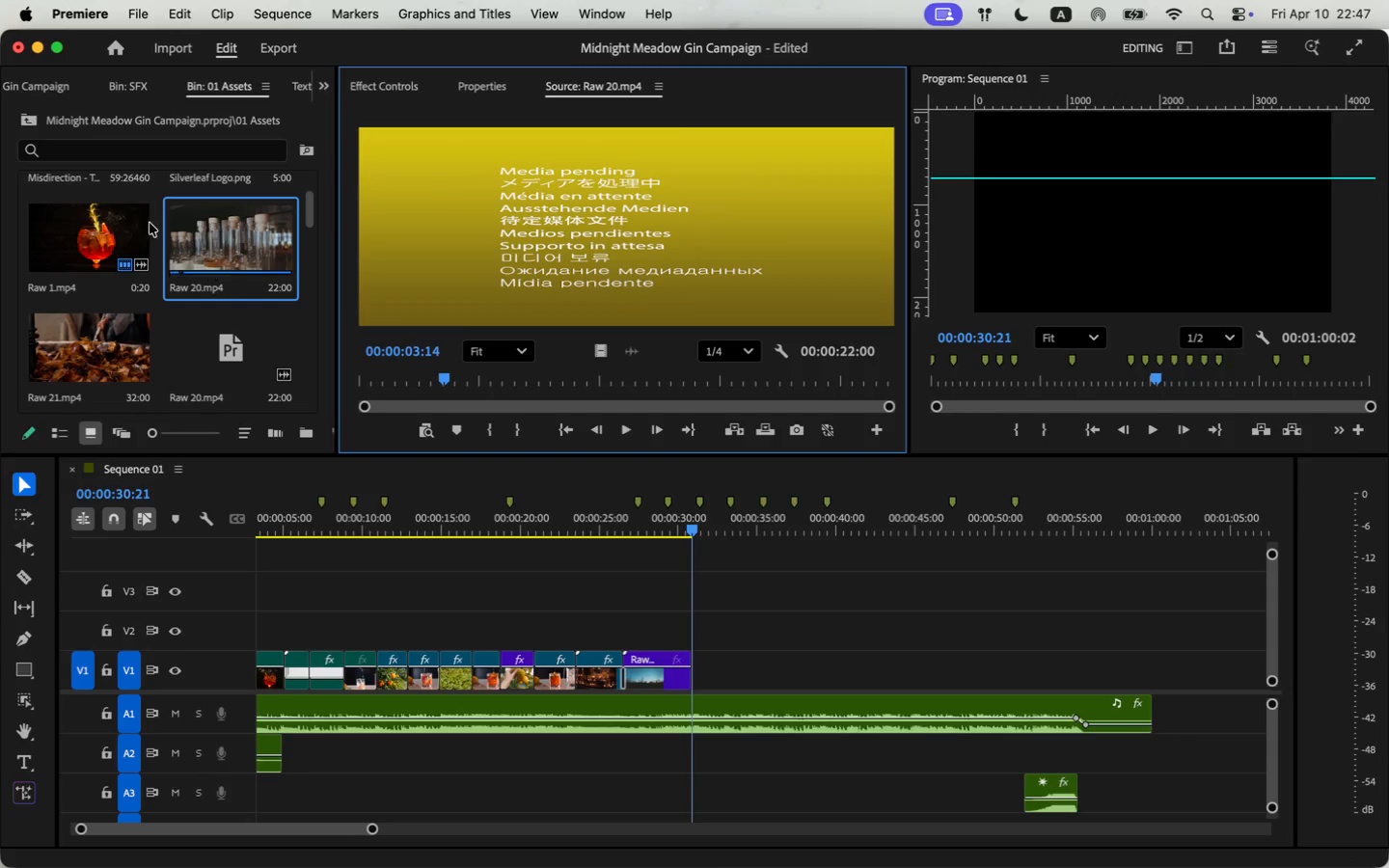 
double_click([54, 226])
 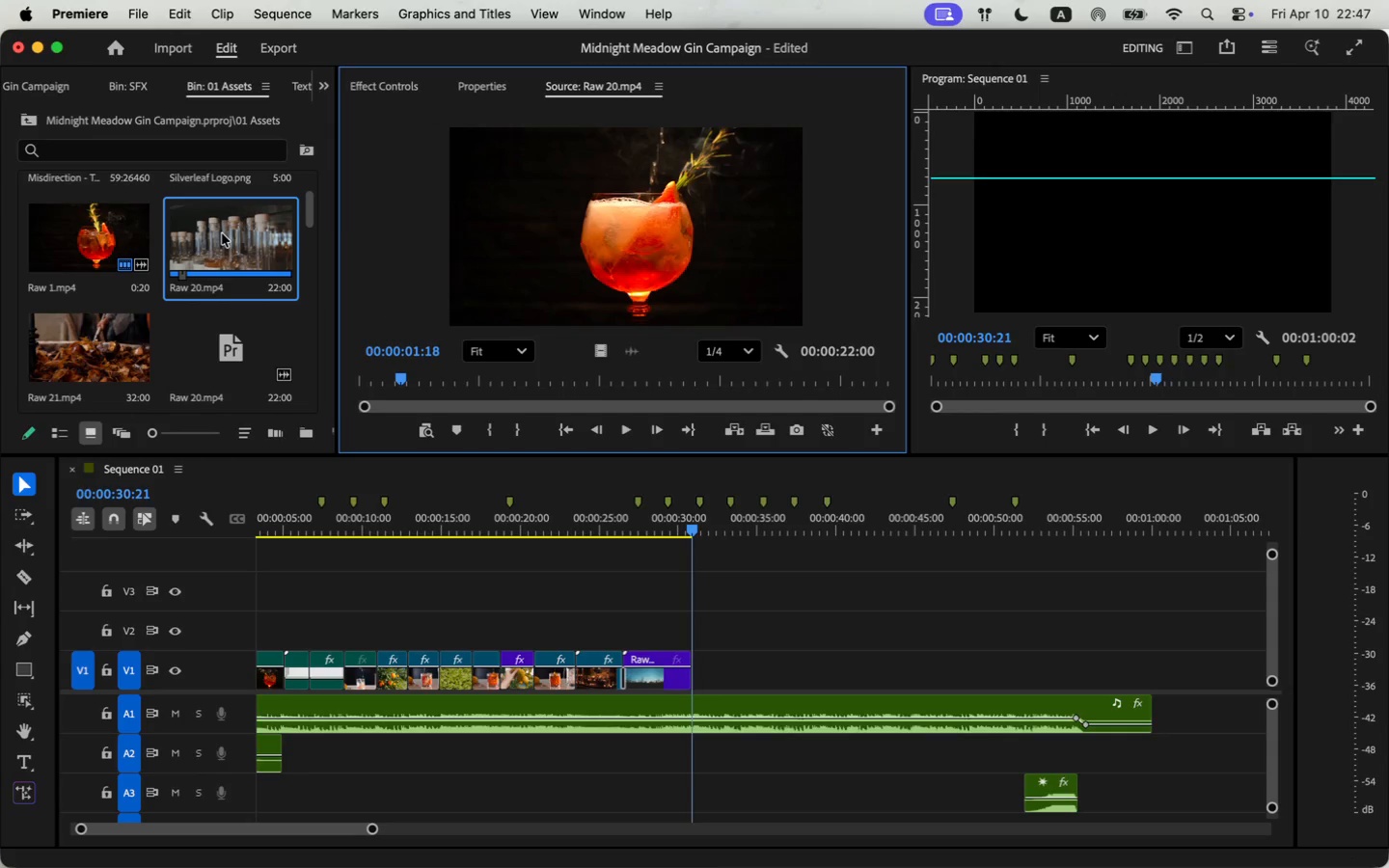 
double_click([243, 241])
 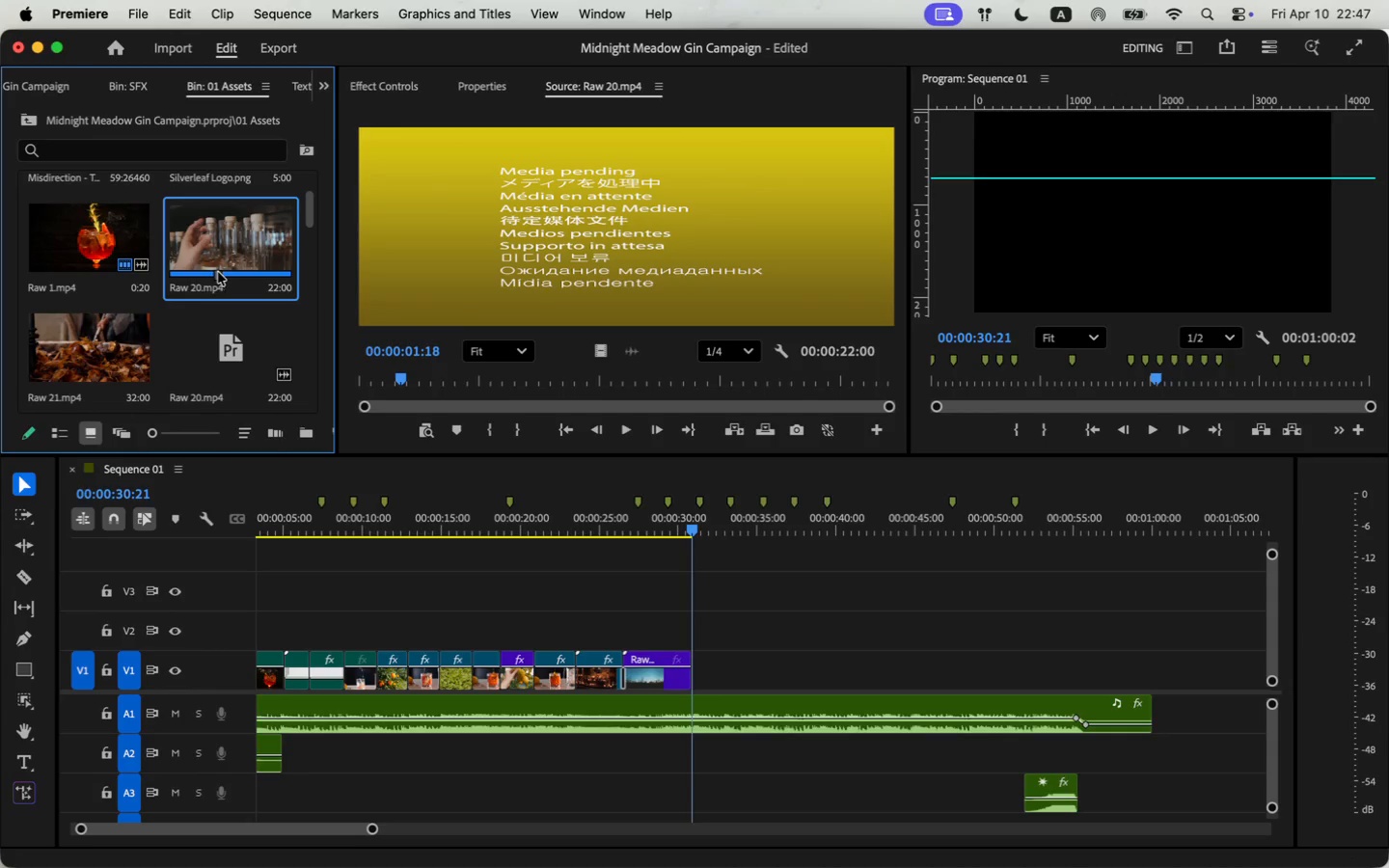 
left_click_drag(start_coordinate=[250, 271], to_coordinate=[214, 276])
 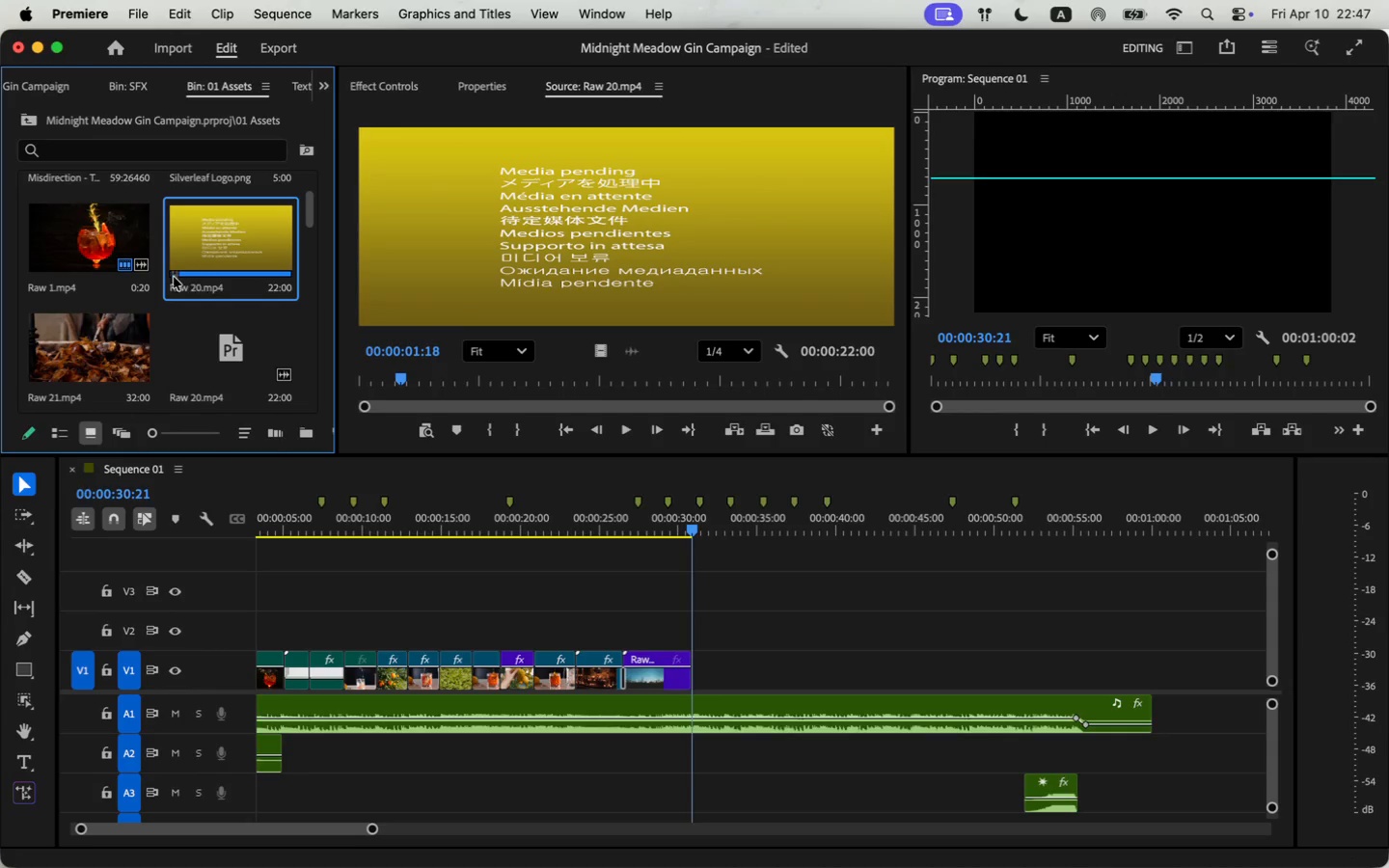 
key(I)
 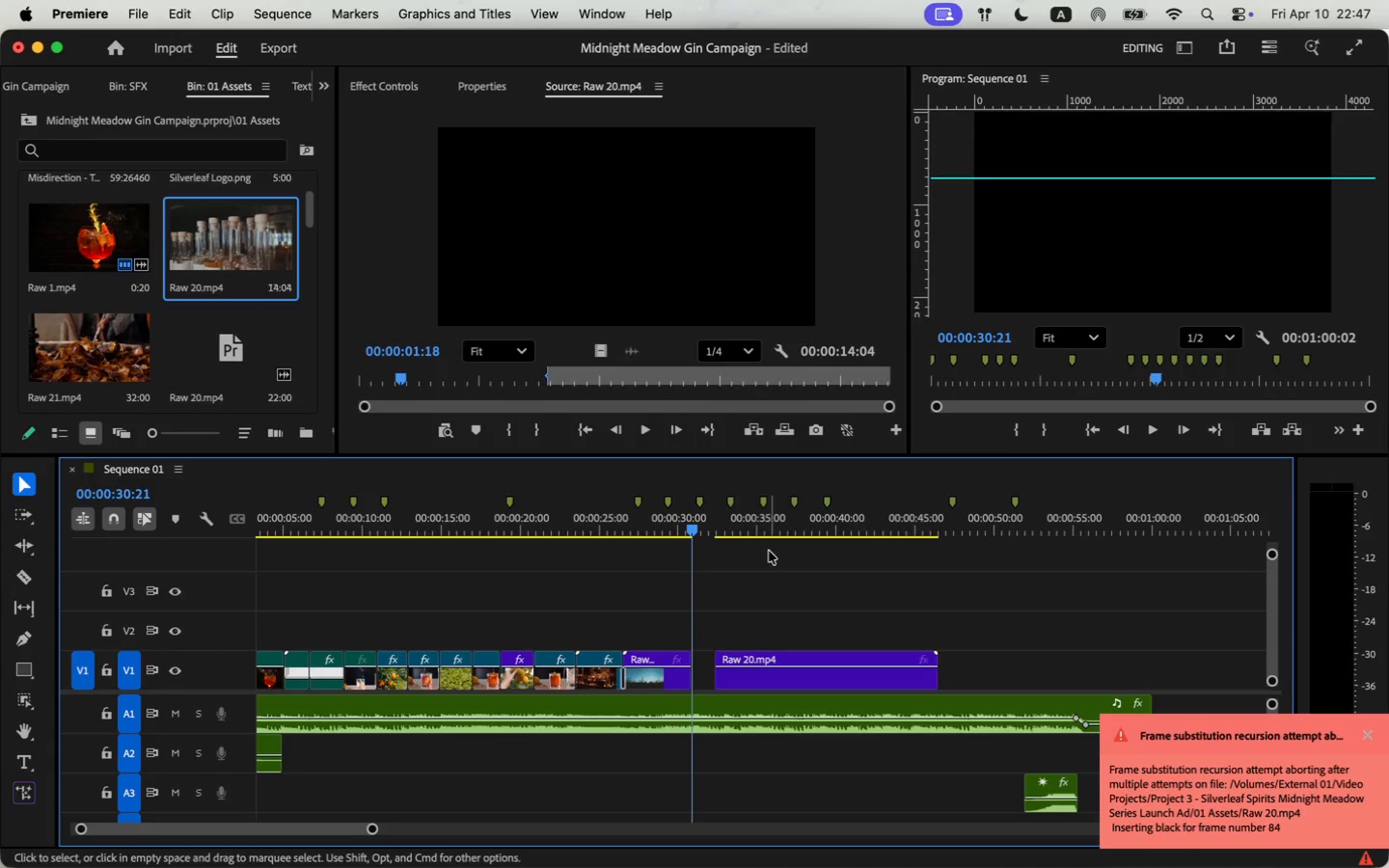 
left_click_drag(start_coordinate=[224, 243], to_coordinate=[715, 664])
 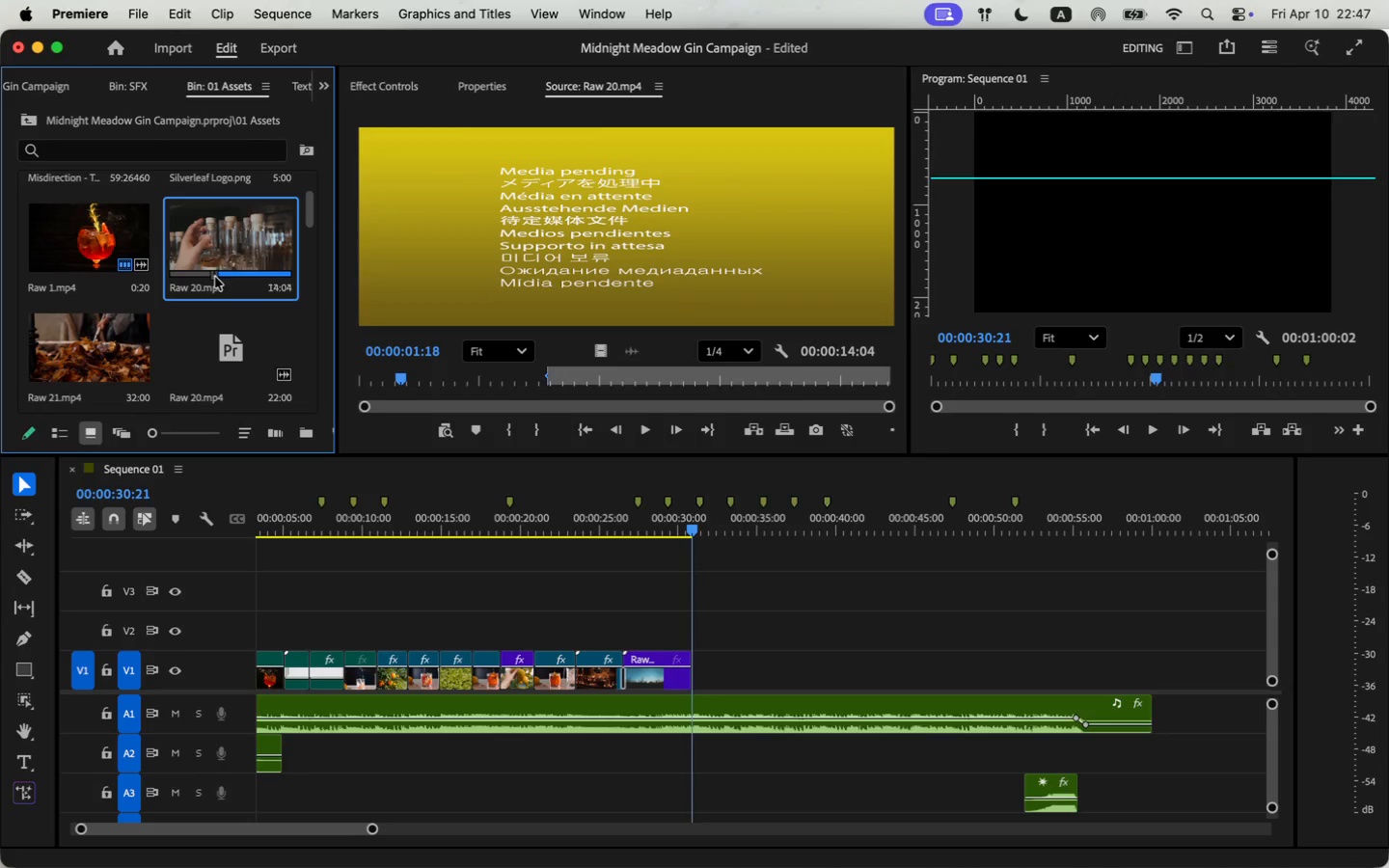 
wait(5.89)
 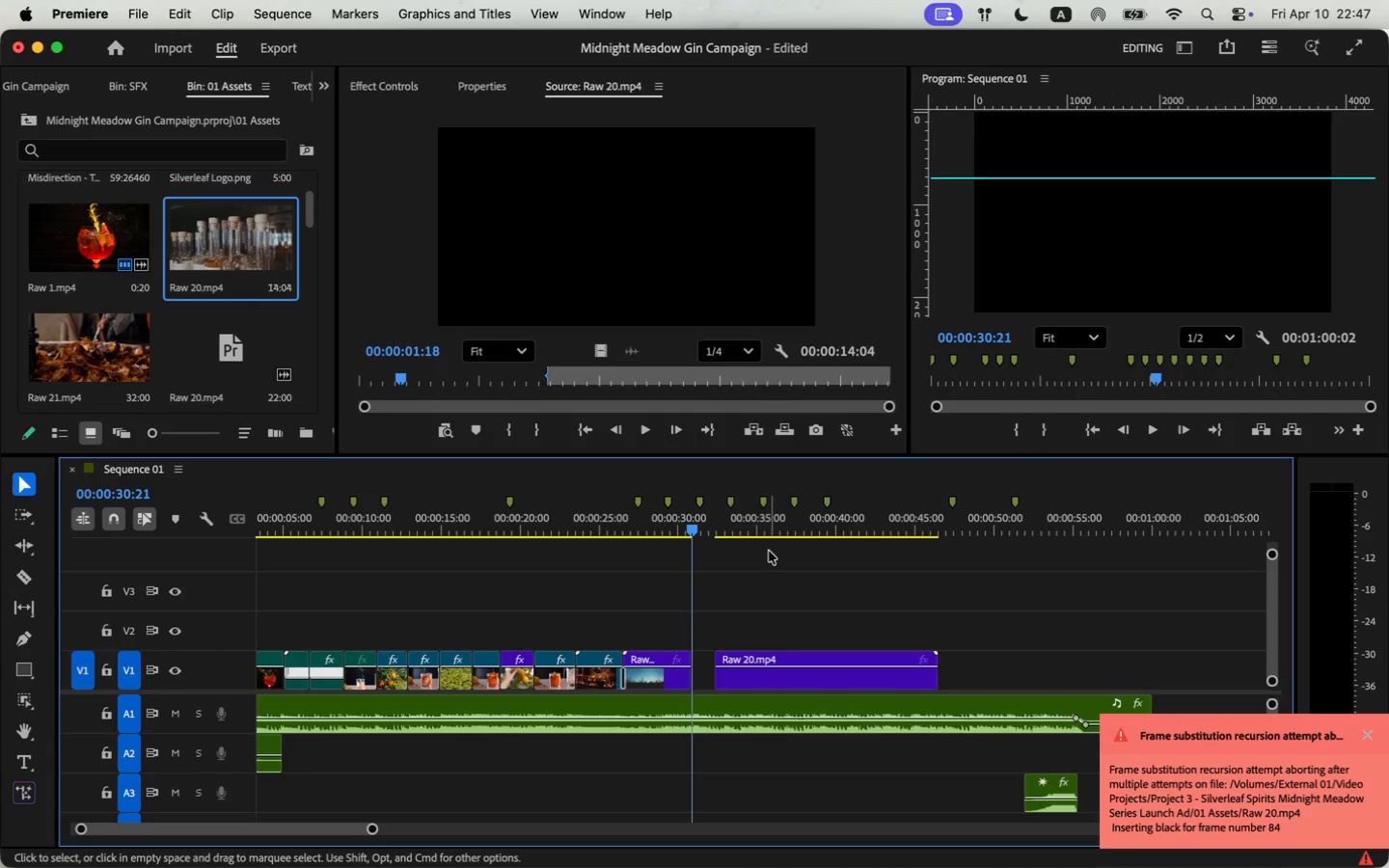 
left_click([787, 520])
 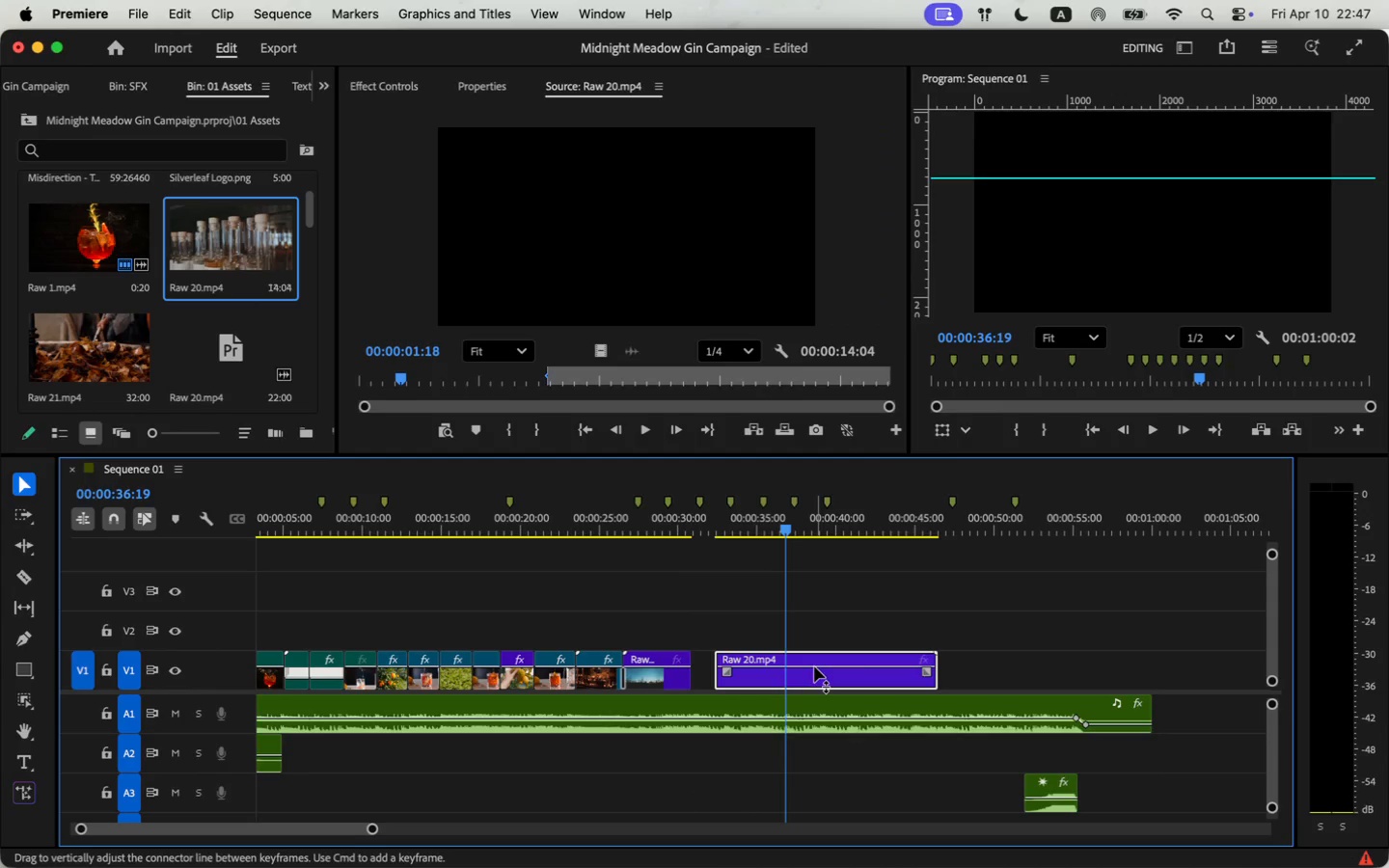 
key(Backspace)
 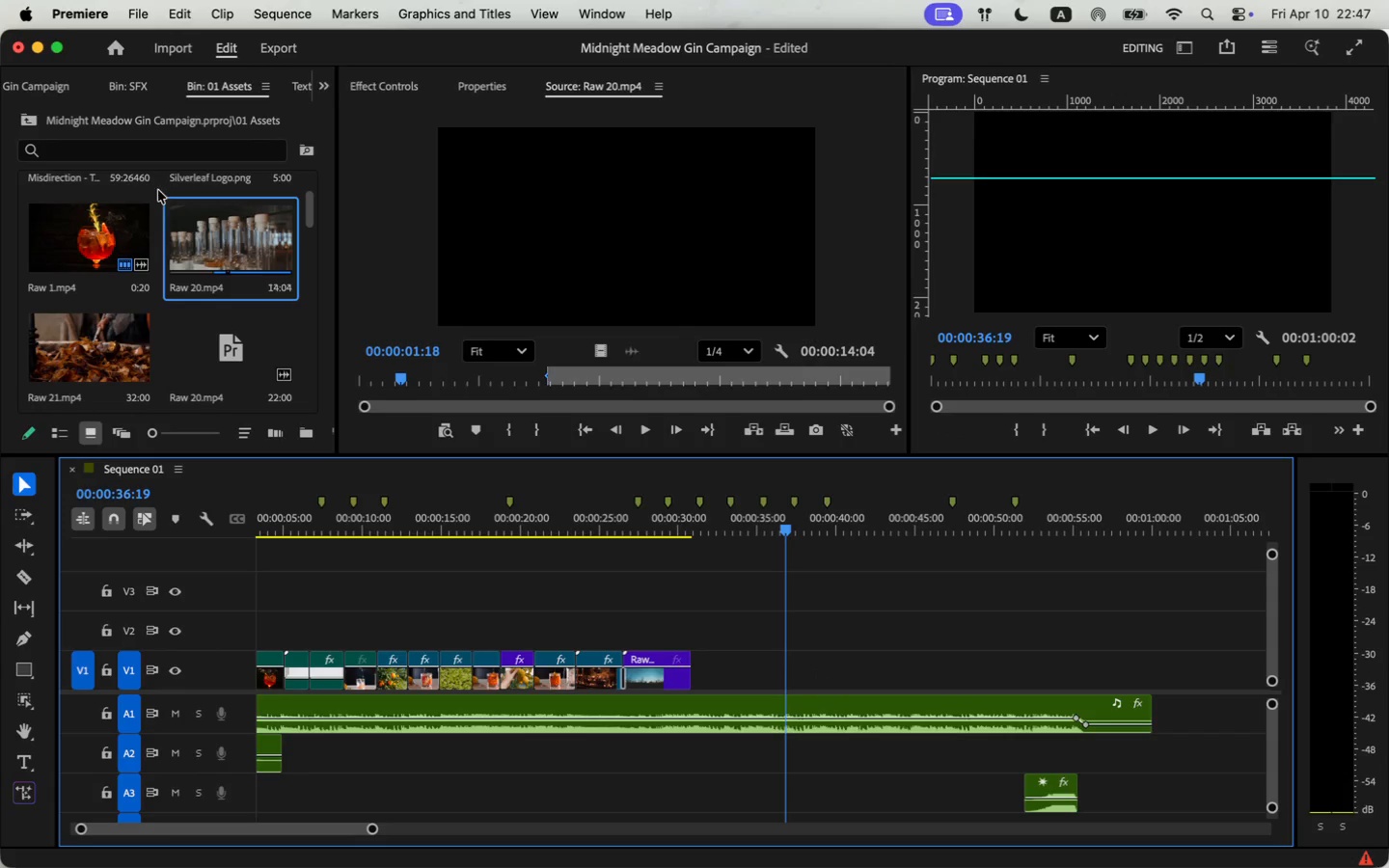 
right_click([255, 250])
 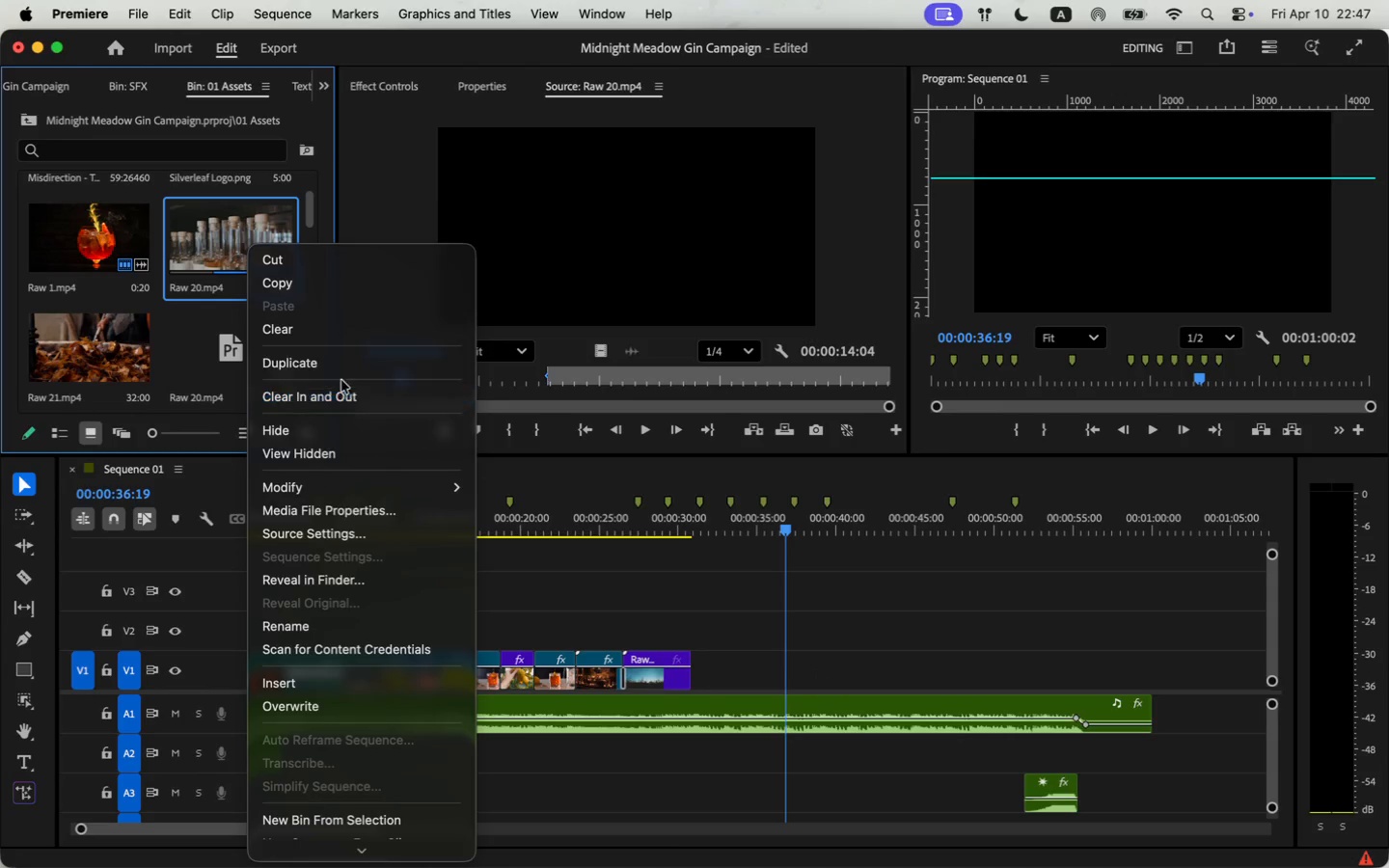 
left_click([356, 338])
 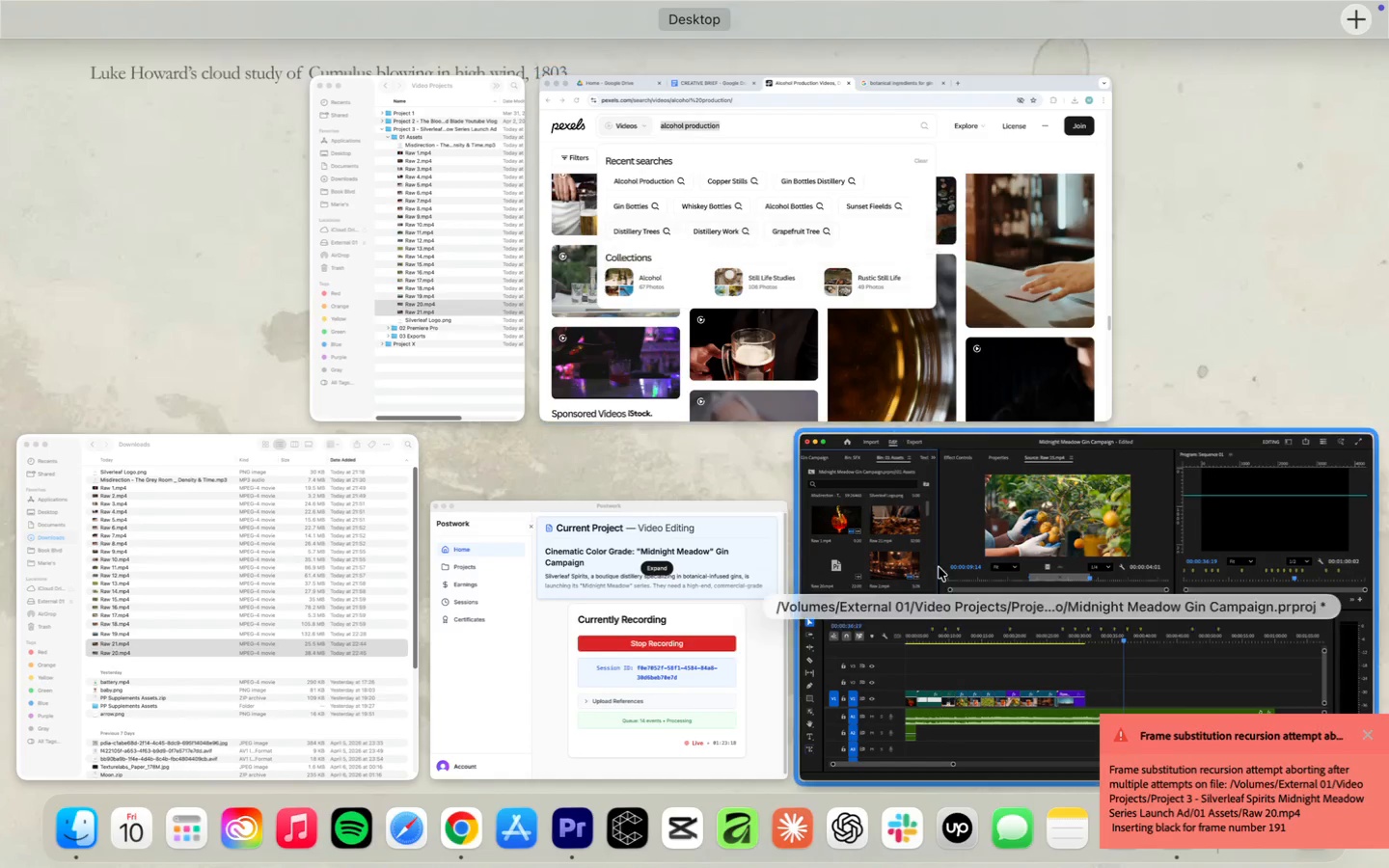 
left_click([173, 595])
 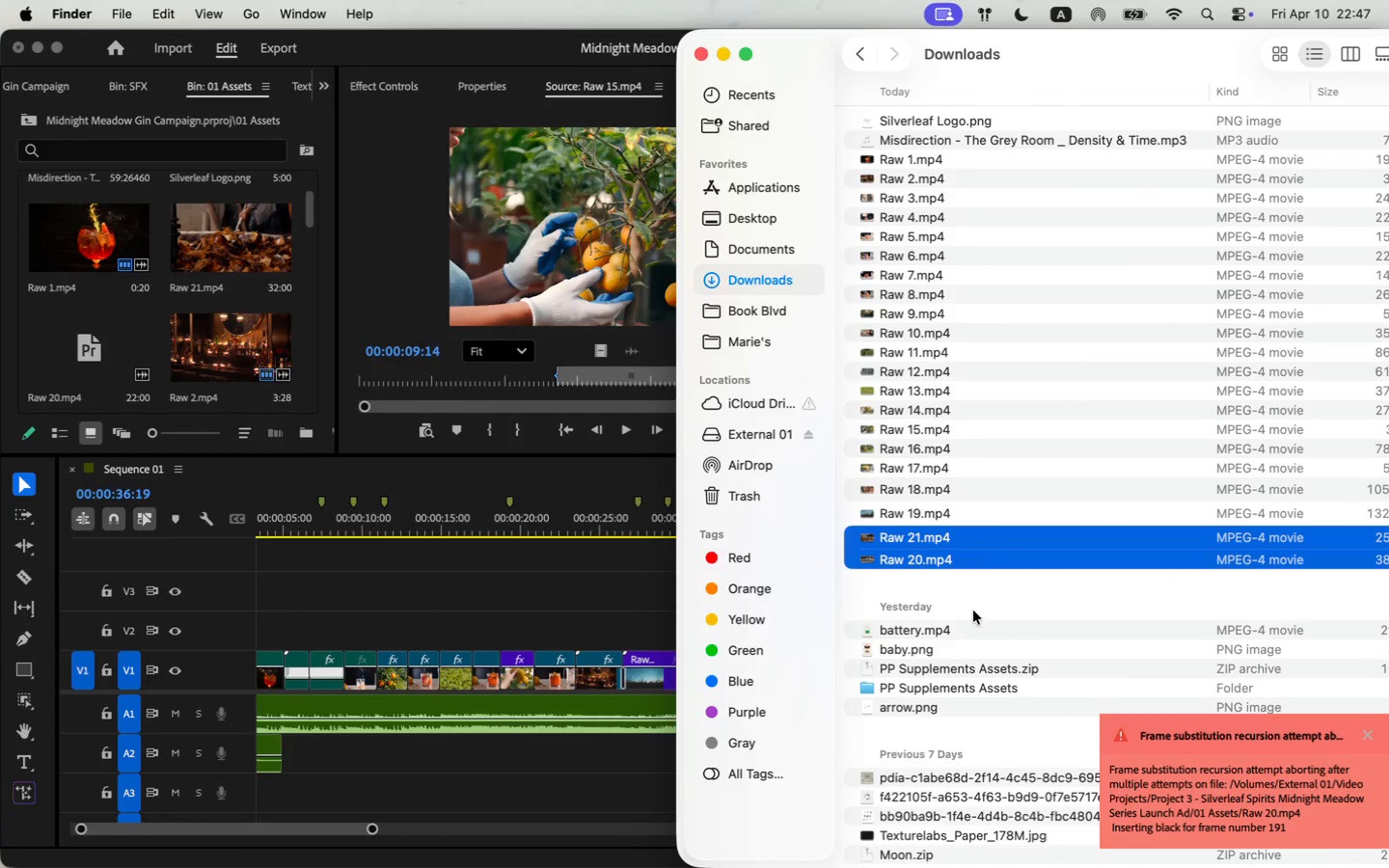 
left_click([1006, 587])
 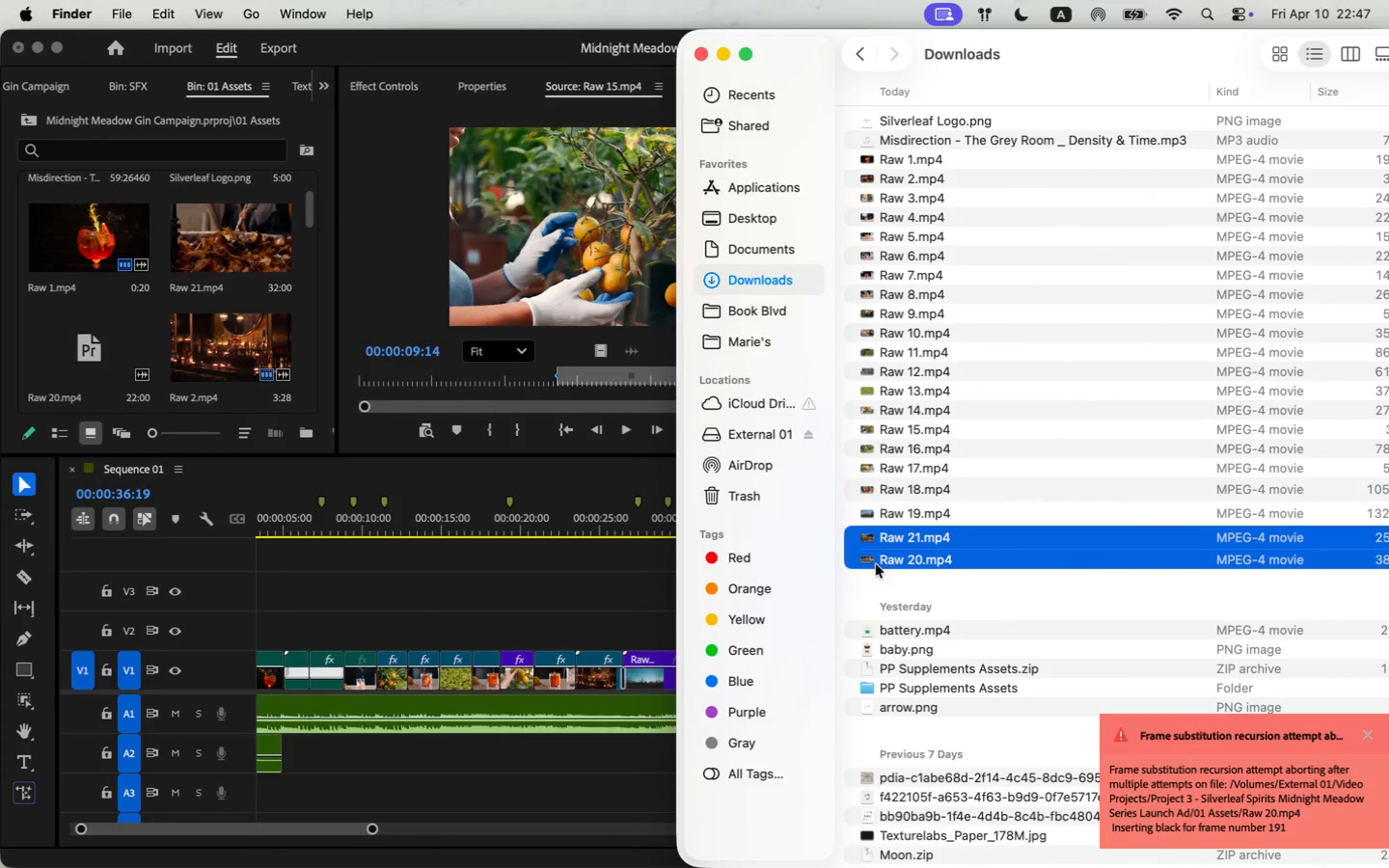 
double_click([943, 551])
 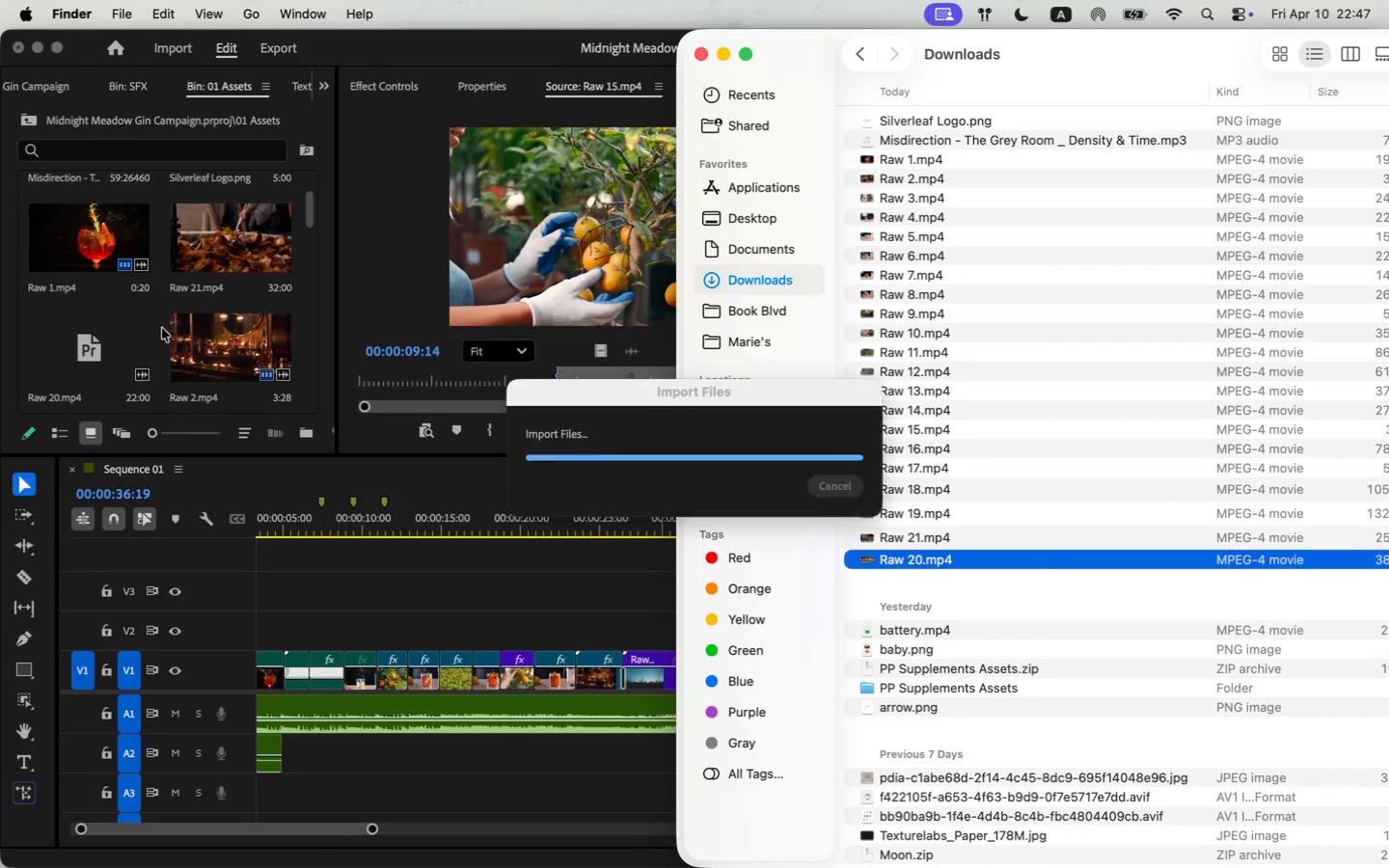 
left_click_drag(start_coordinate=[937, 562], to_coordinate=[163, 328])
 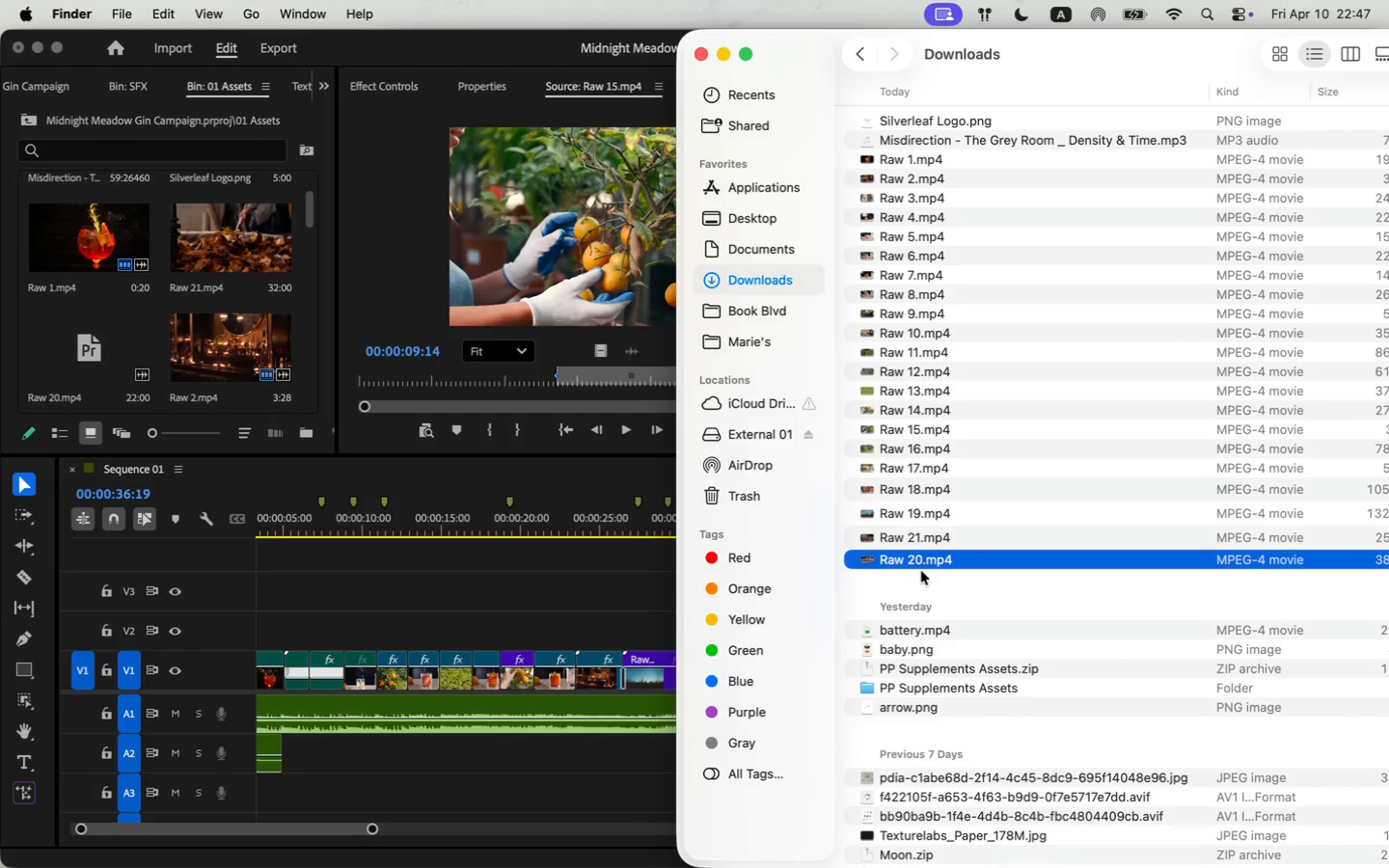 
double_click([238, 366])
 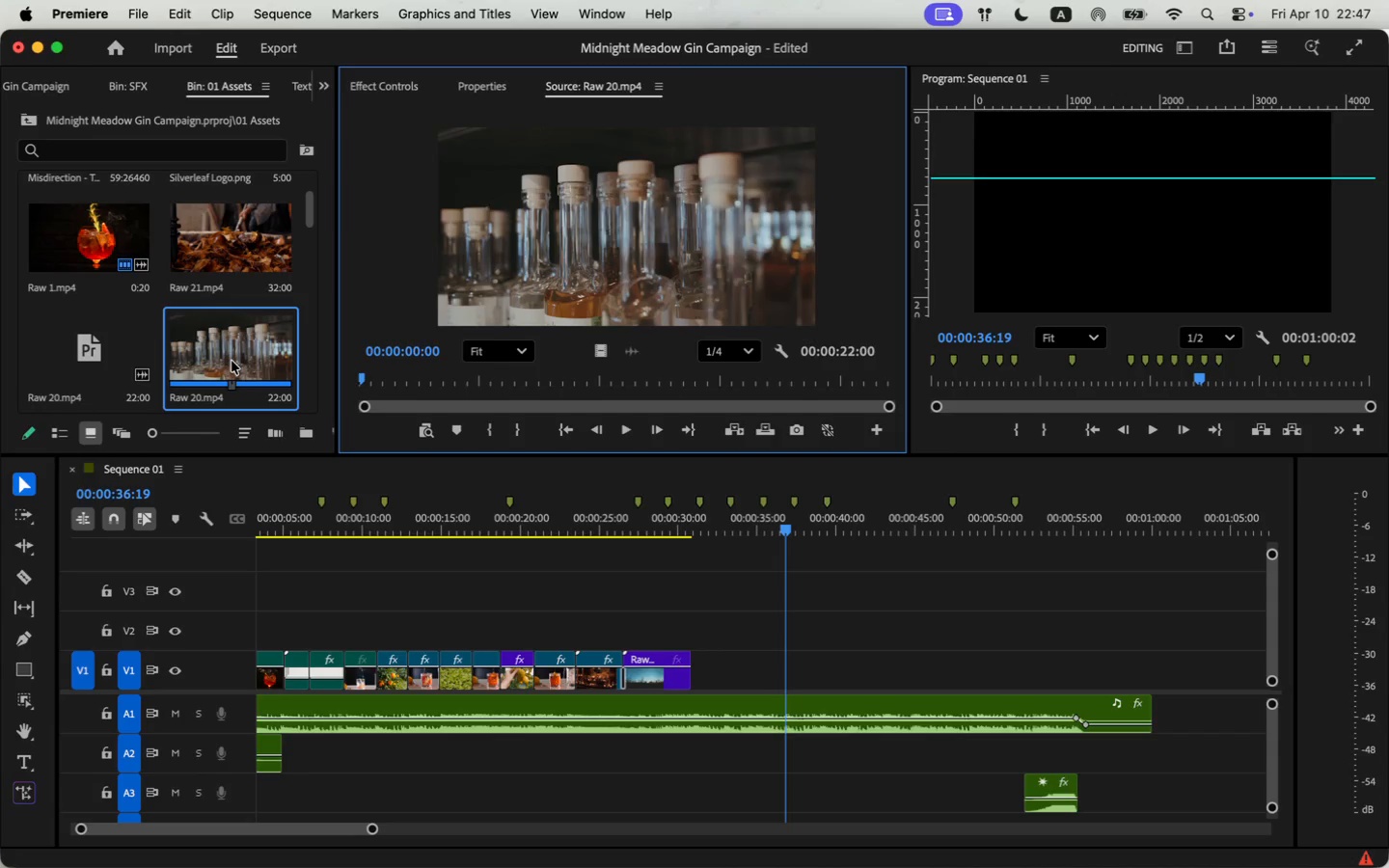 
left_click_drag(start_coordinate=[608, 347], to_coordinate=[693, 666])
 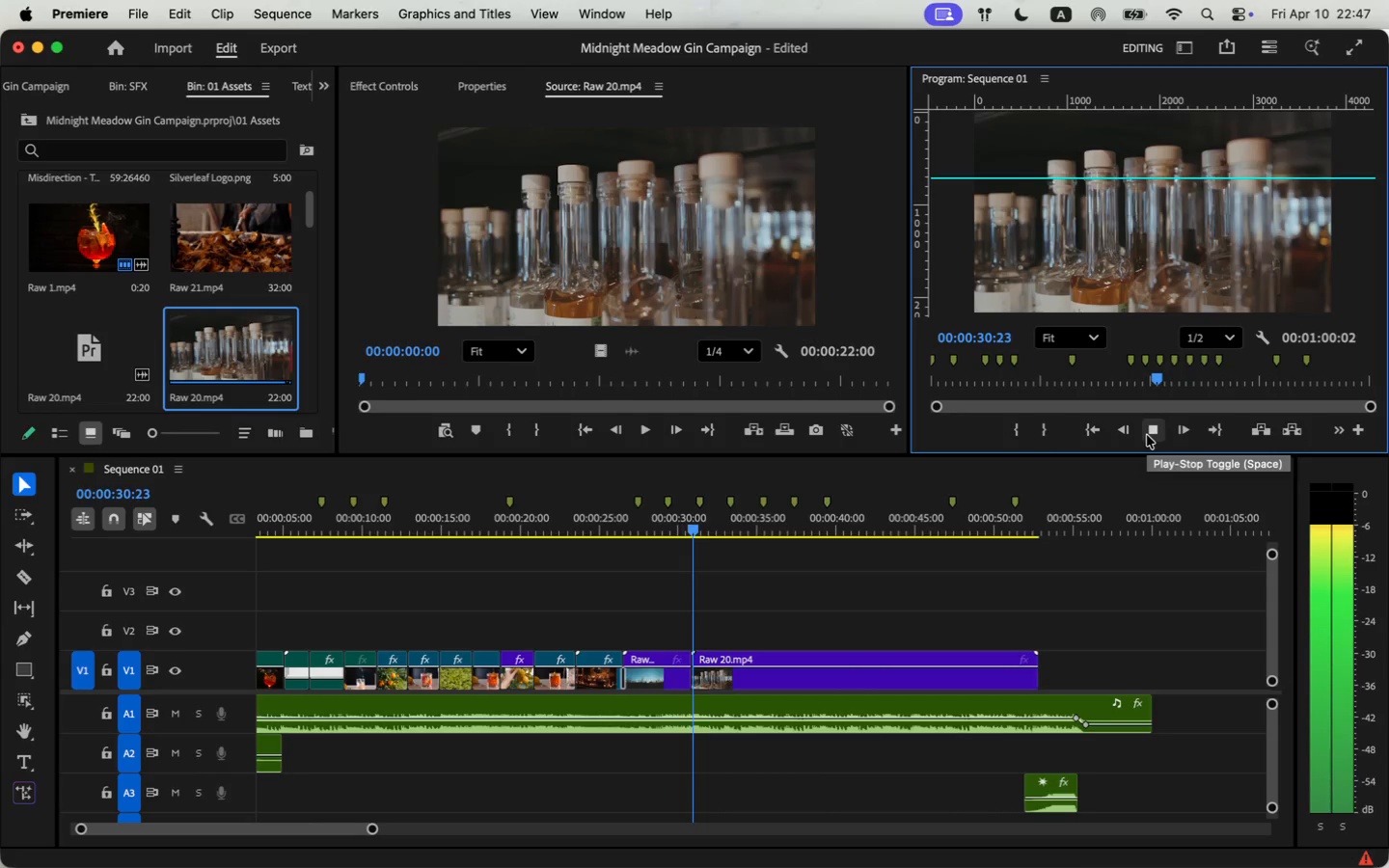 
wait(6.08)
 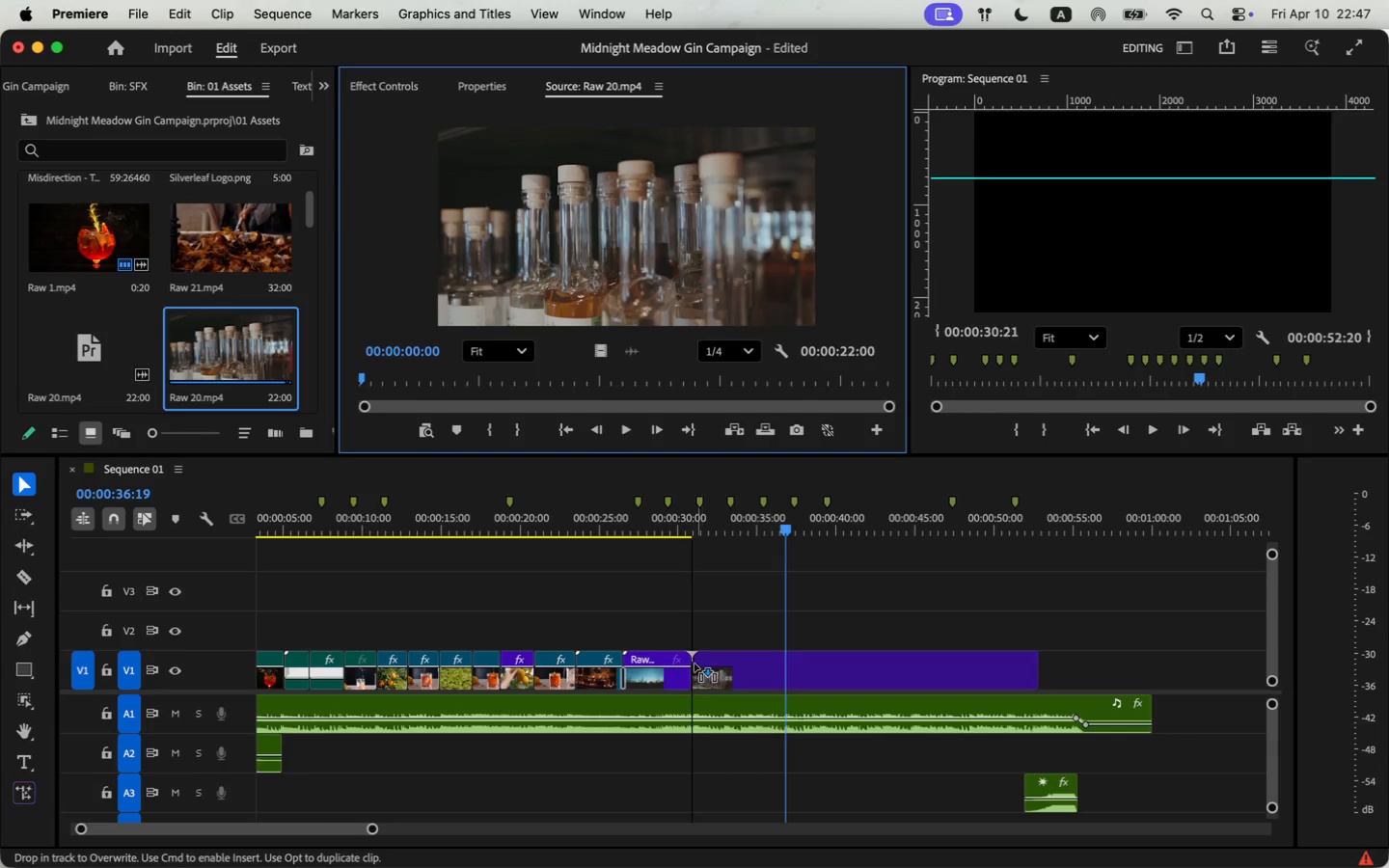 
left_click_drag(start_coordinate=[1037, 681], to_coordinate=[1028, 674])
 